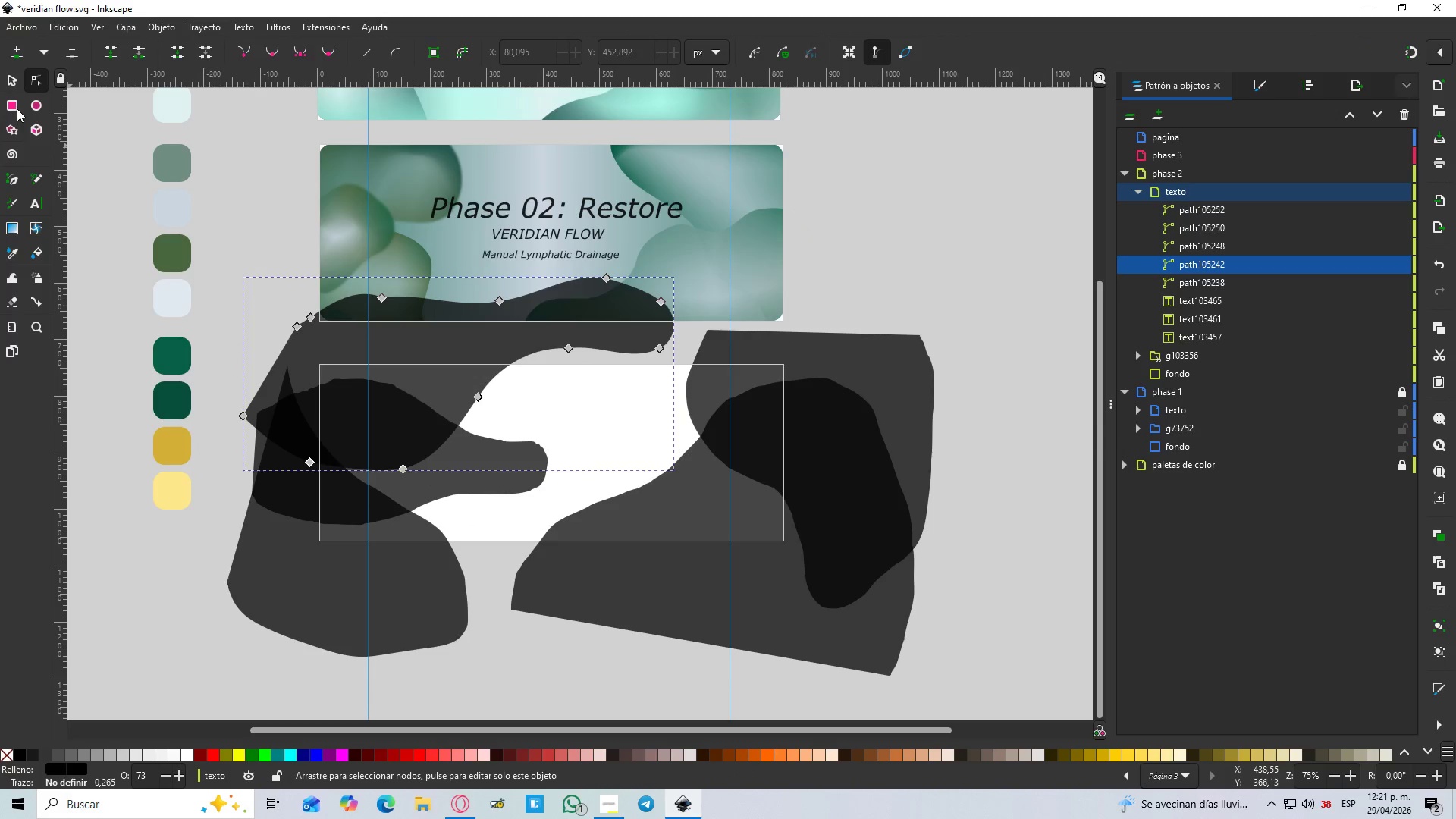 
left_click([485, 457])
 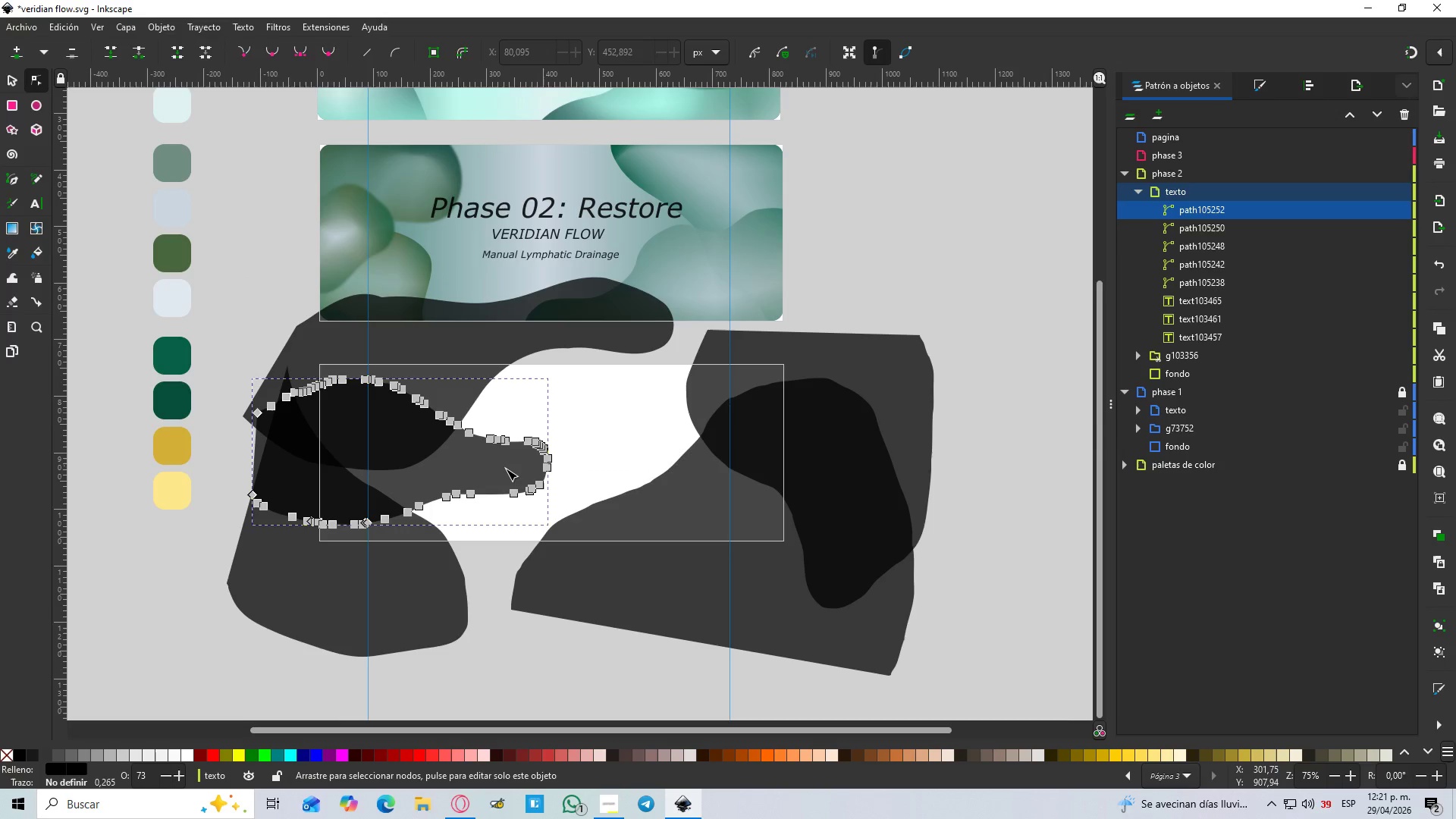 
key(Control+L)
 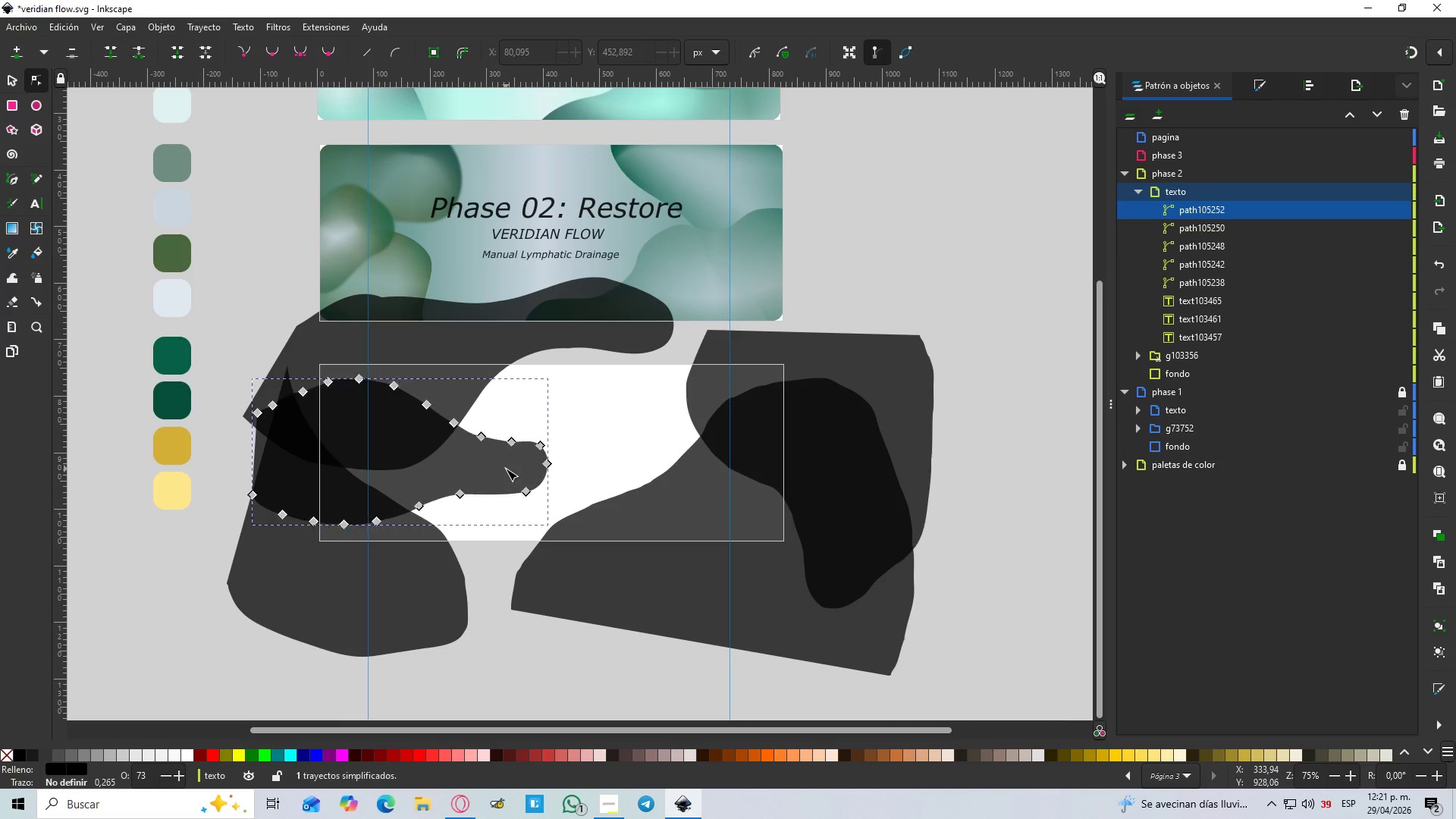 
key(Control+L)
 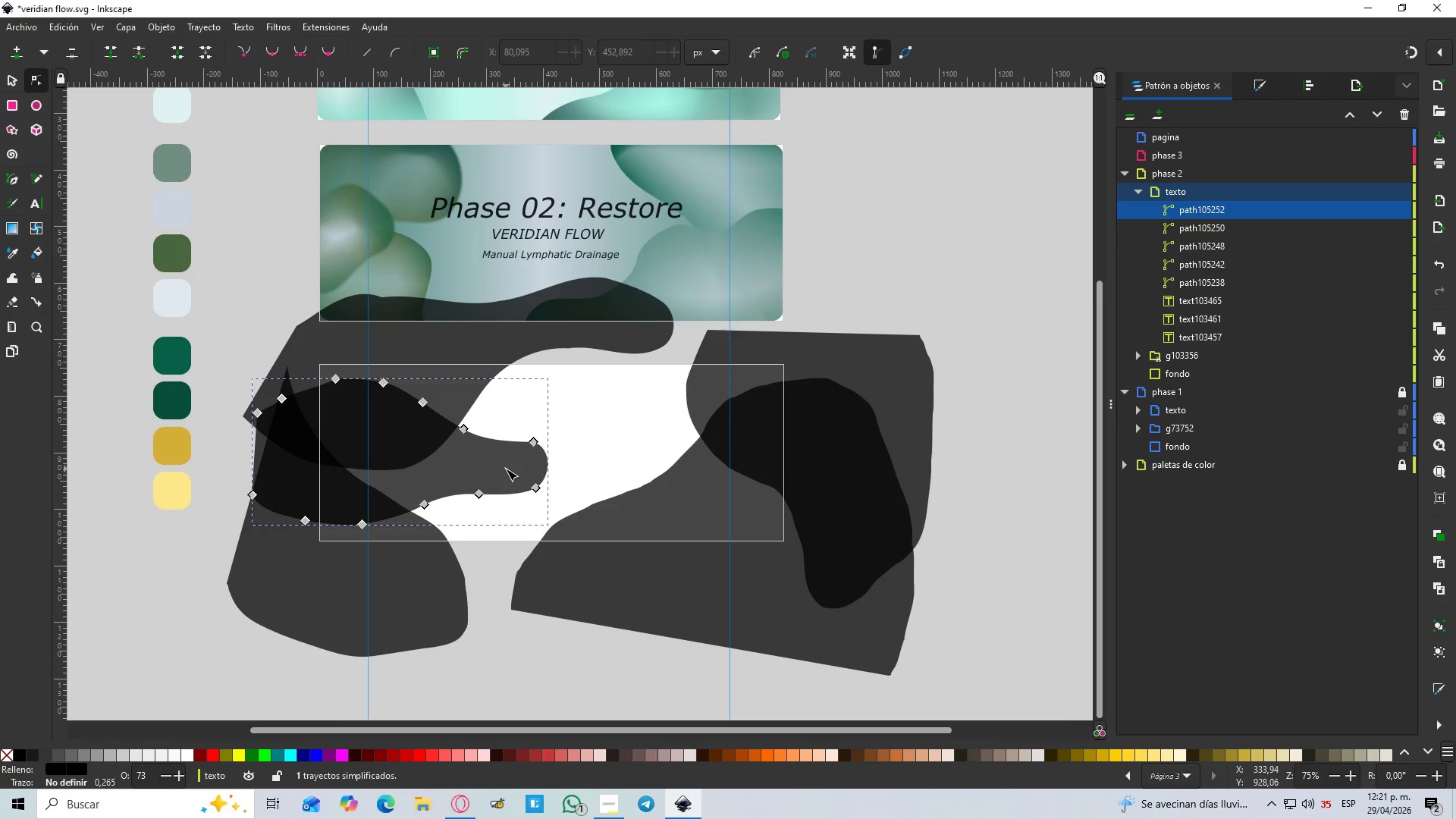 
key(Control+L)
 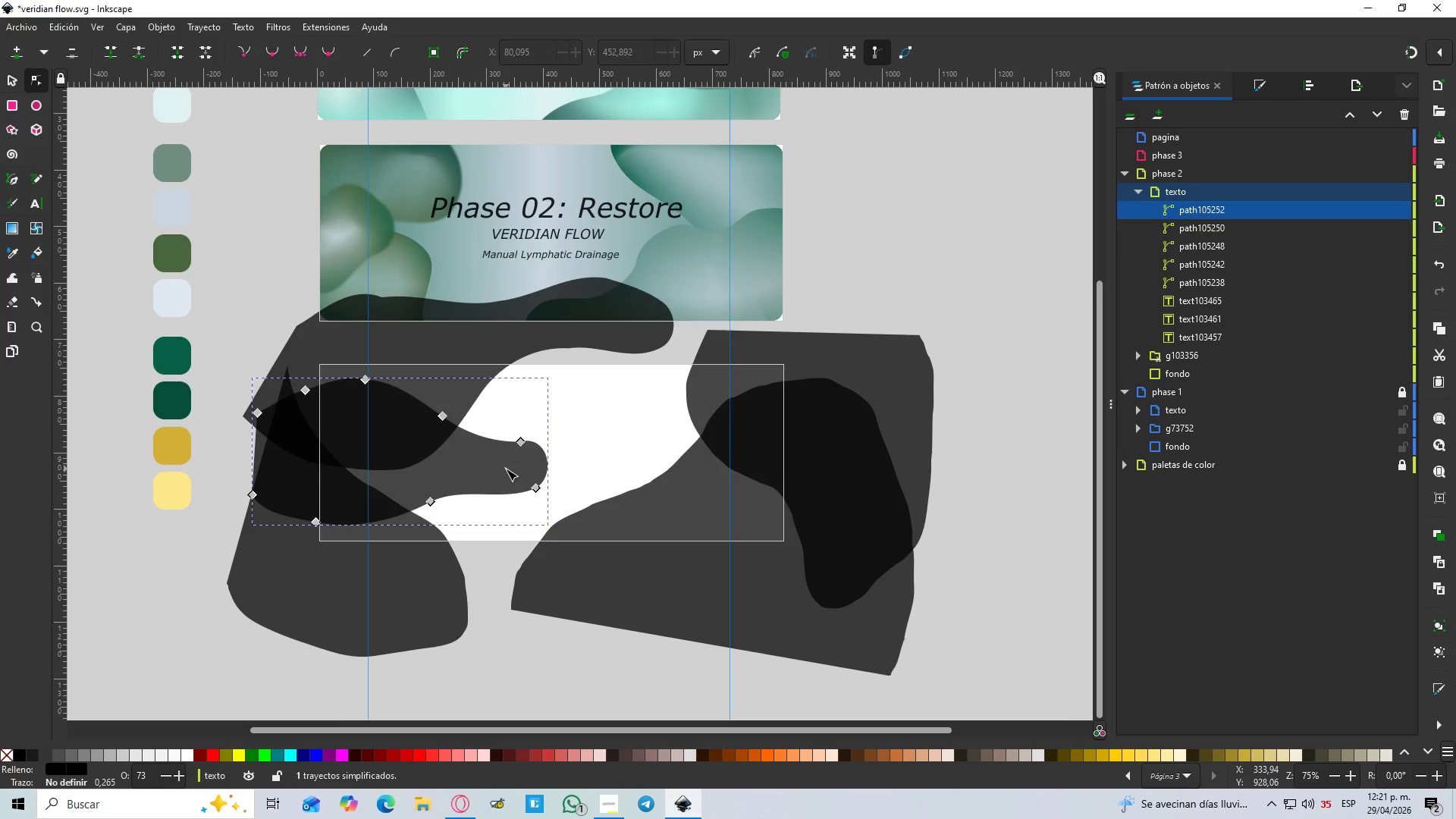 
key(Control+L)
 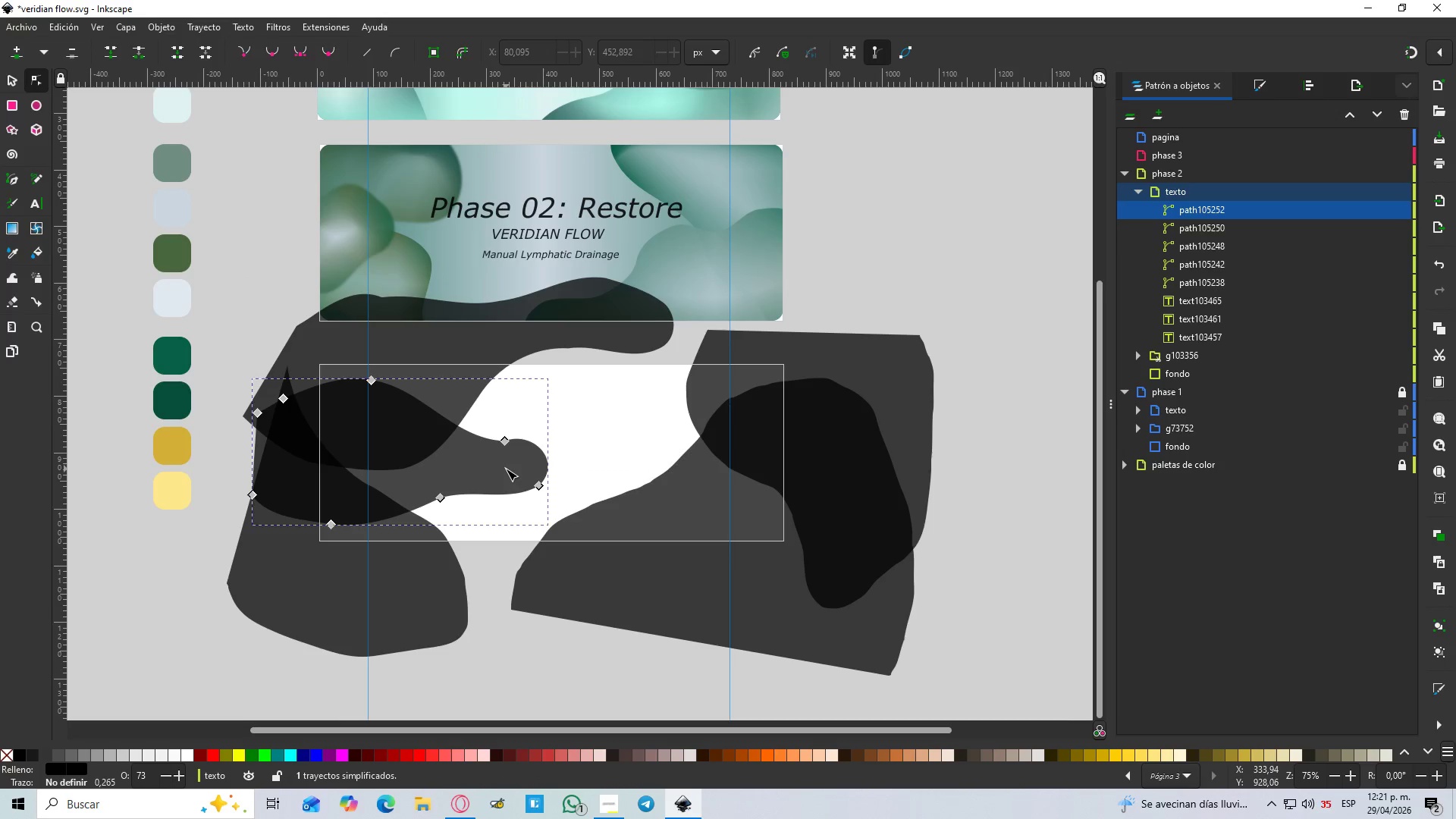 
key(Control+L)
 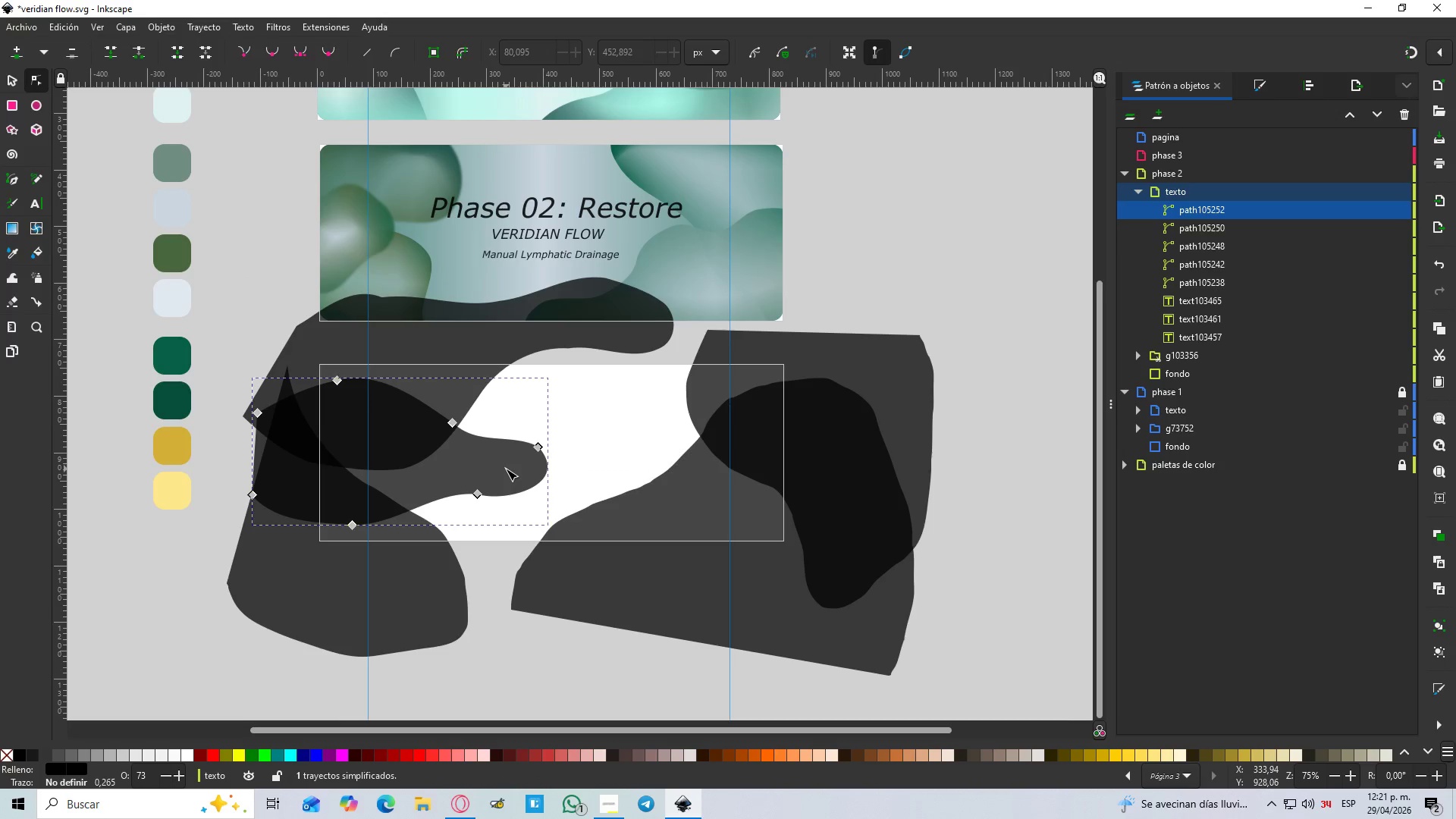 
key(Control+L)
 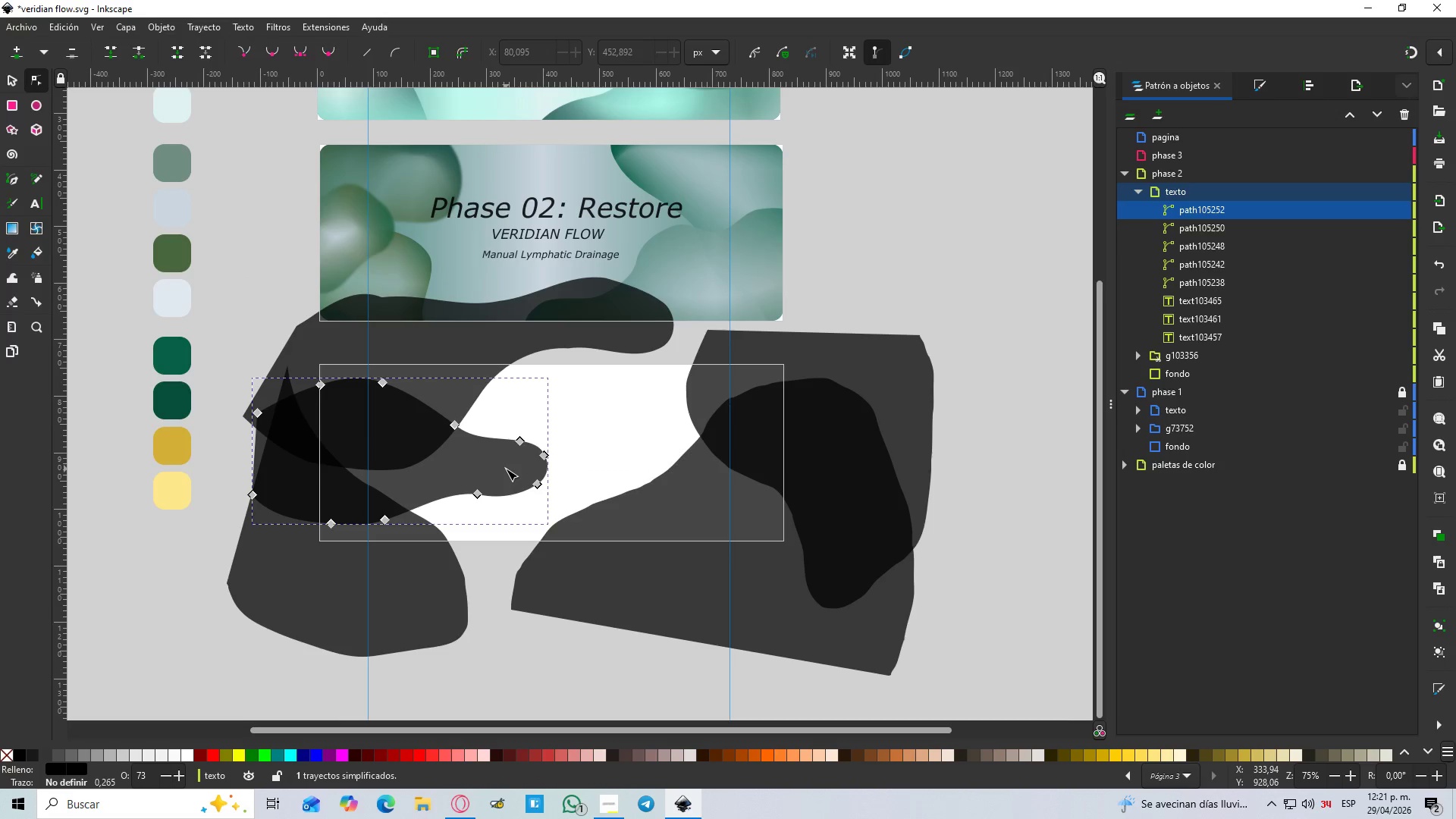 
key(Control+L)
 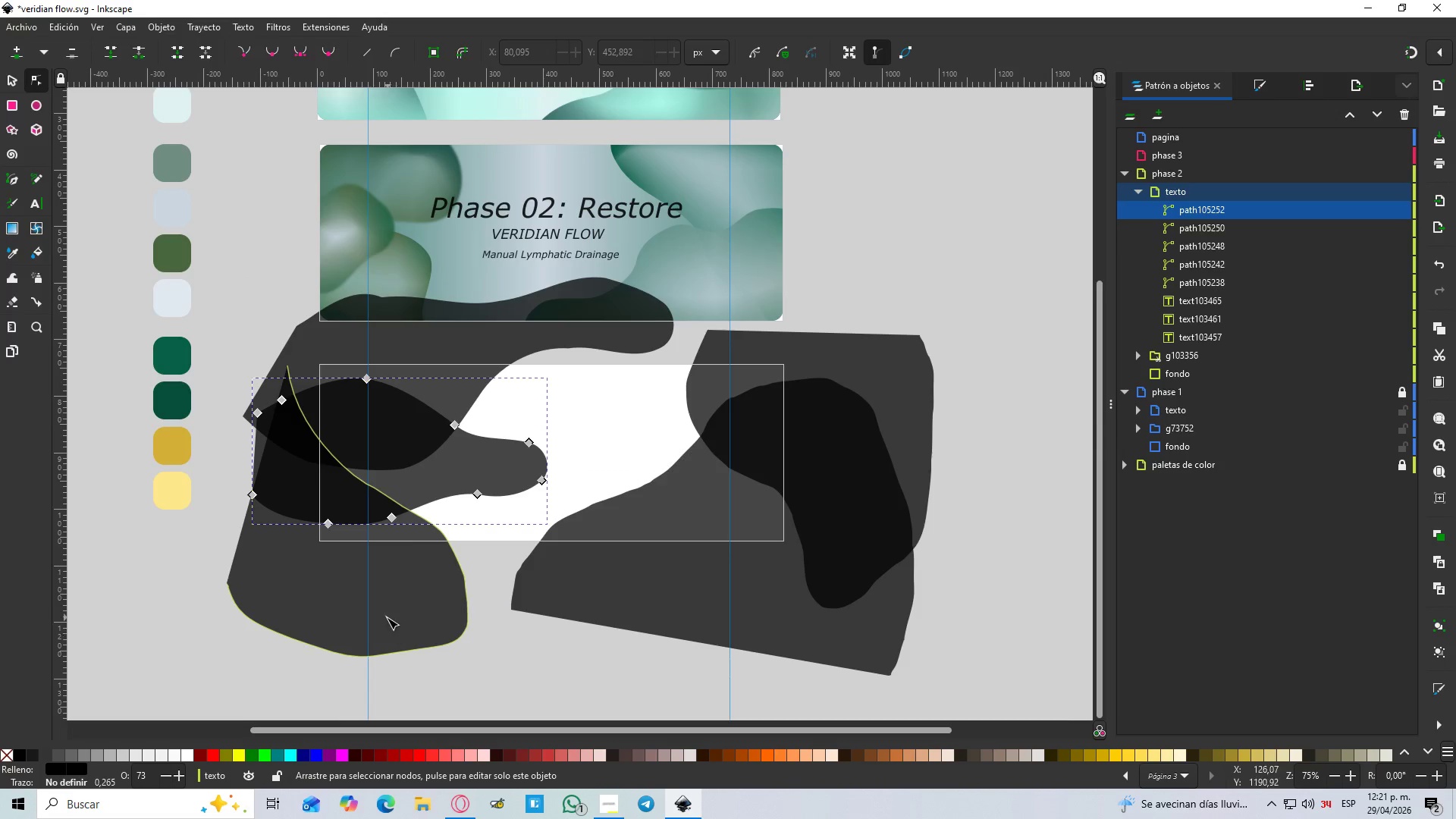 
key(Control+L)
 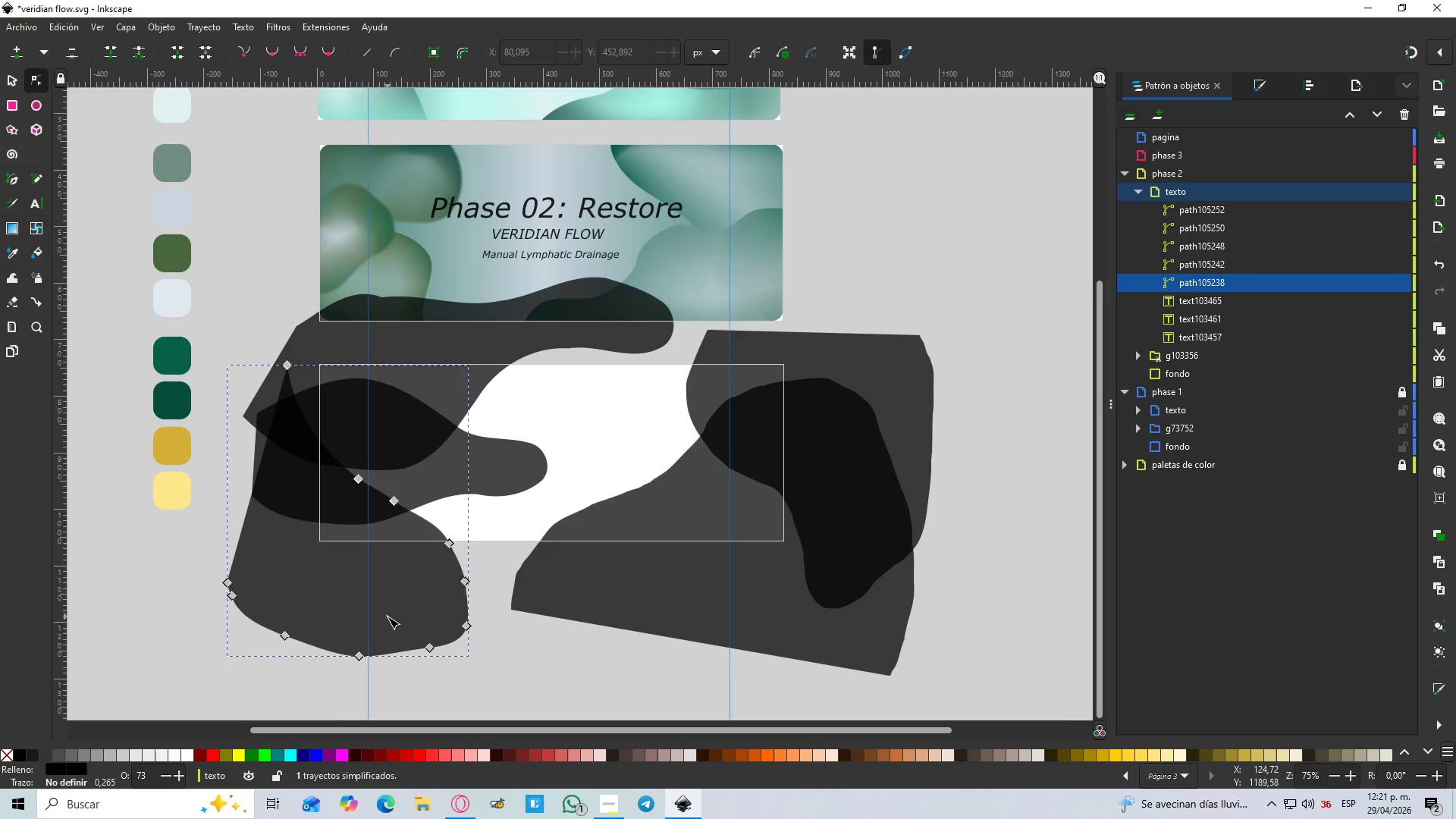 
key(Control+L)
 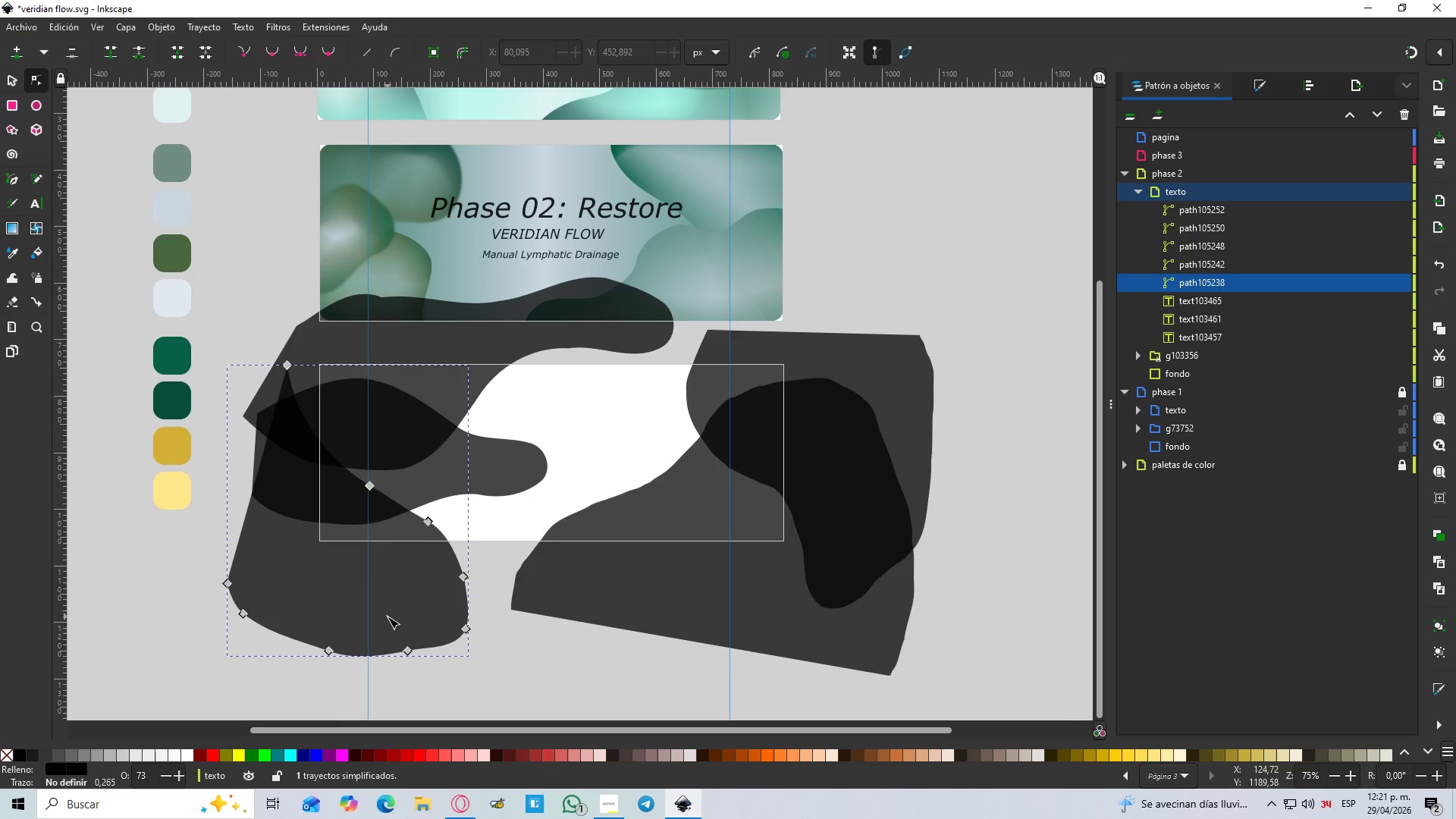 
key(Control+L)
 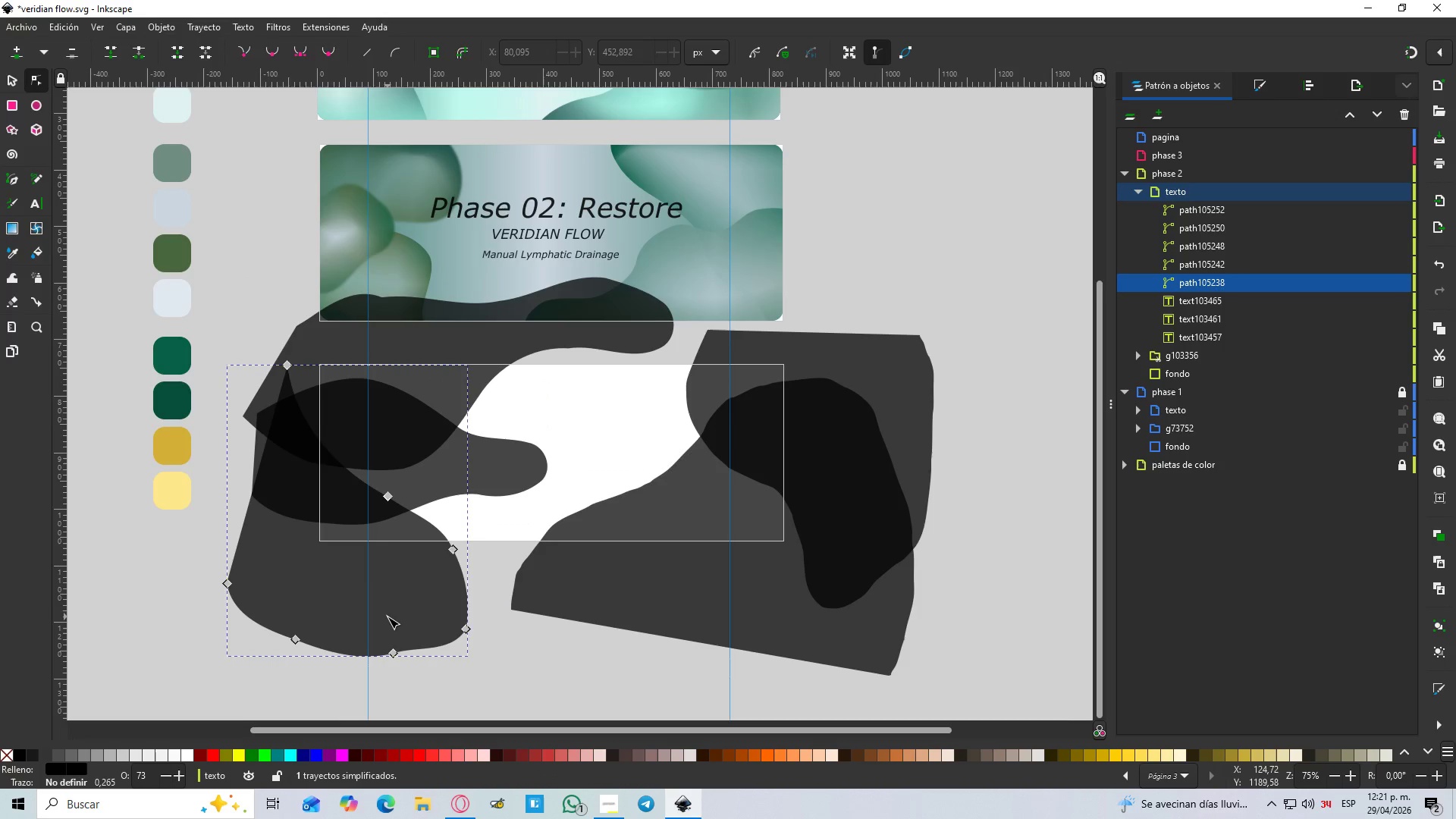 
key(Control+L)
 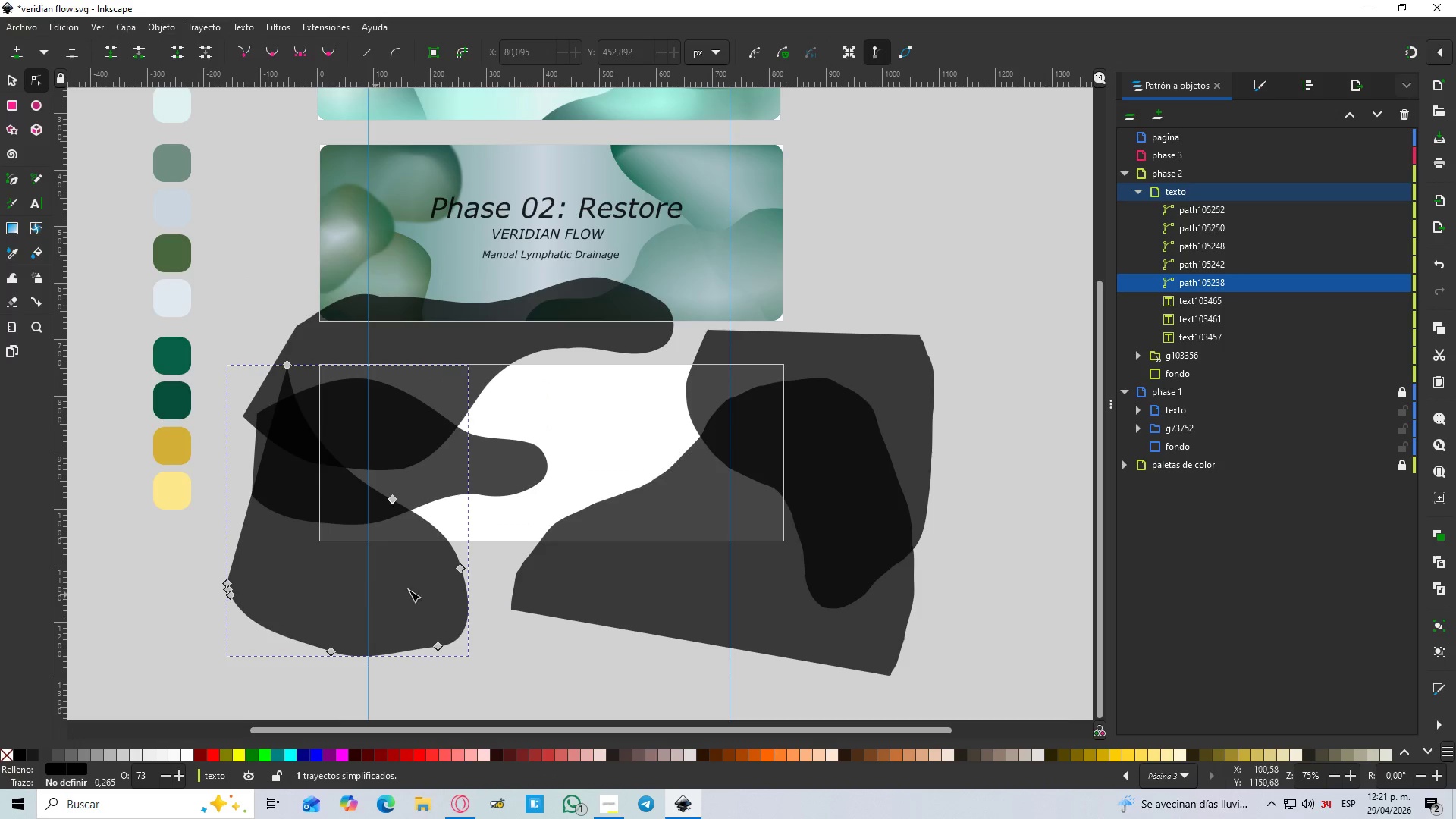 
left_click([639, 515])
 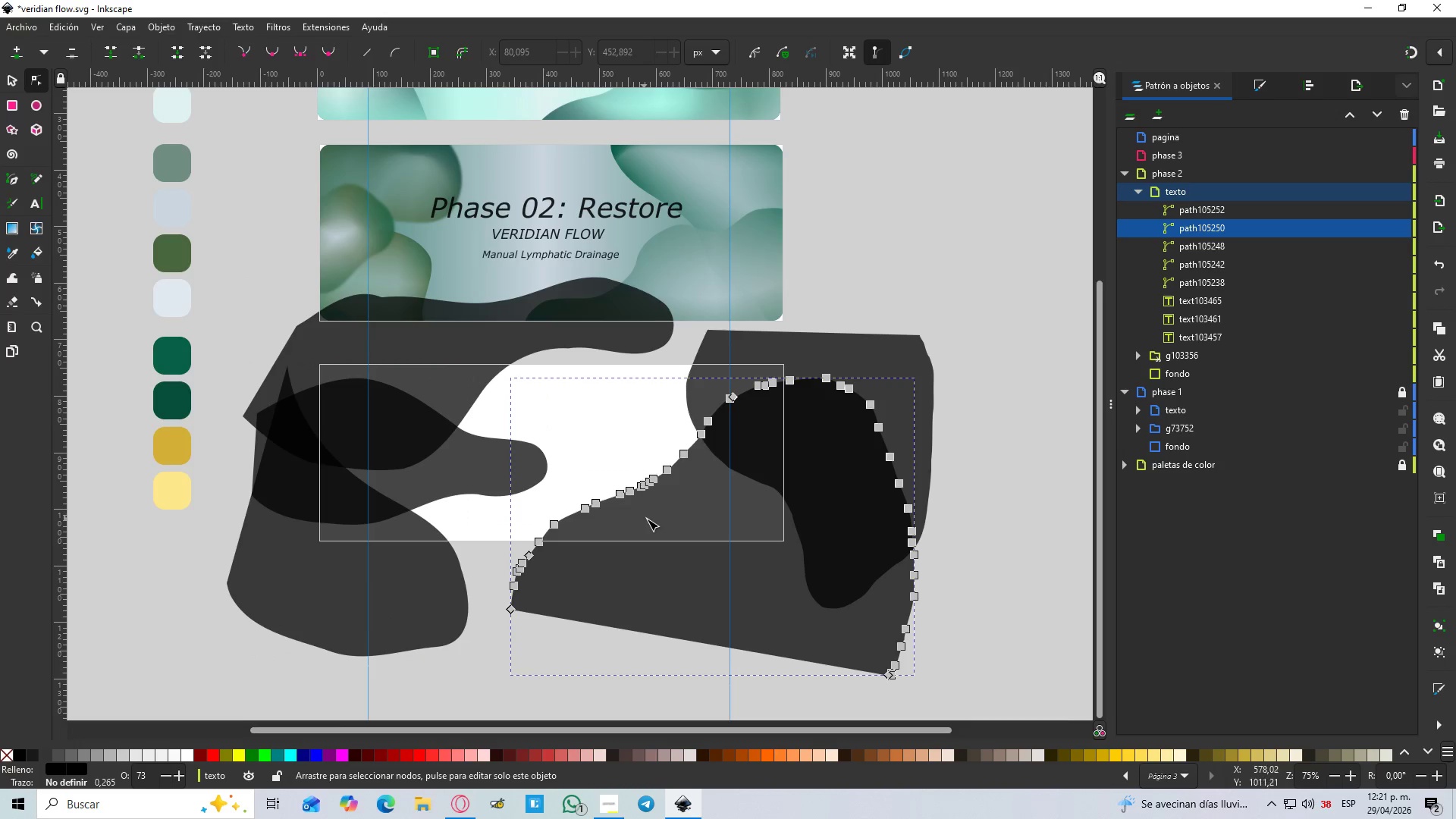 
key(Control+L)
 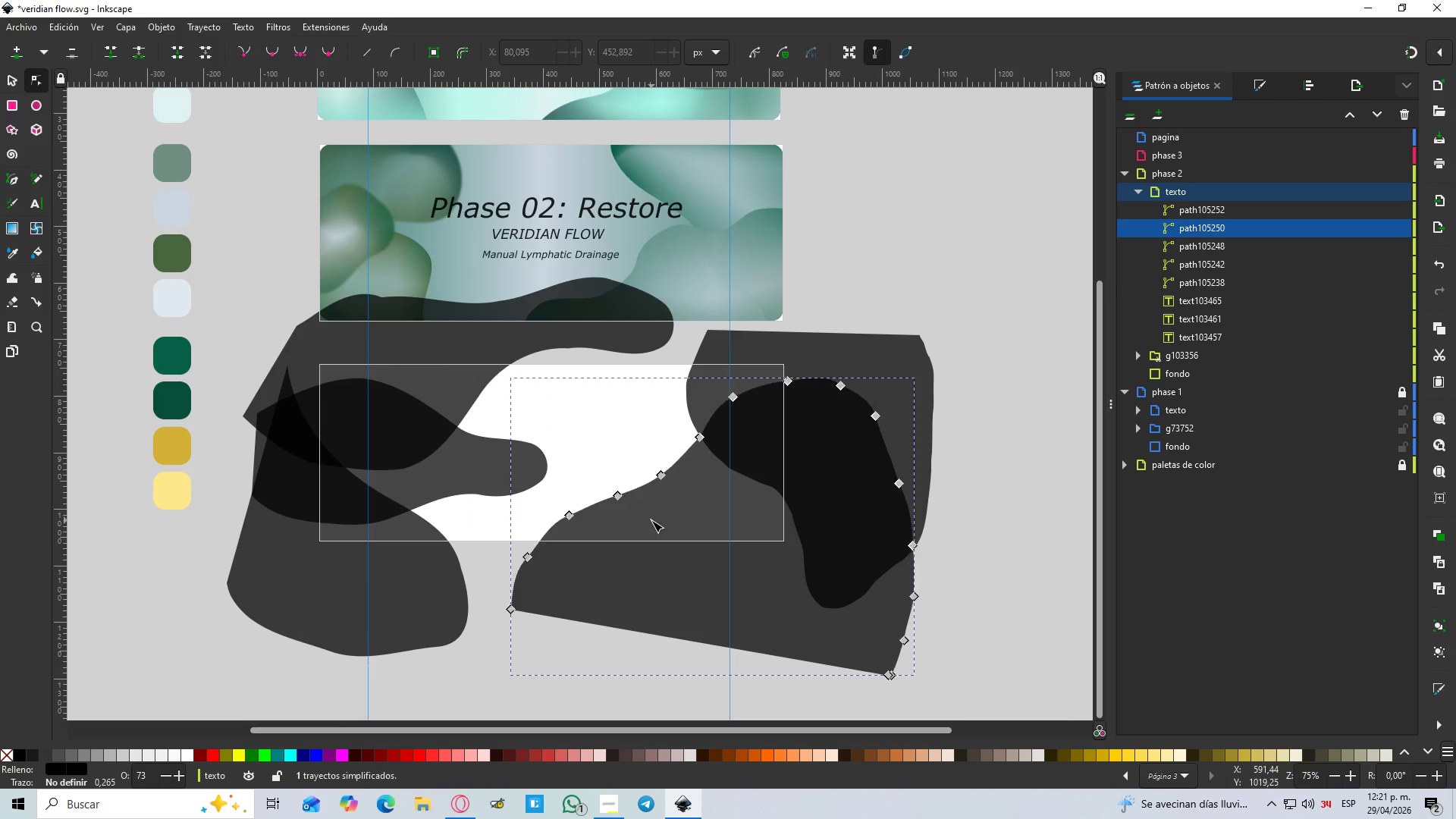 
key(Control+L)
 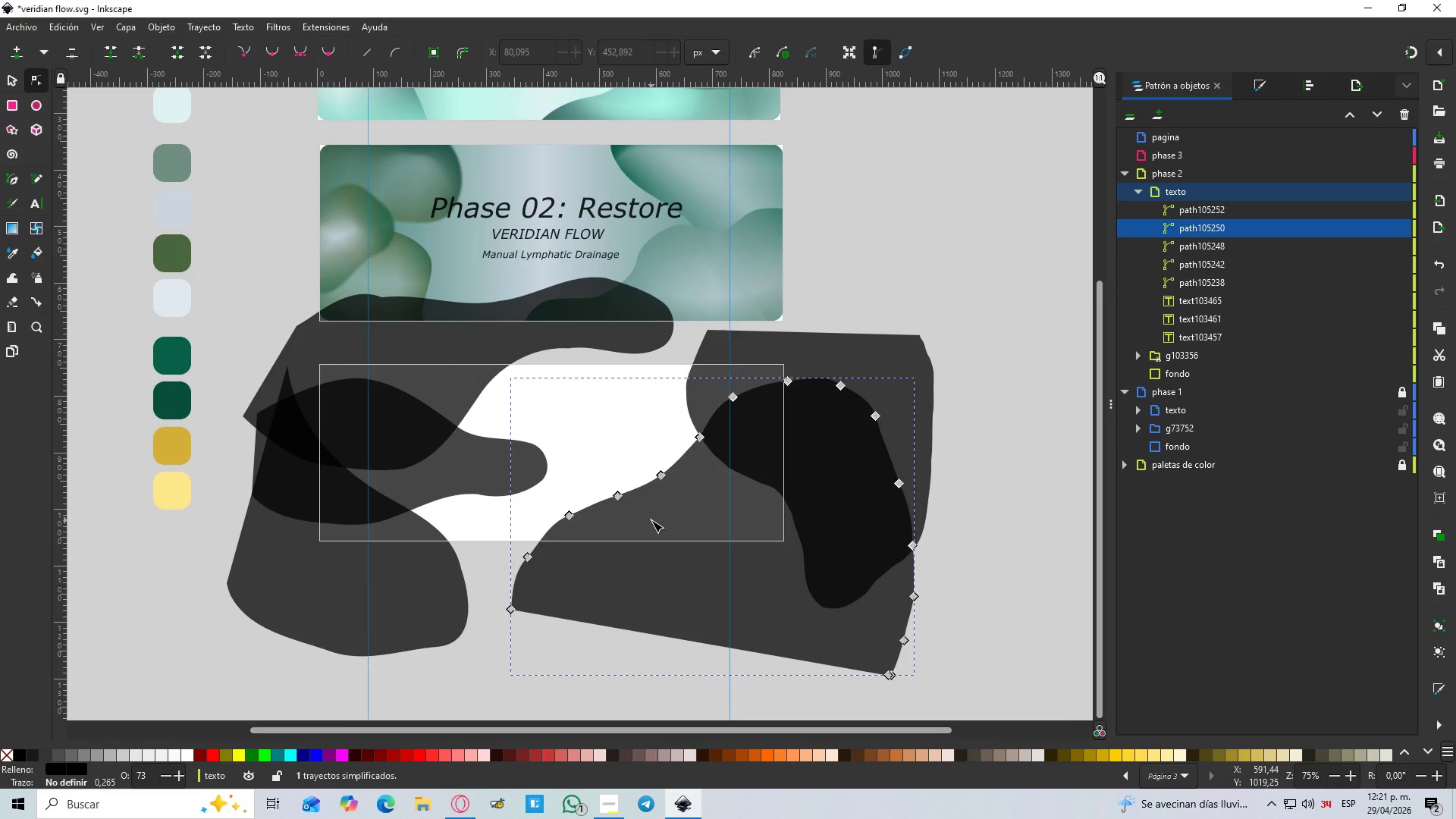 
key(Control+L)
 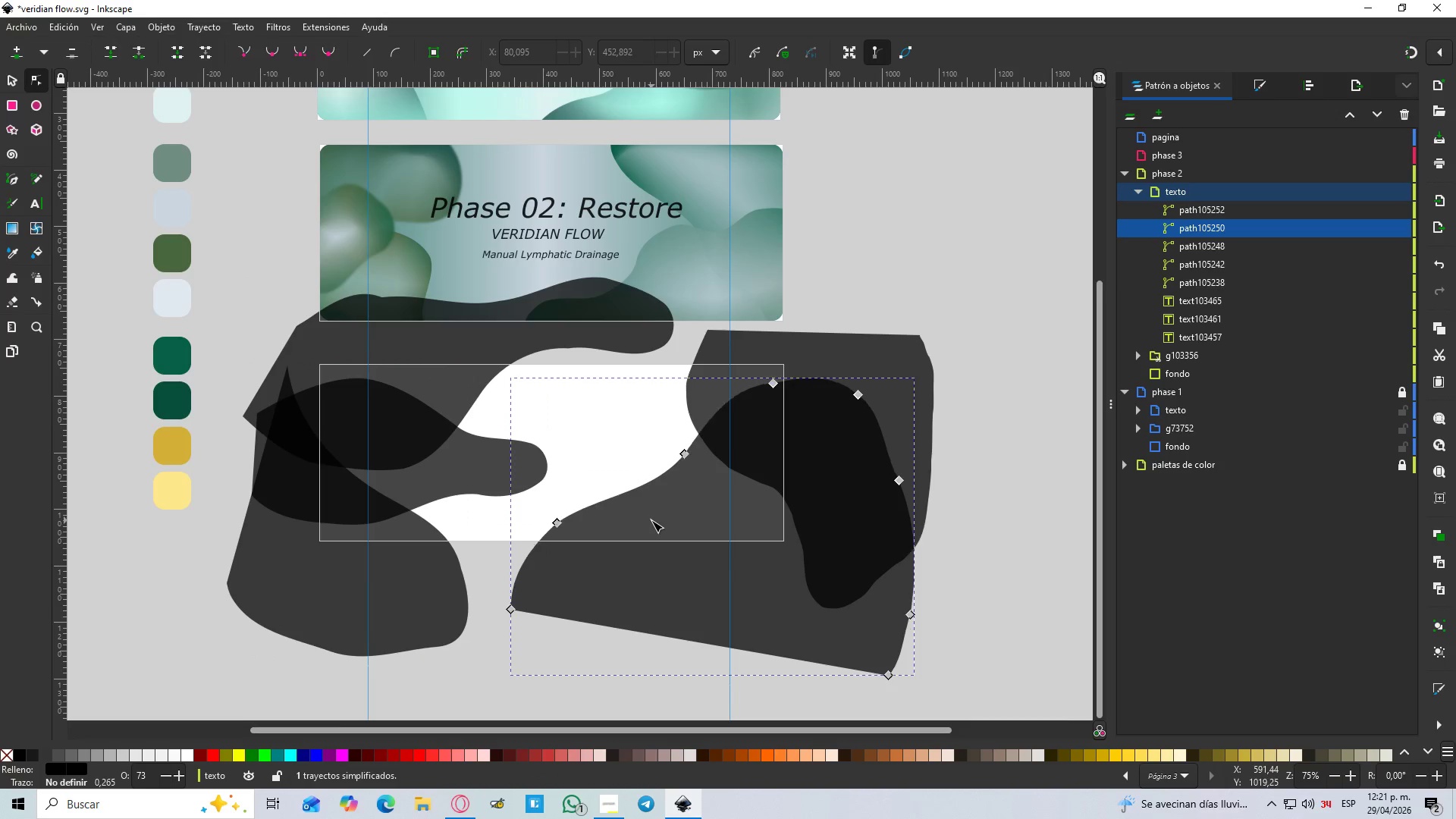 
key(Control+L)
 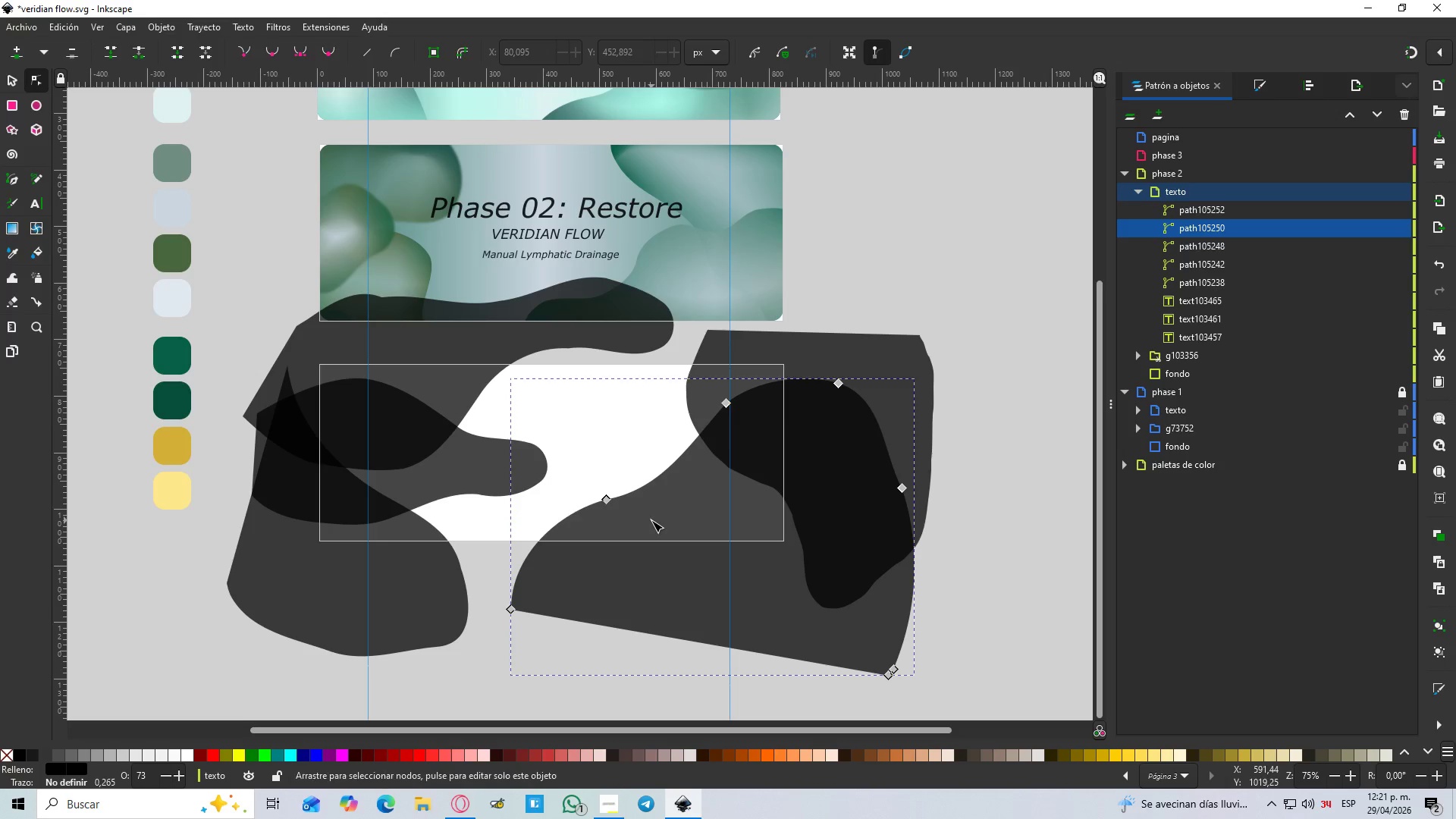 
left_click([718, 346])
 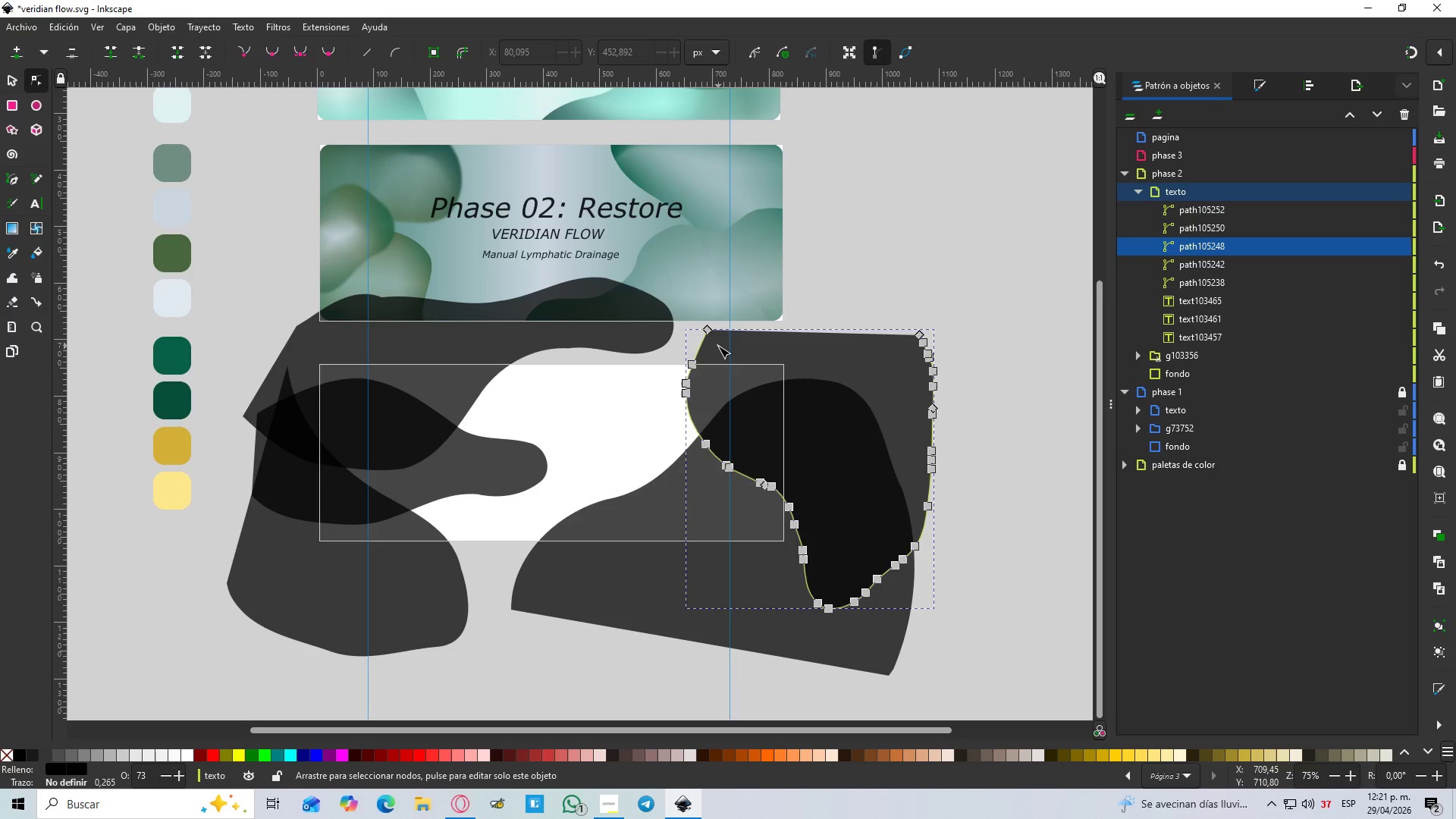 
key(Control+L)
 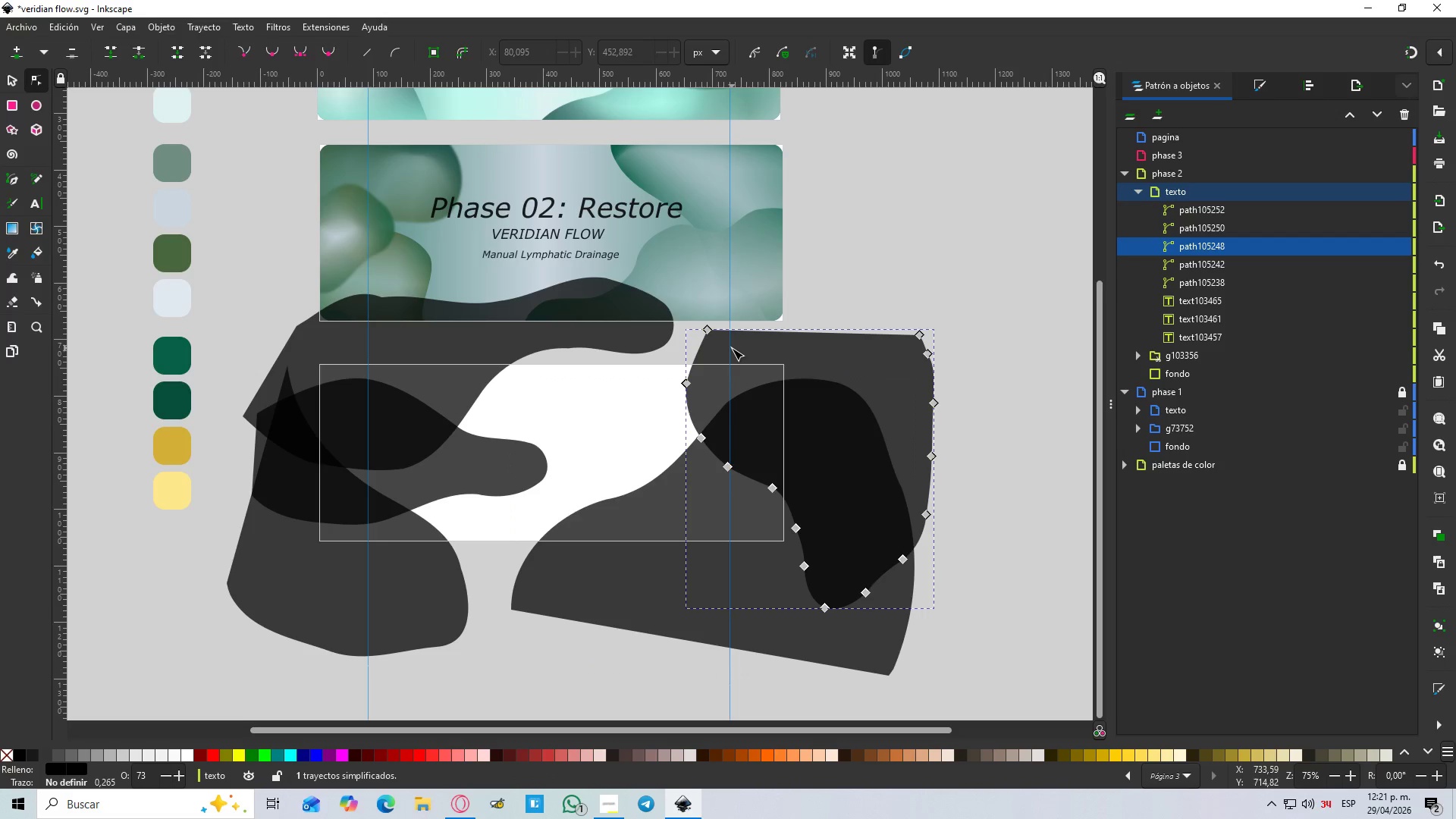 
key(Control+L)
 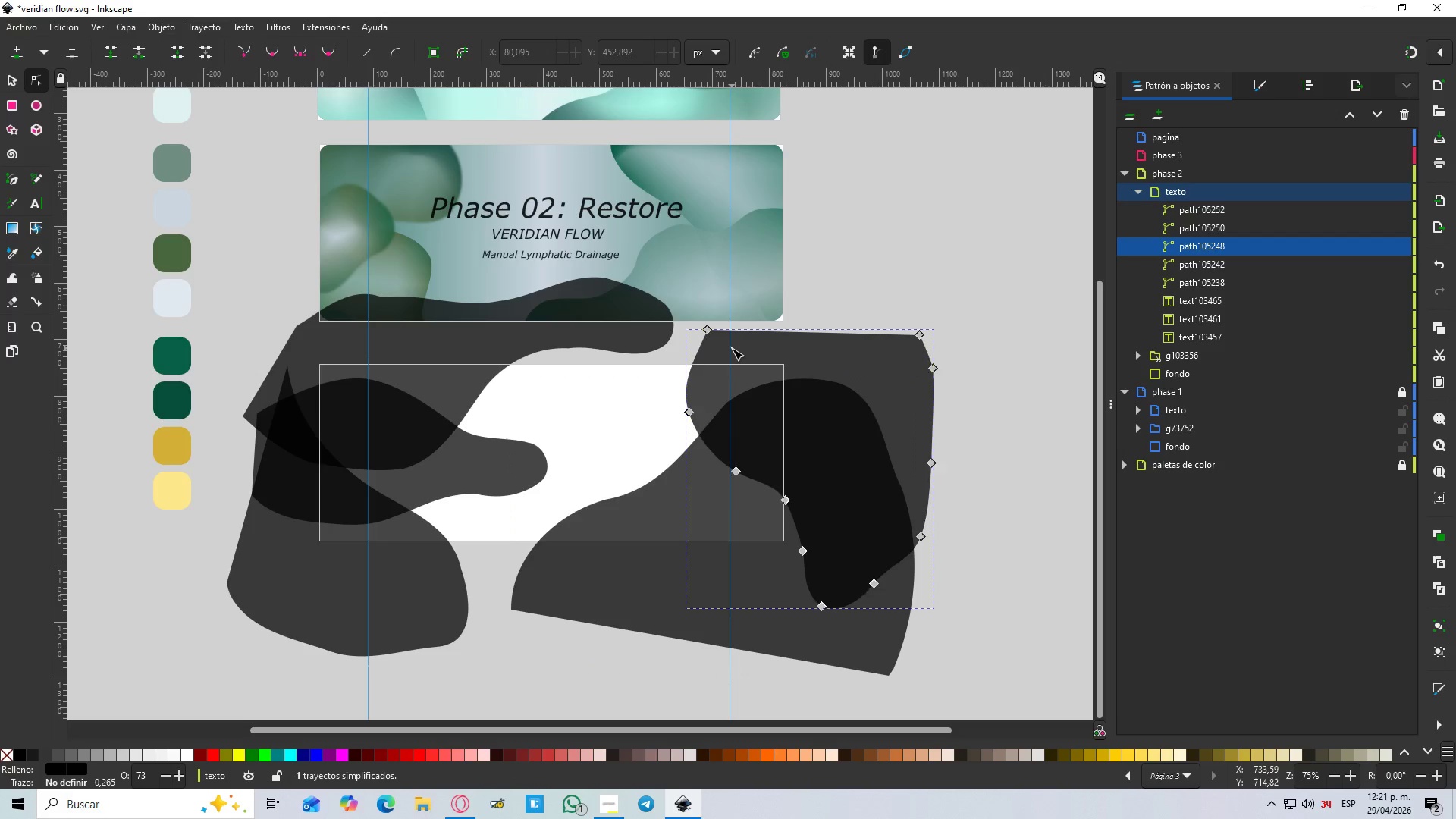 
key(Control+L)
 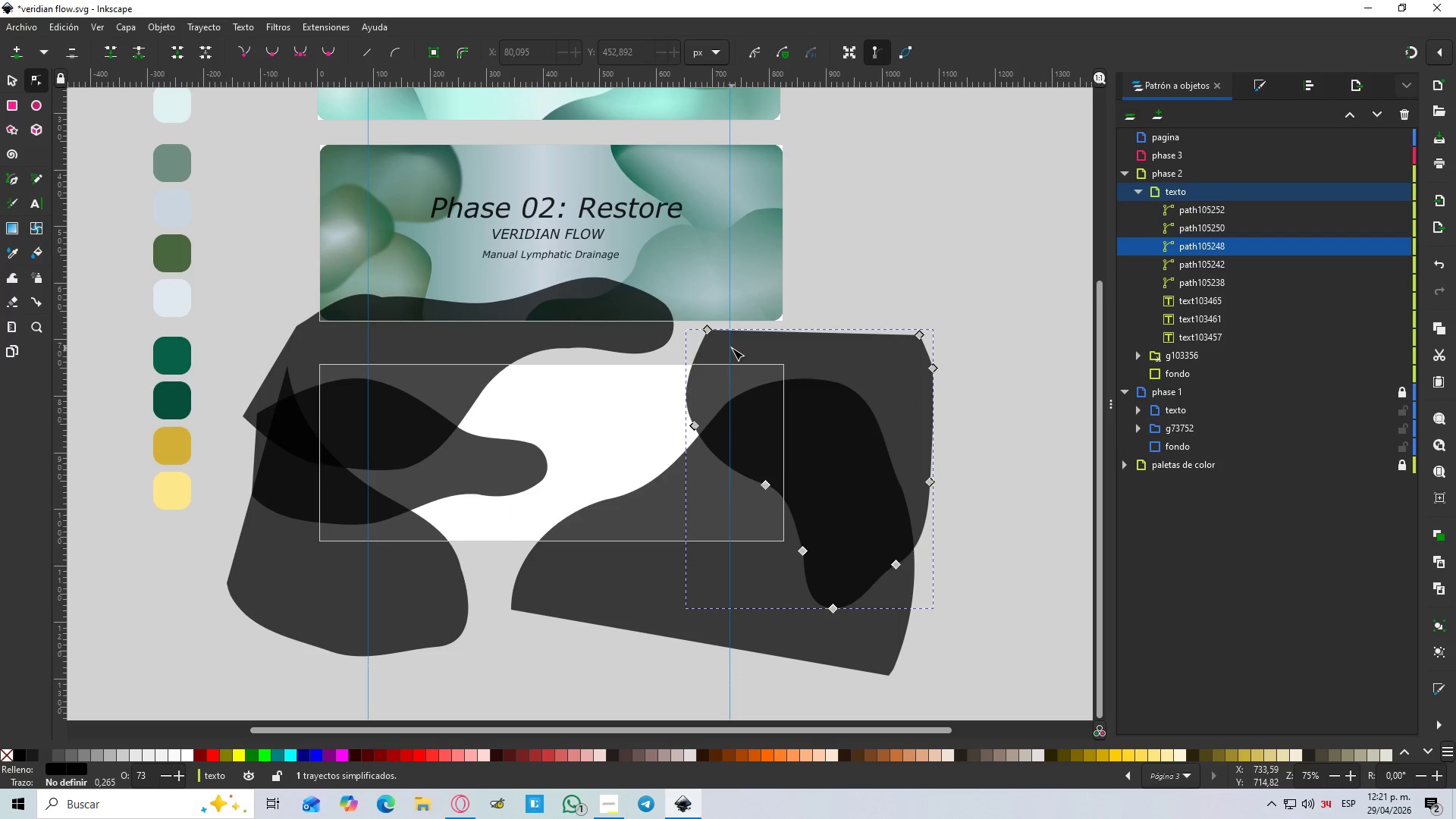 
key(Control+L)
 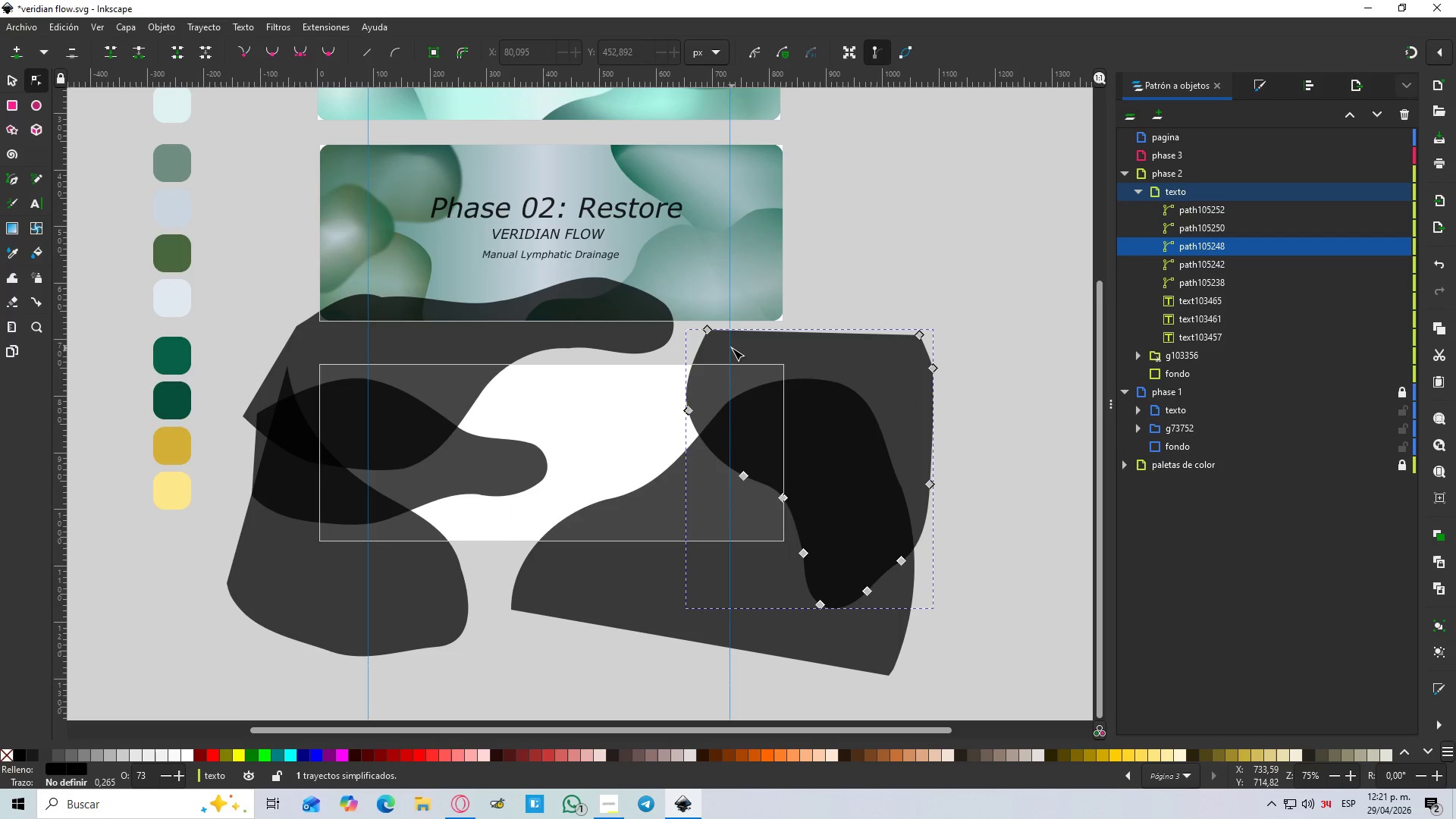 
key(Control+L)
 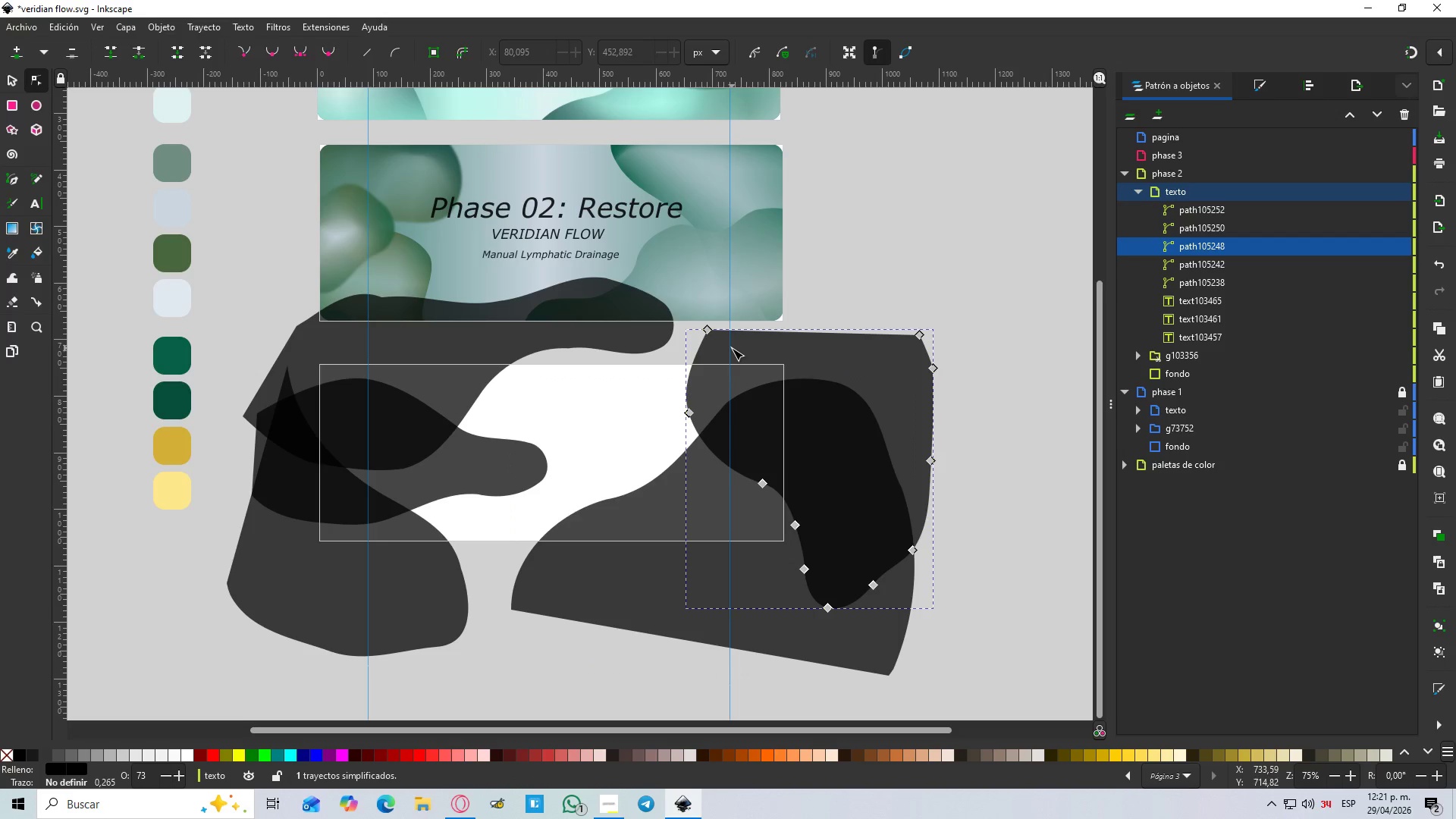 
key(Control+L)
 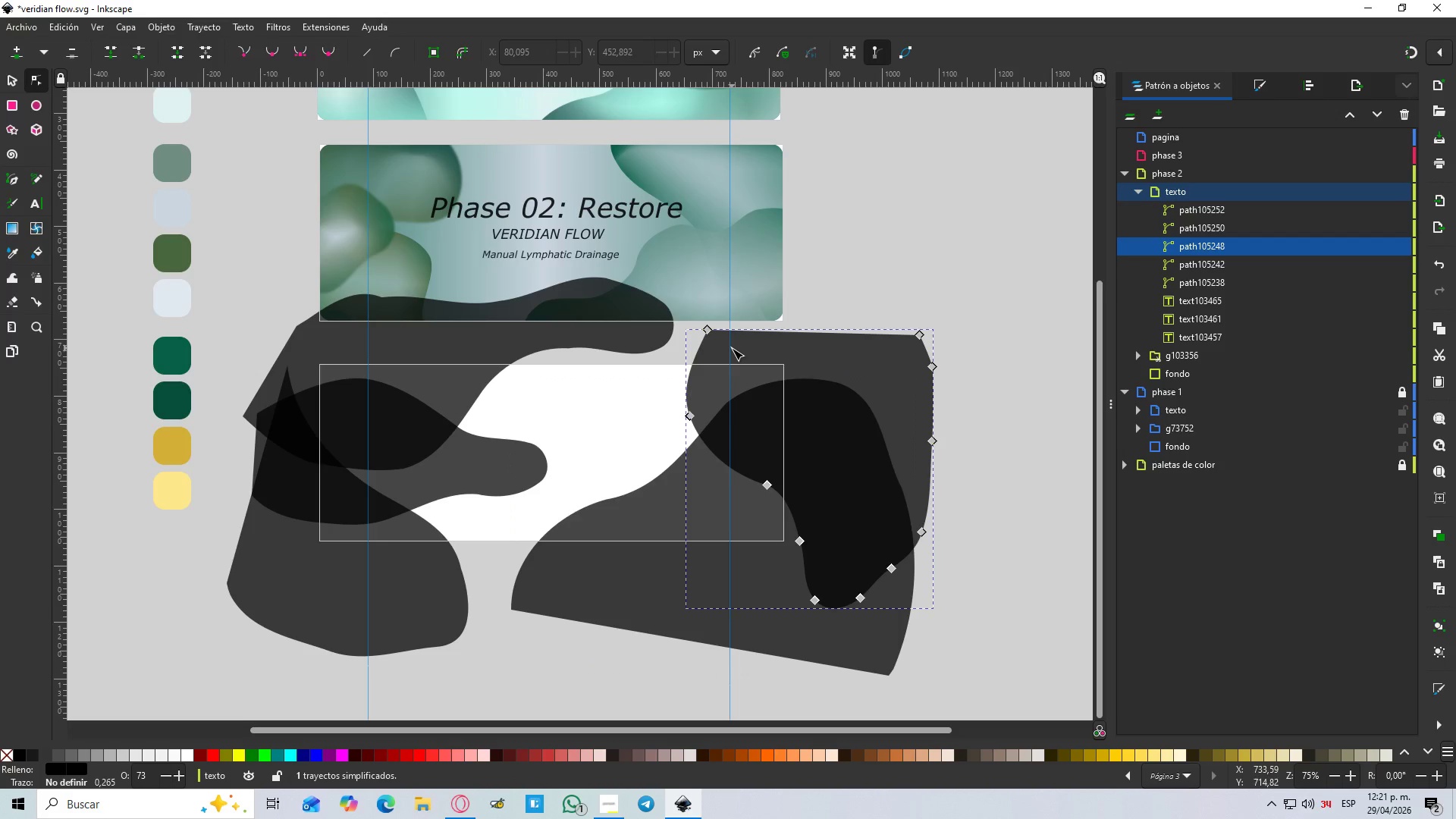 
key(Control+L)
 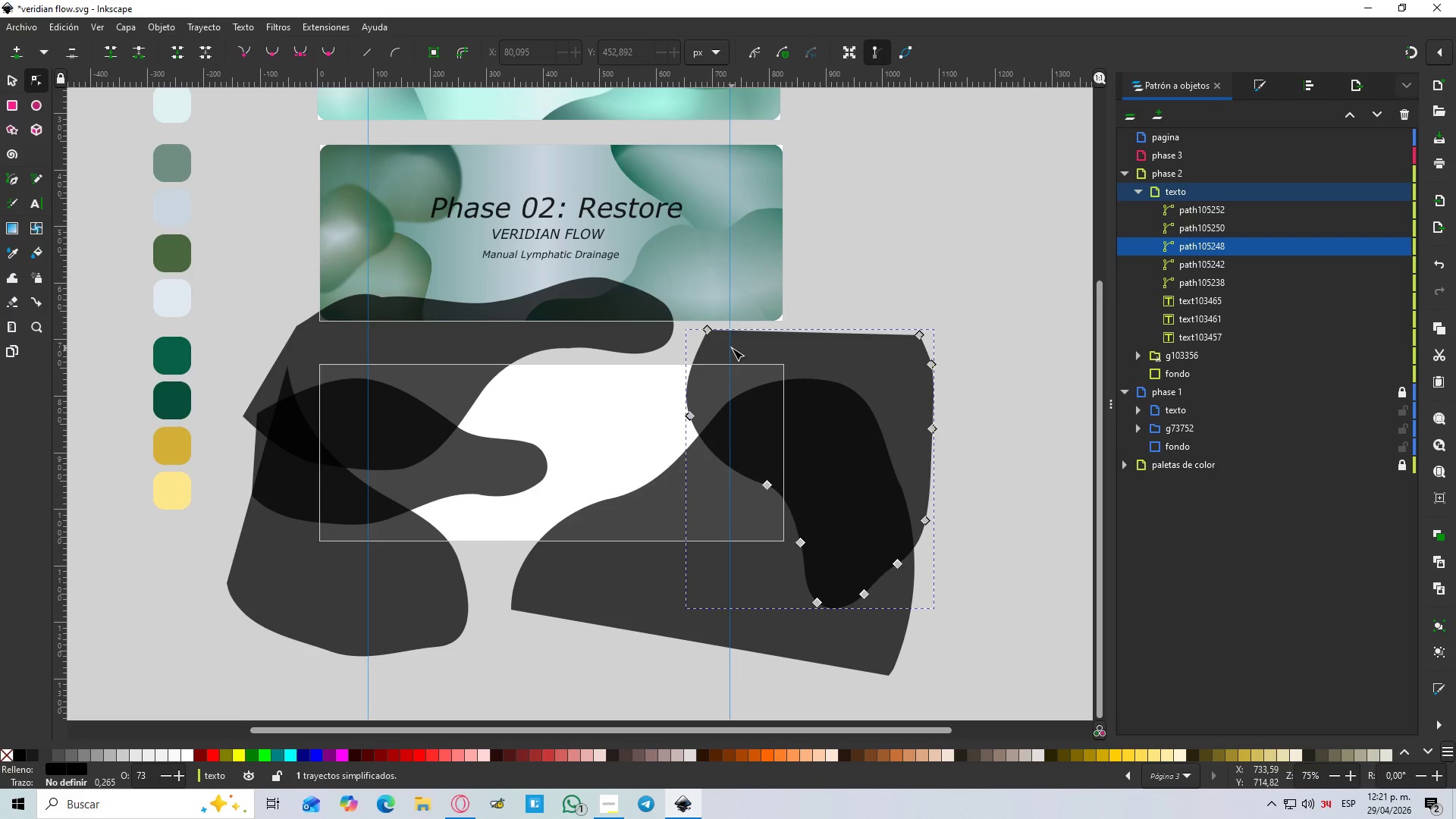 
key(Control+L)
 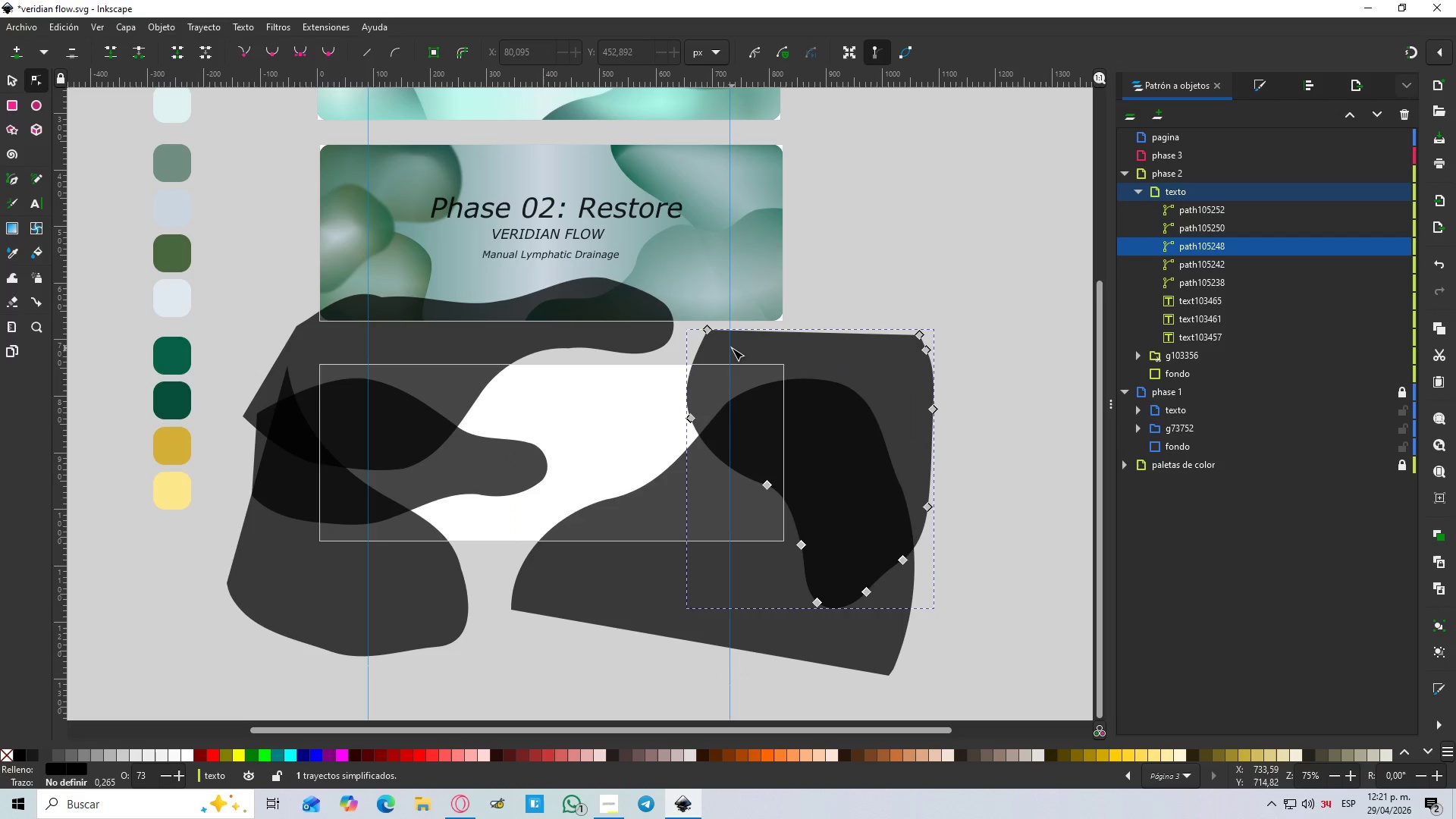 
key(Control+L)
 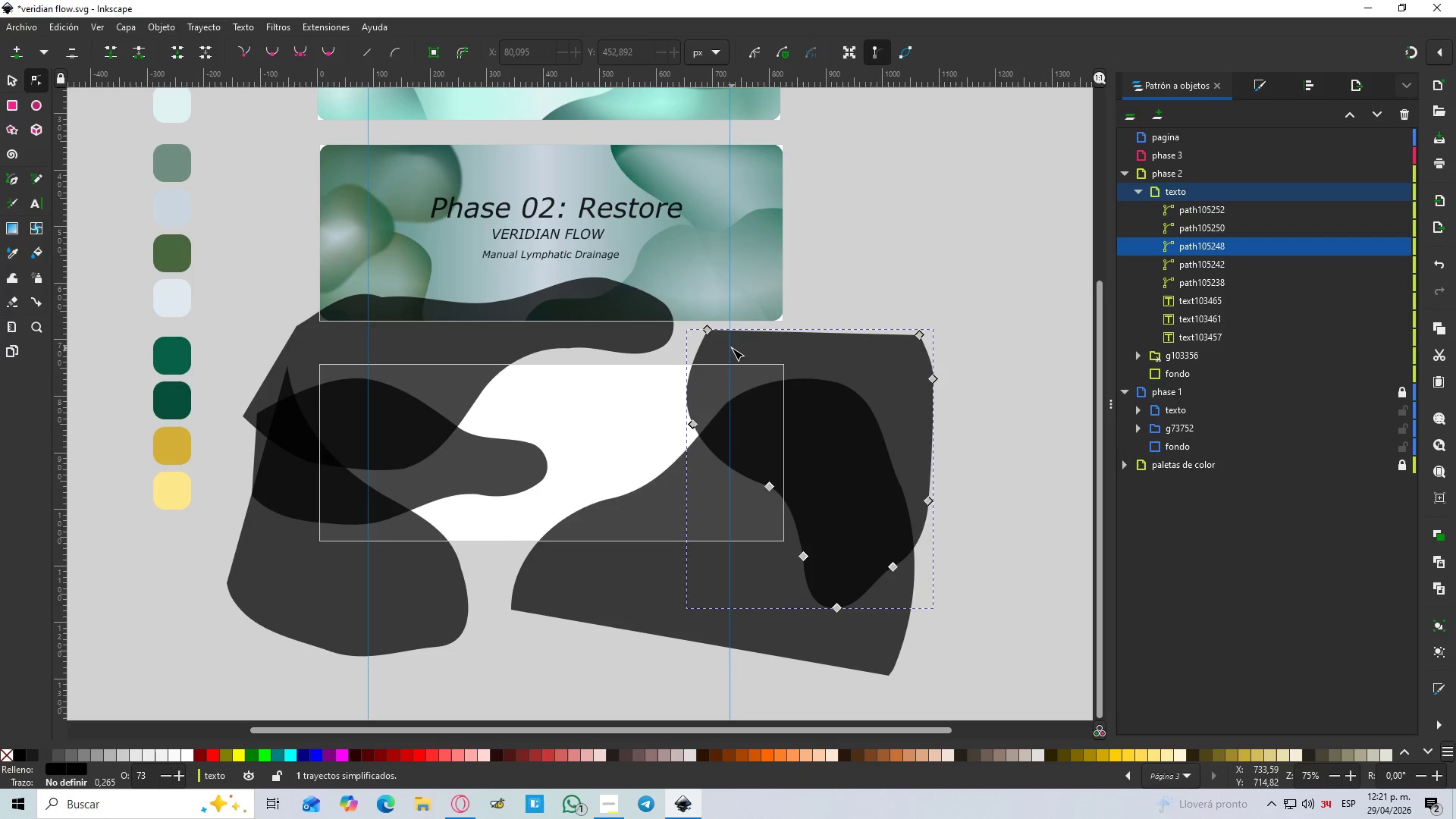 
key(Control+L)
 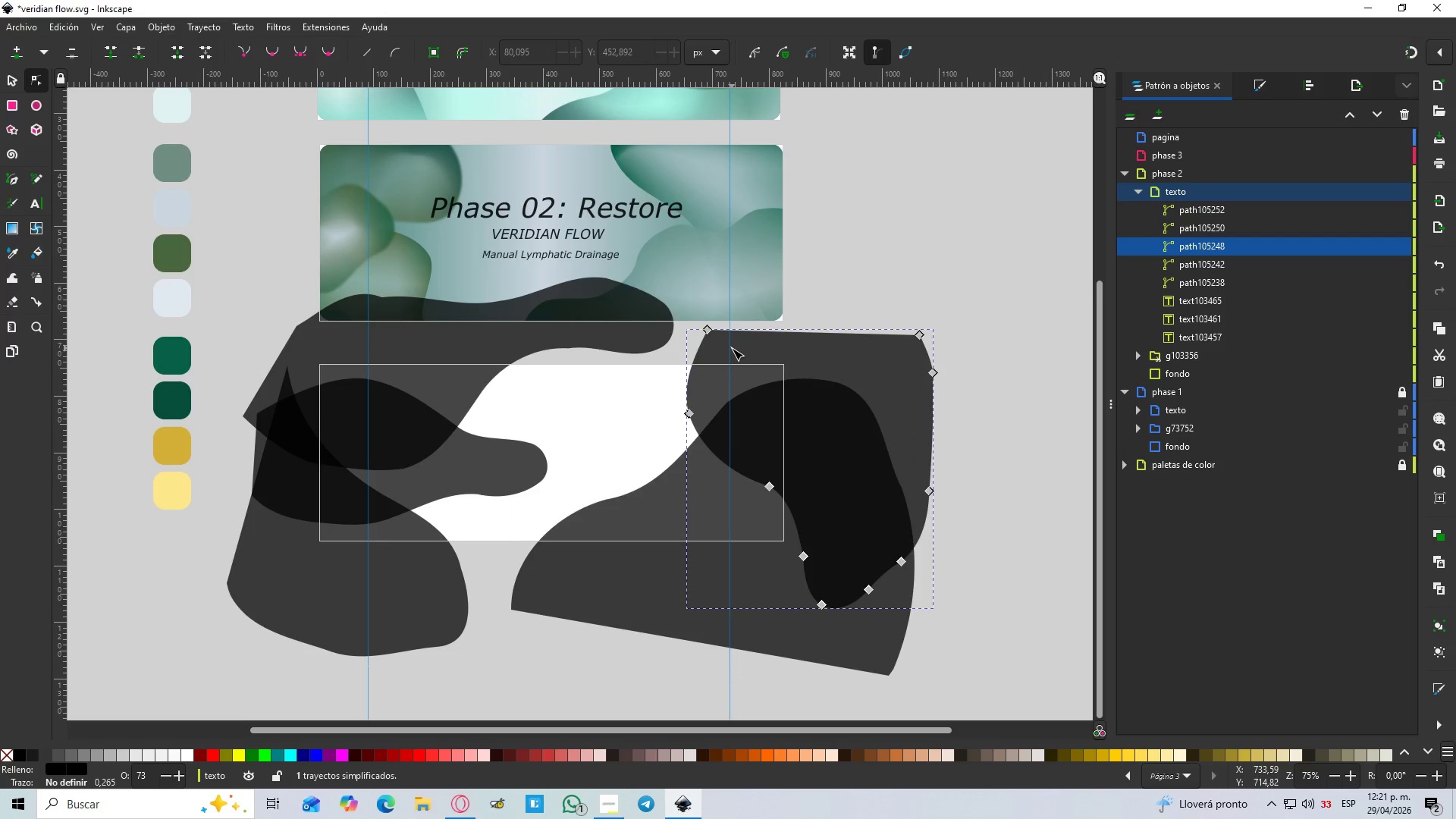 
key(Control+L)
 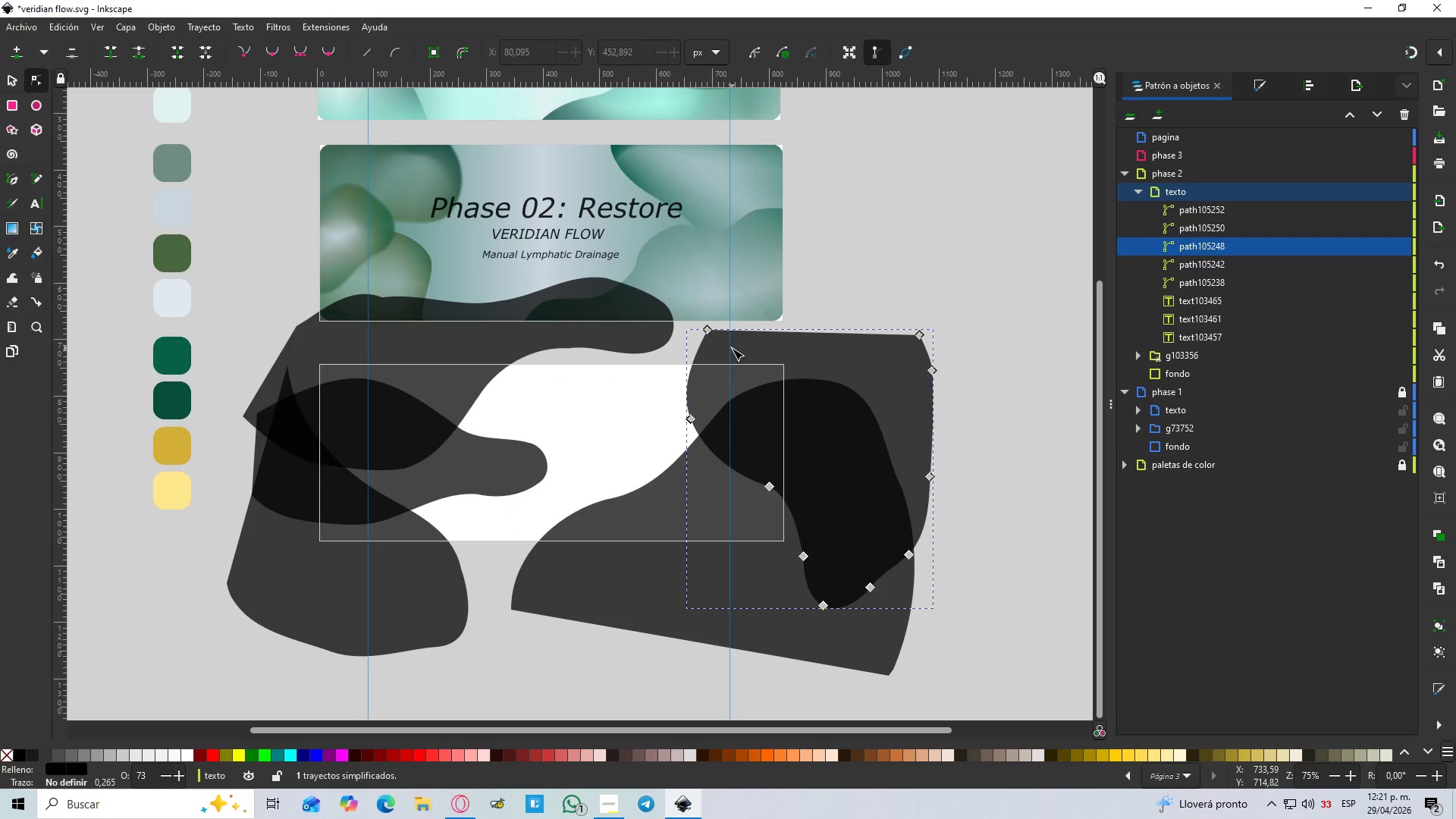 
key(Control+L)
 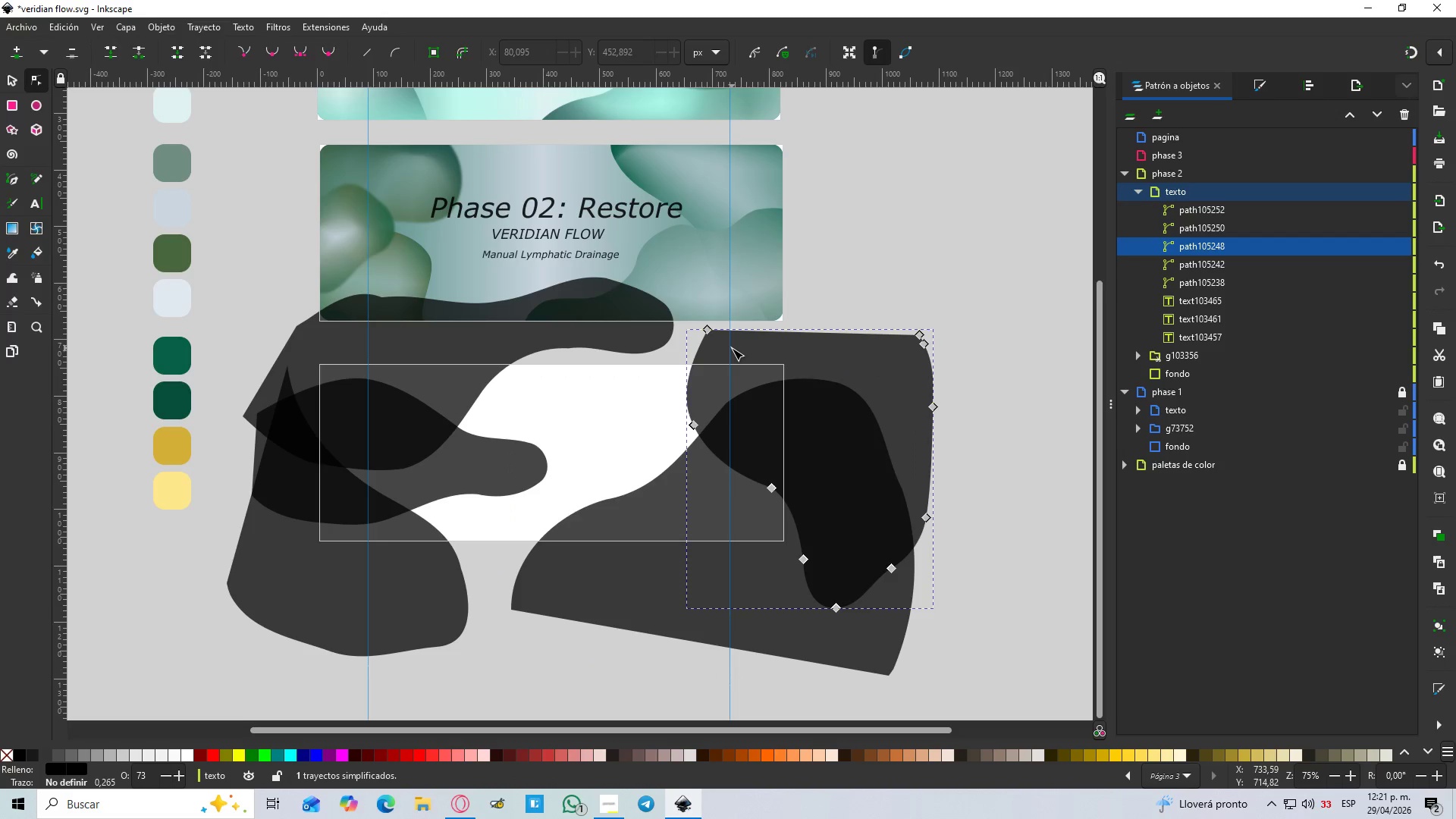 
key(Control+L)
 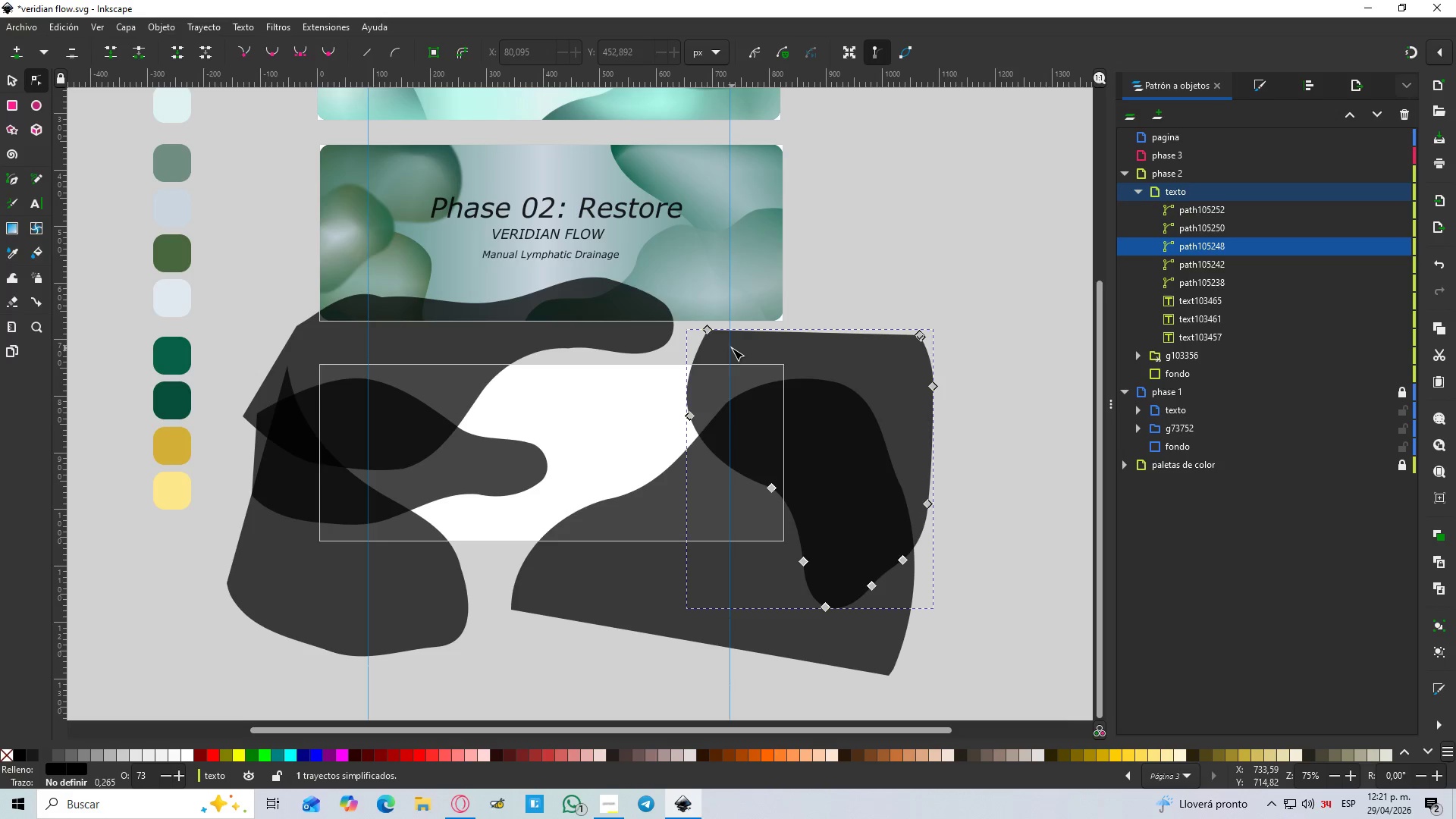 
key(Control+L)
 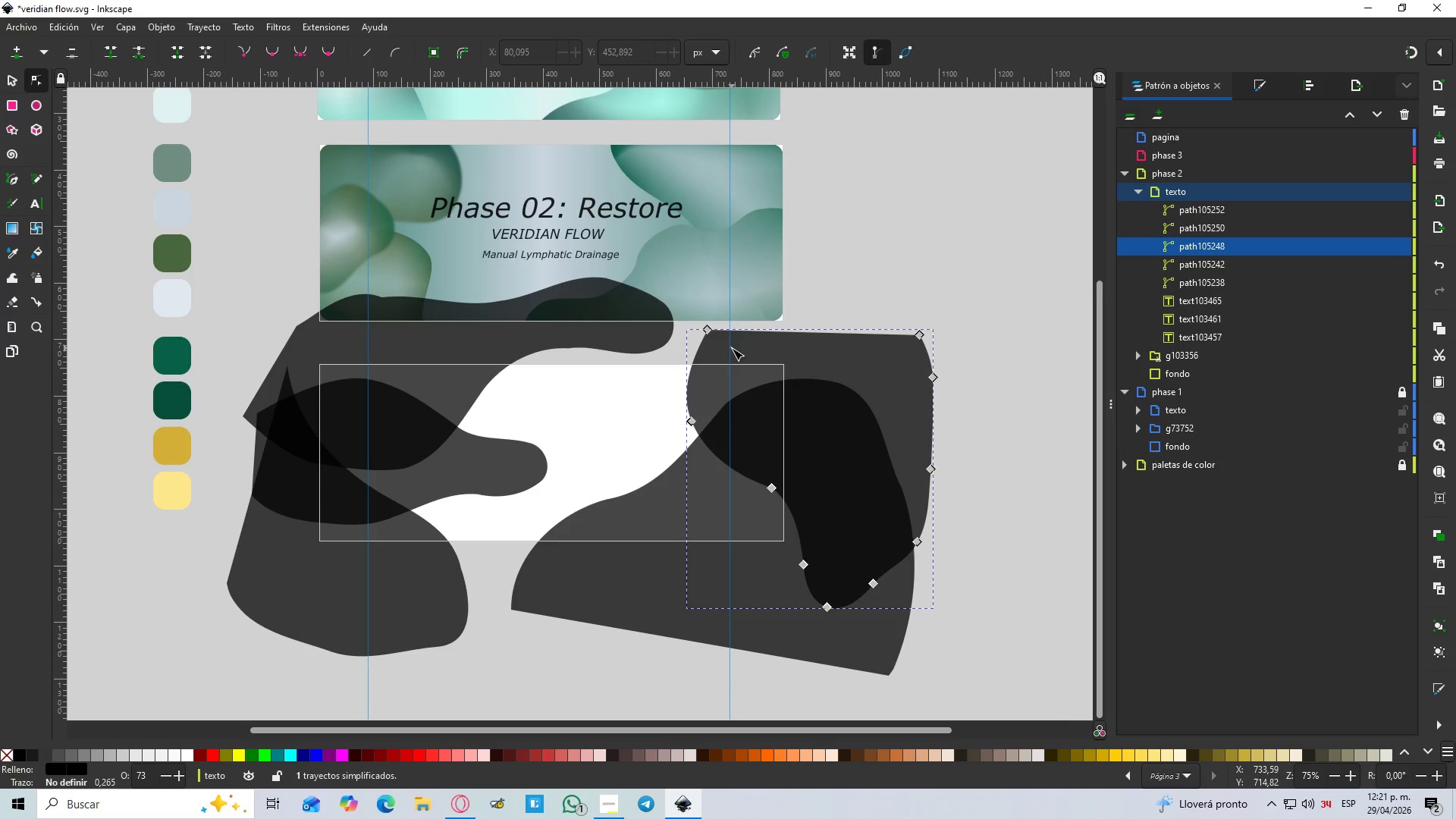 
key(Control+L)
 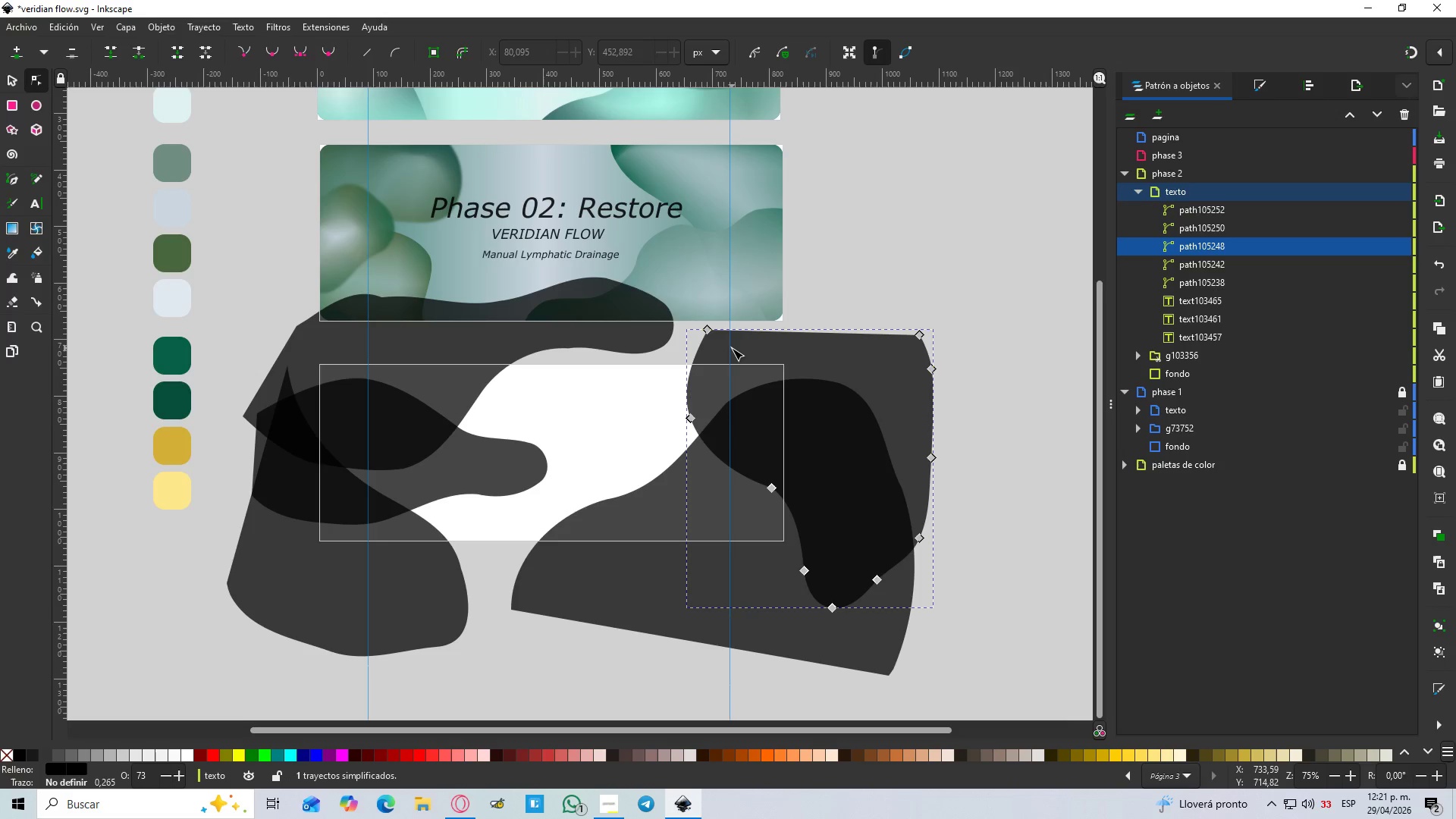 
key(Control+L)
 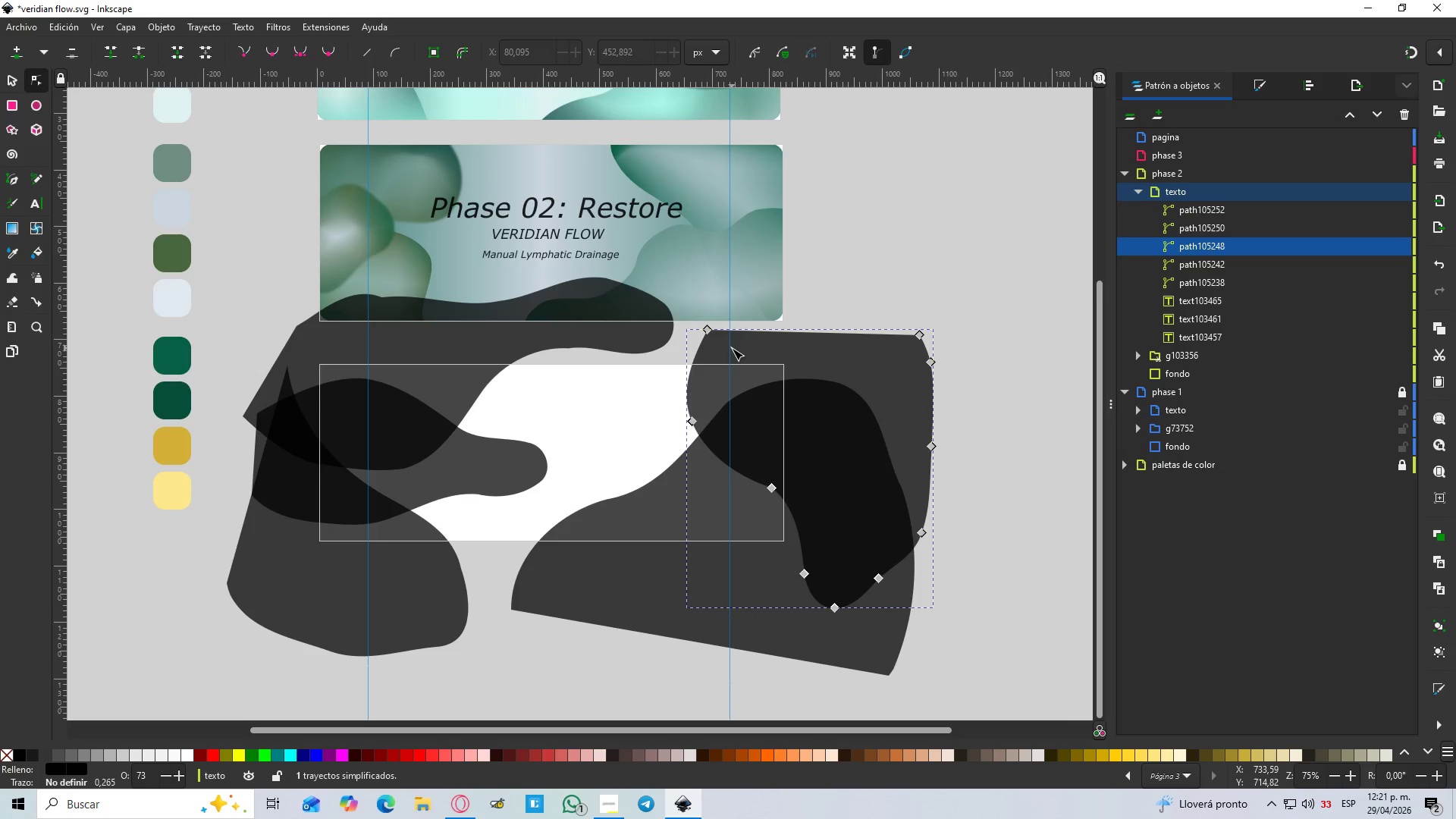 
key(Control+L)
 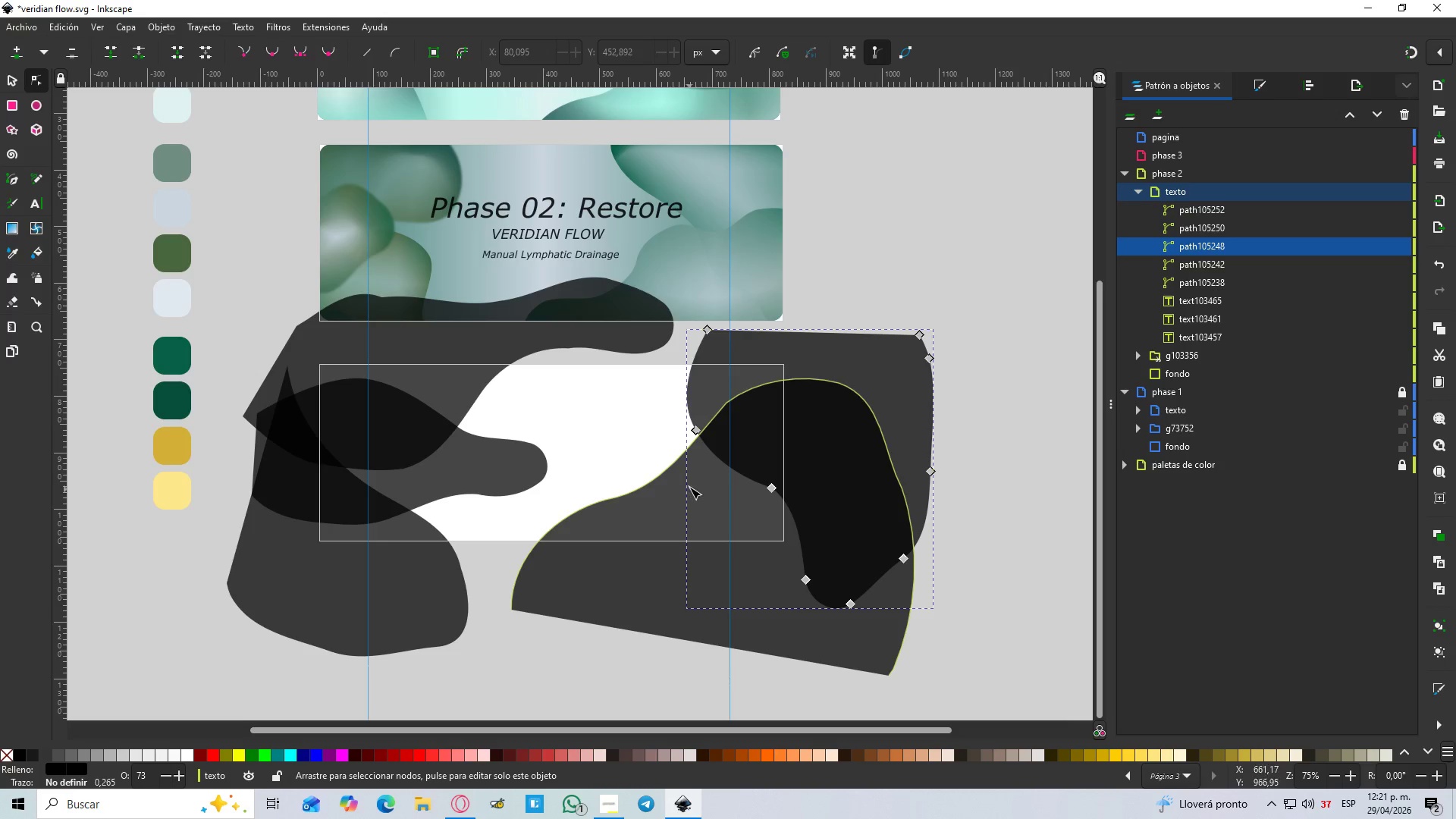 
left_click([696, 431])
 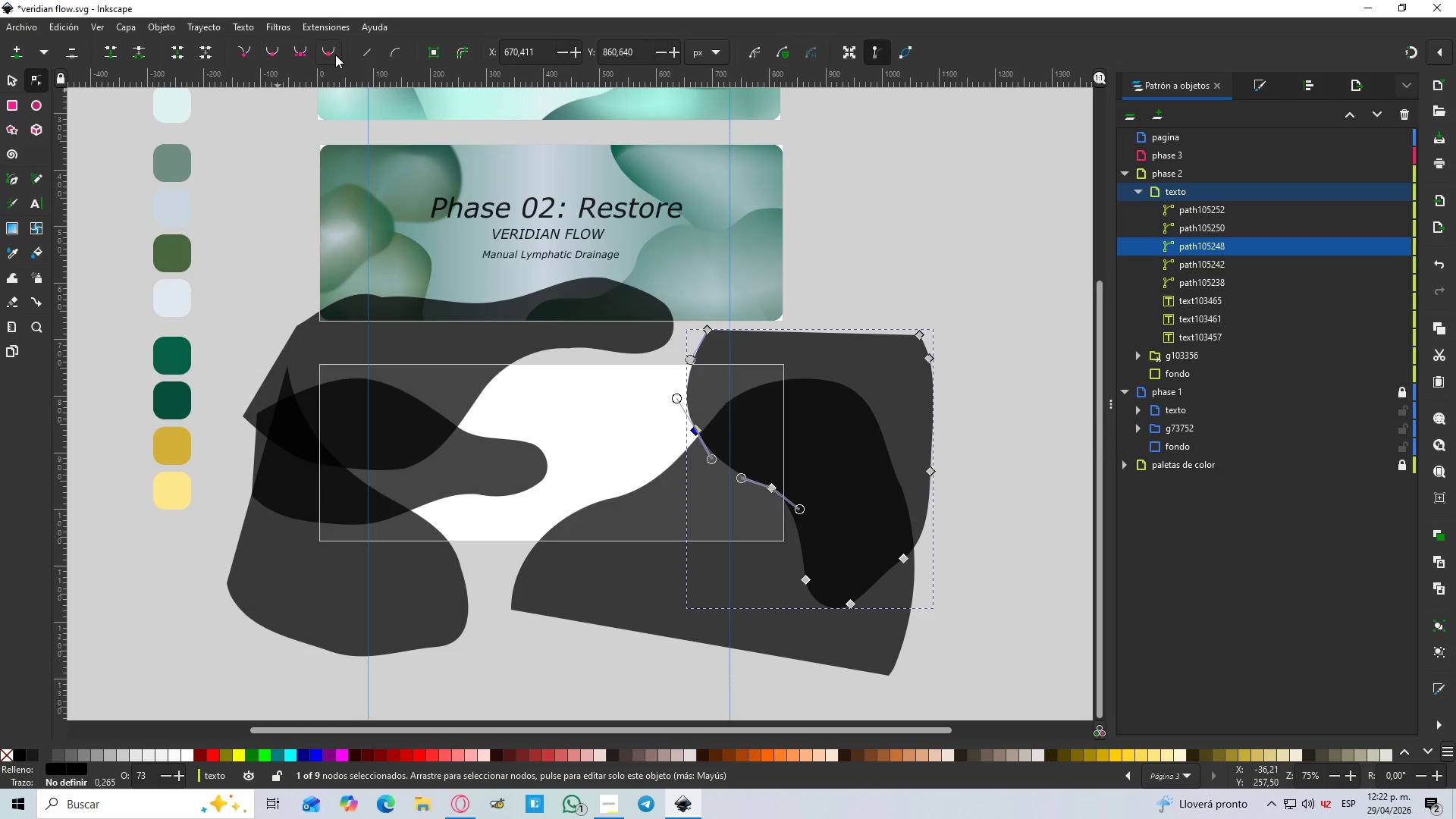 
left_click([331, 53])
 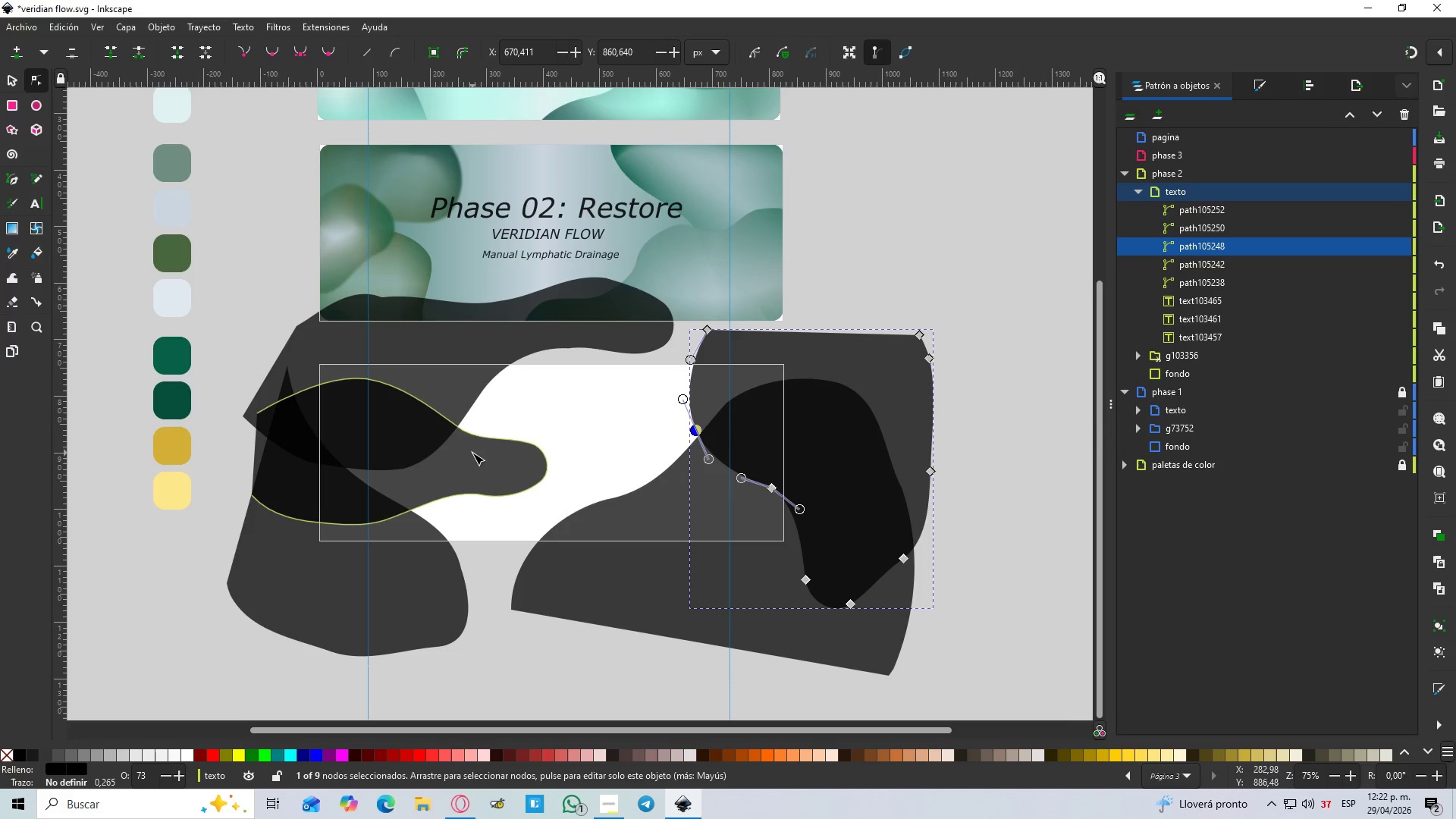 
left_click([462, 350])
 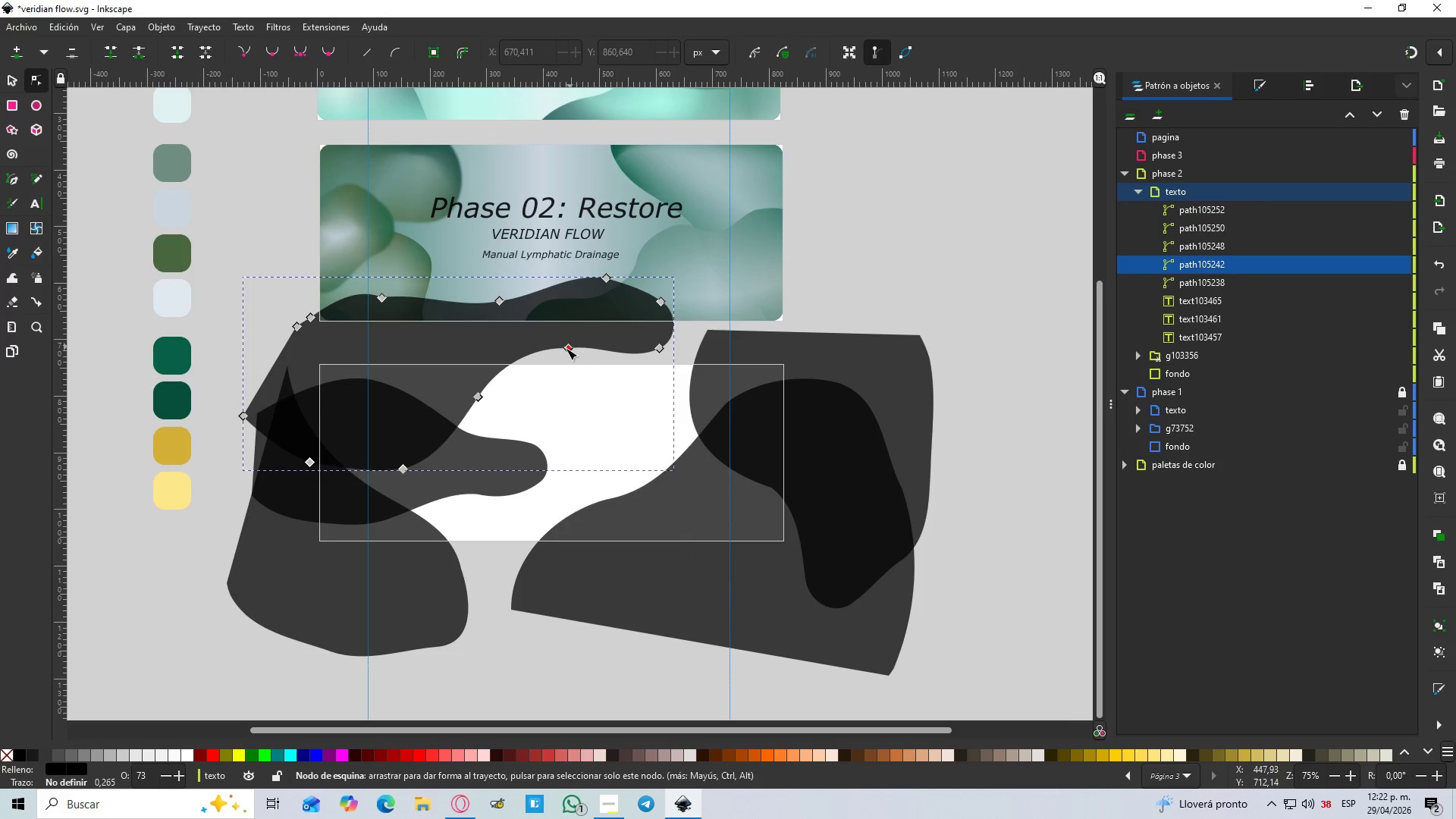 
left_click([566, 348])
 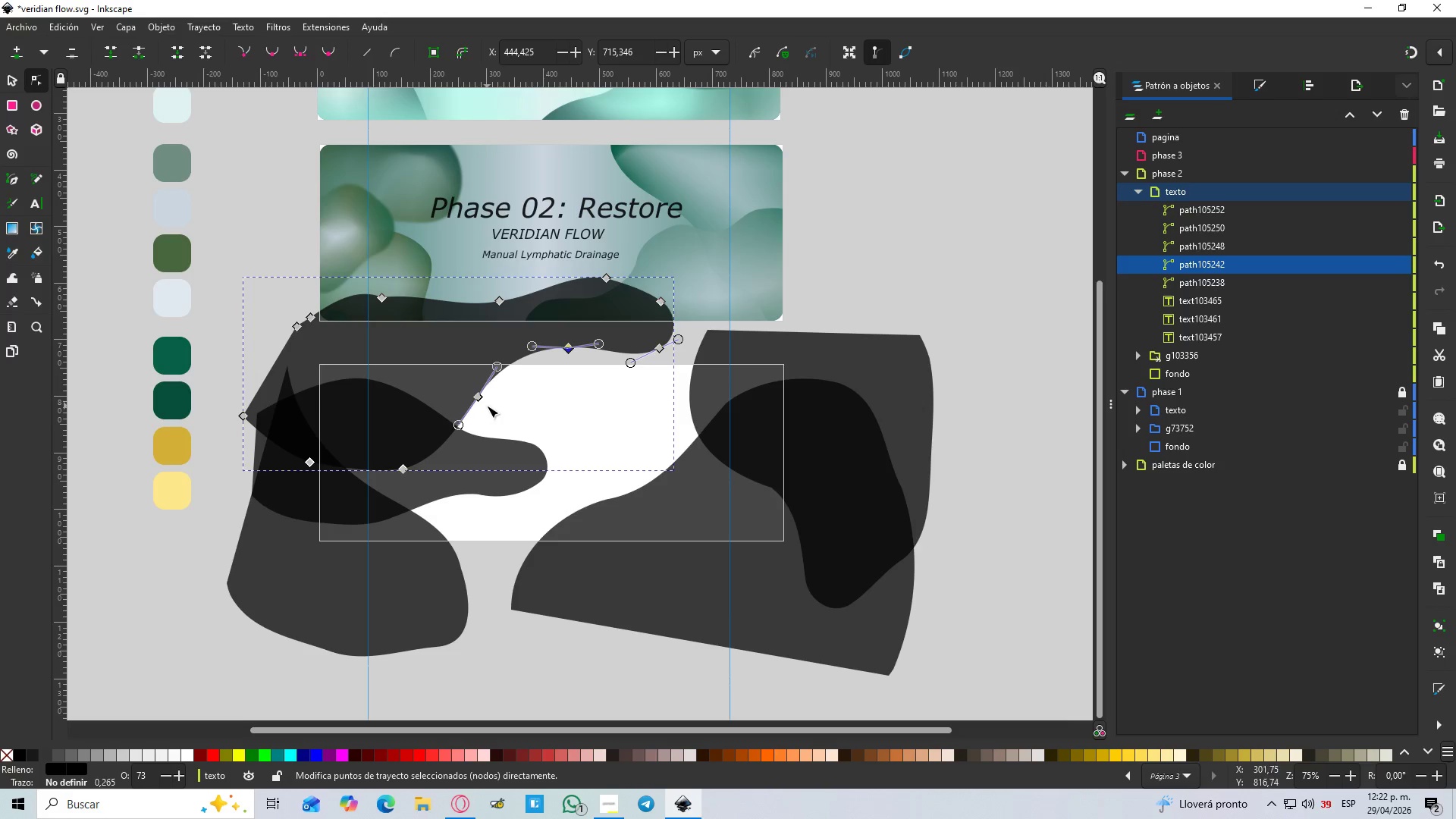 
left_click([475, 398])
 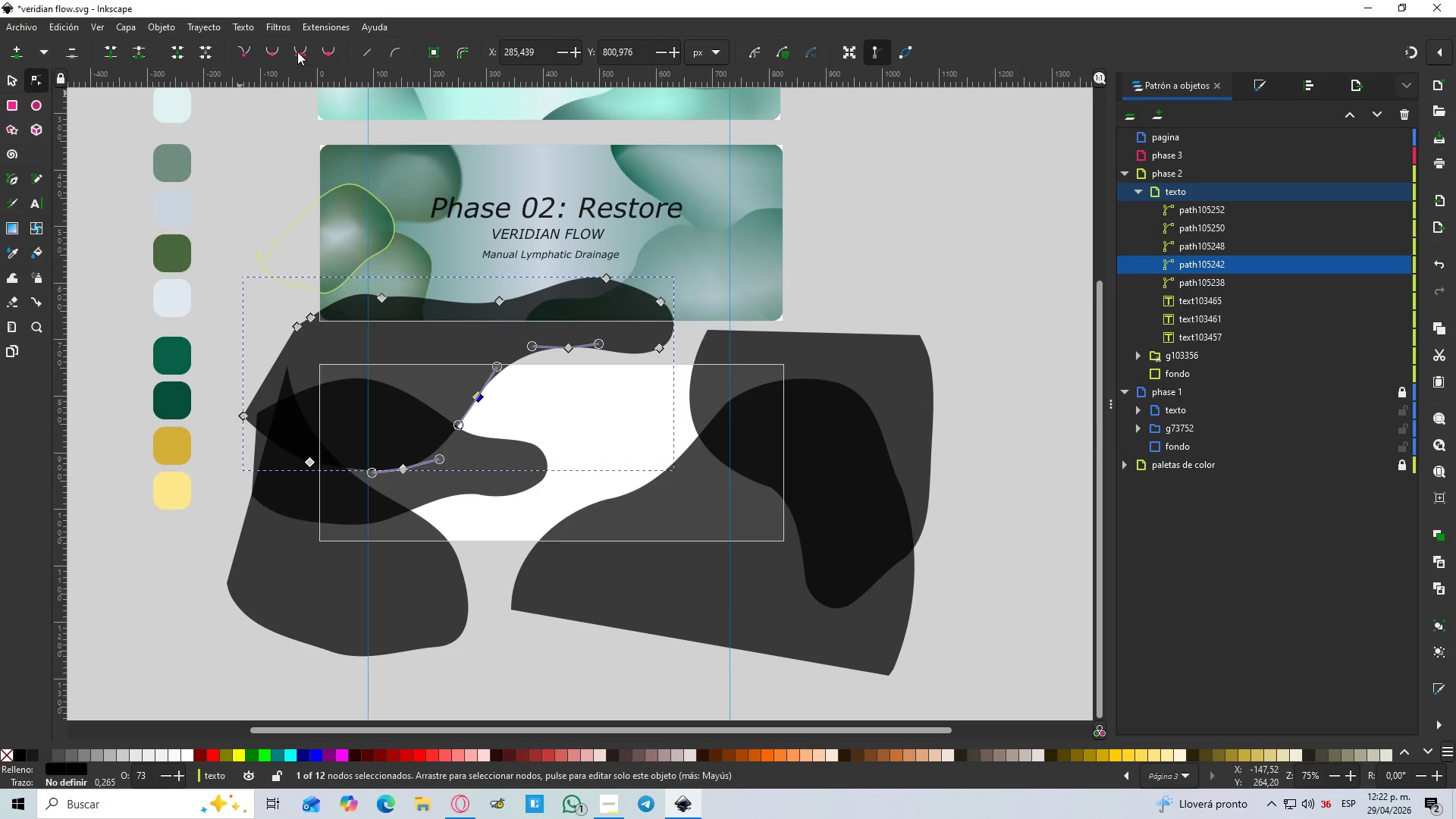 
left_click([329, 50])
 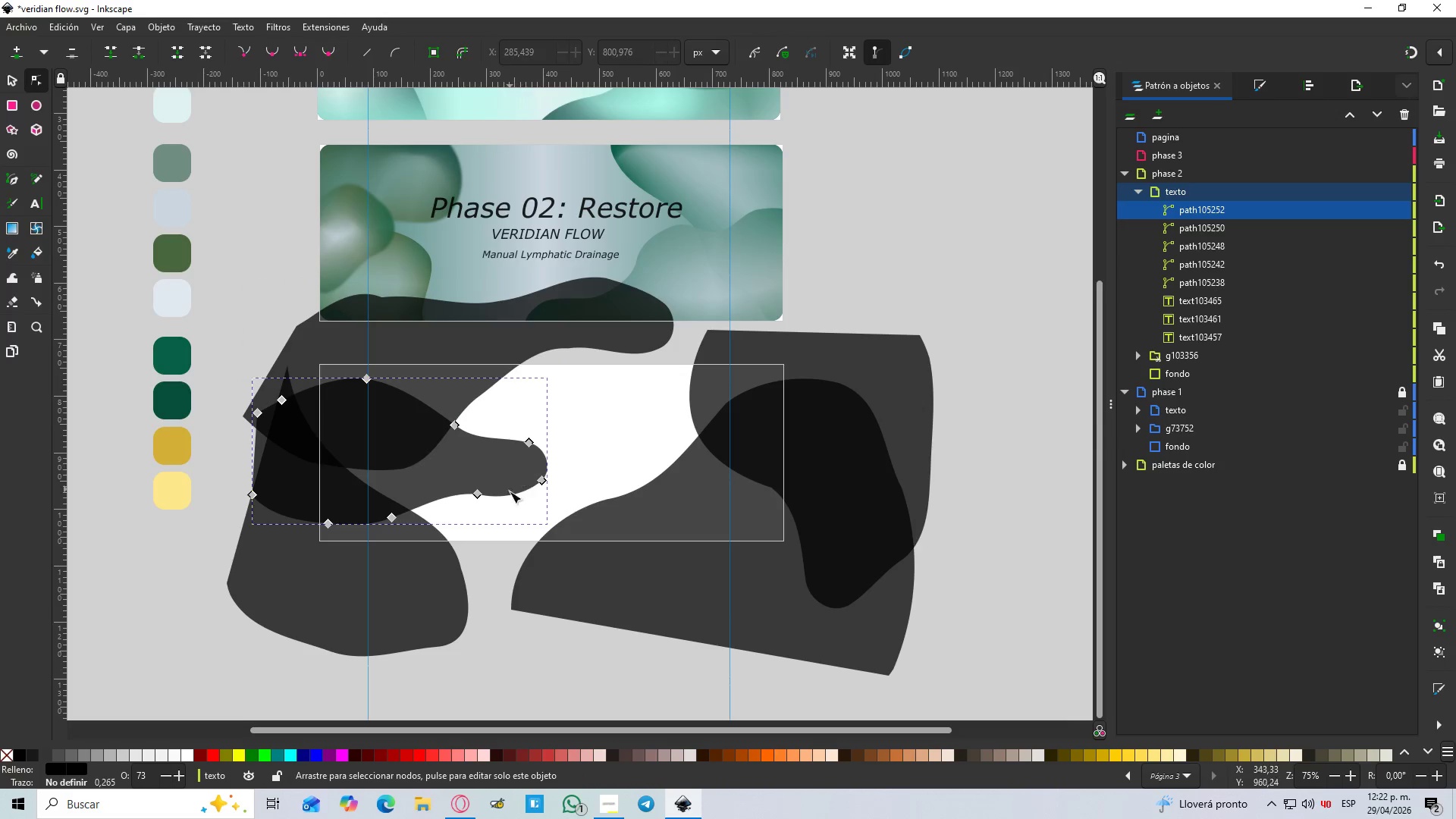 
left_click([548, 481])
 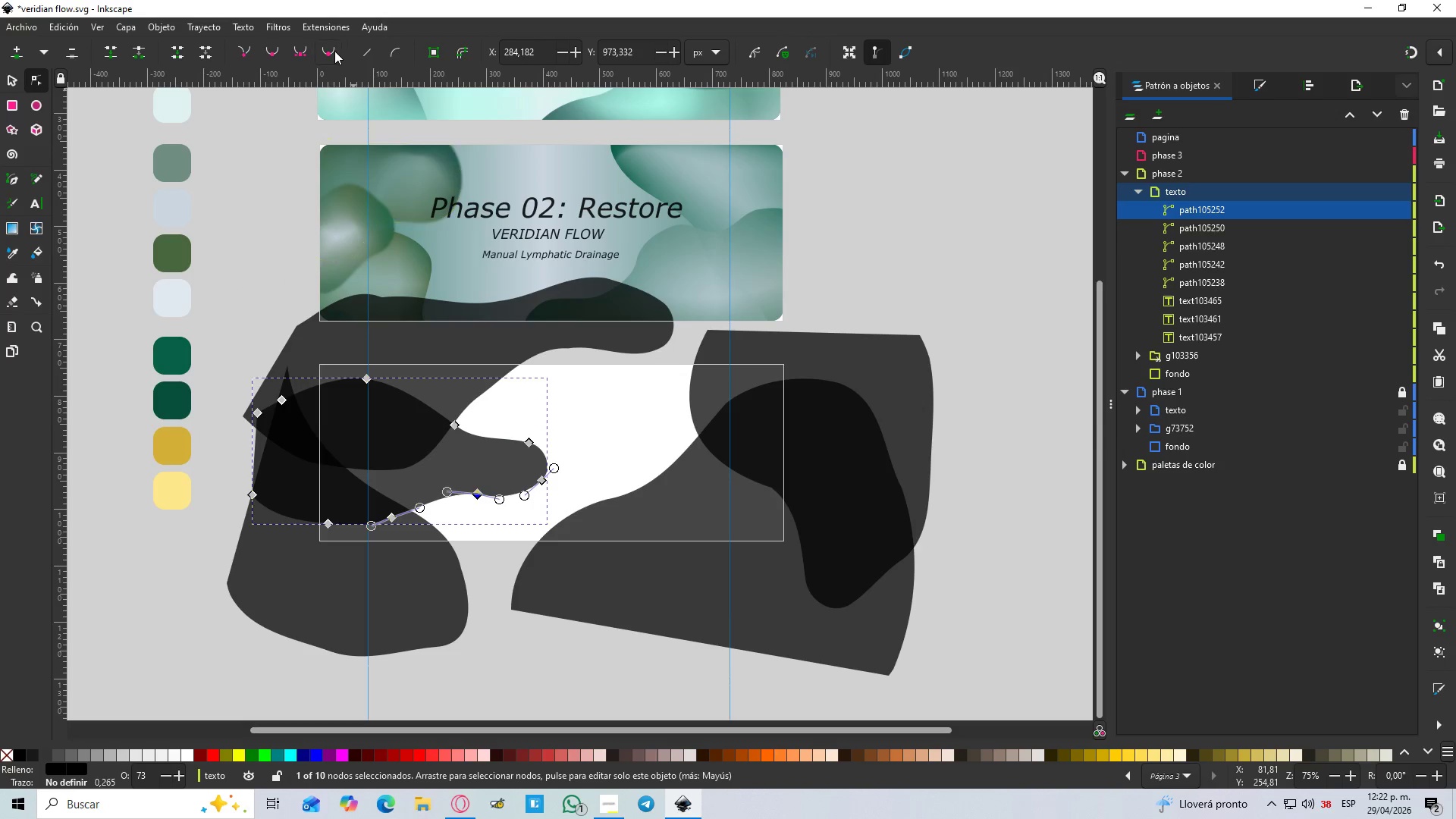 
wait(5.36)
 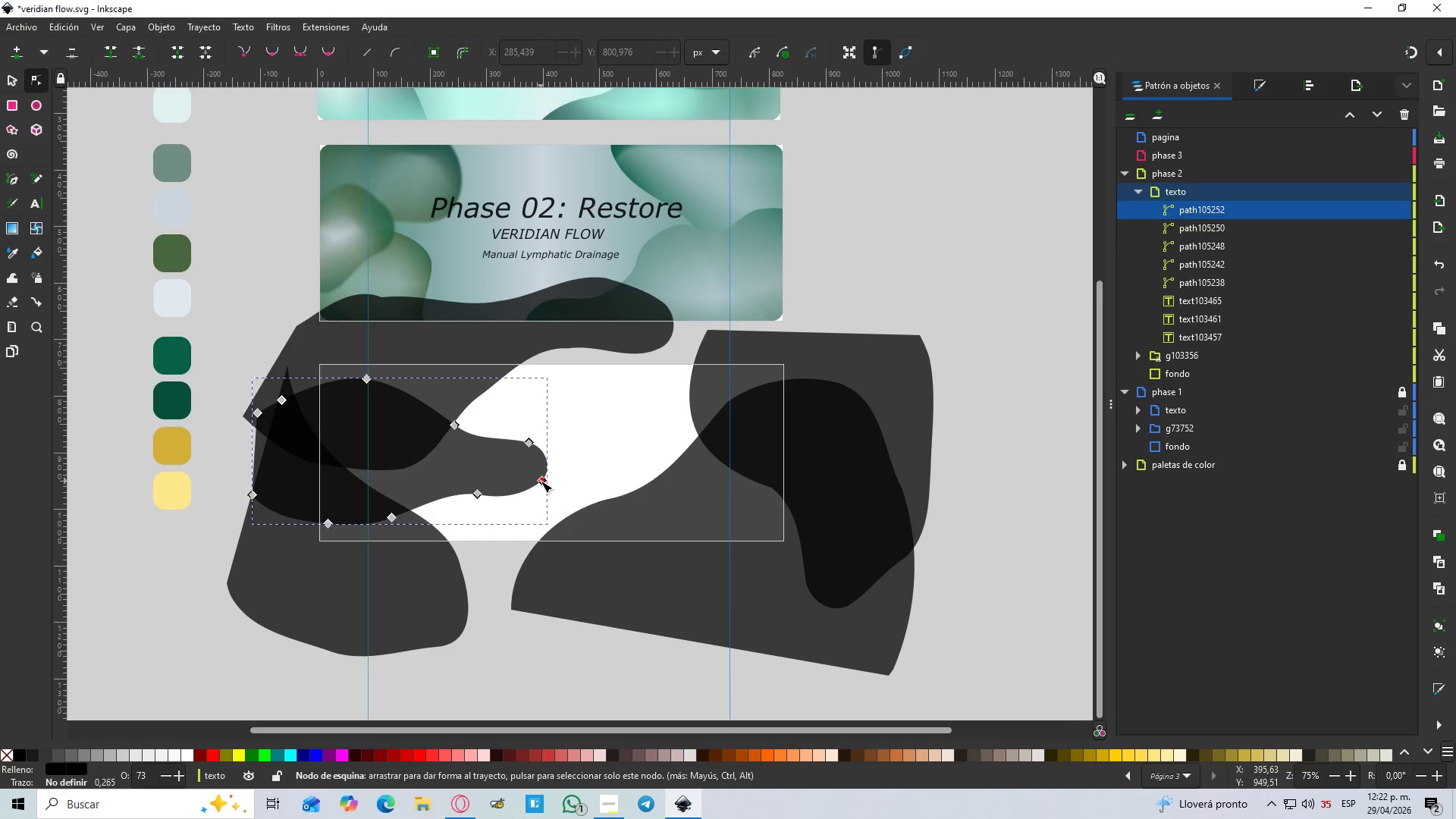 
key(Control+Z)
 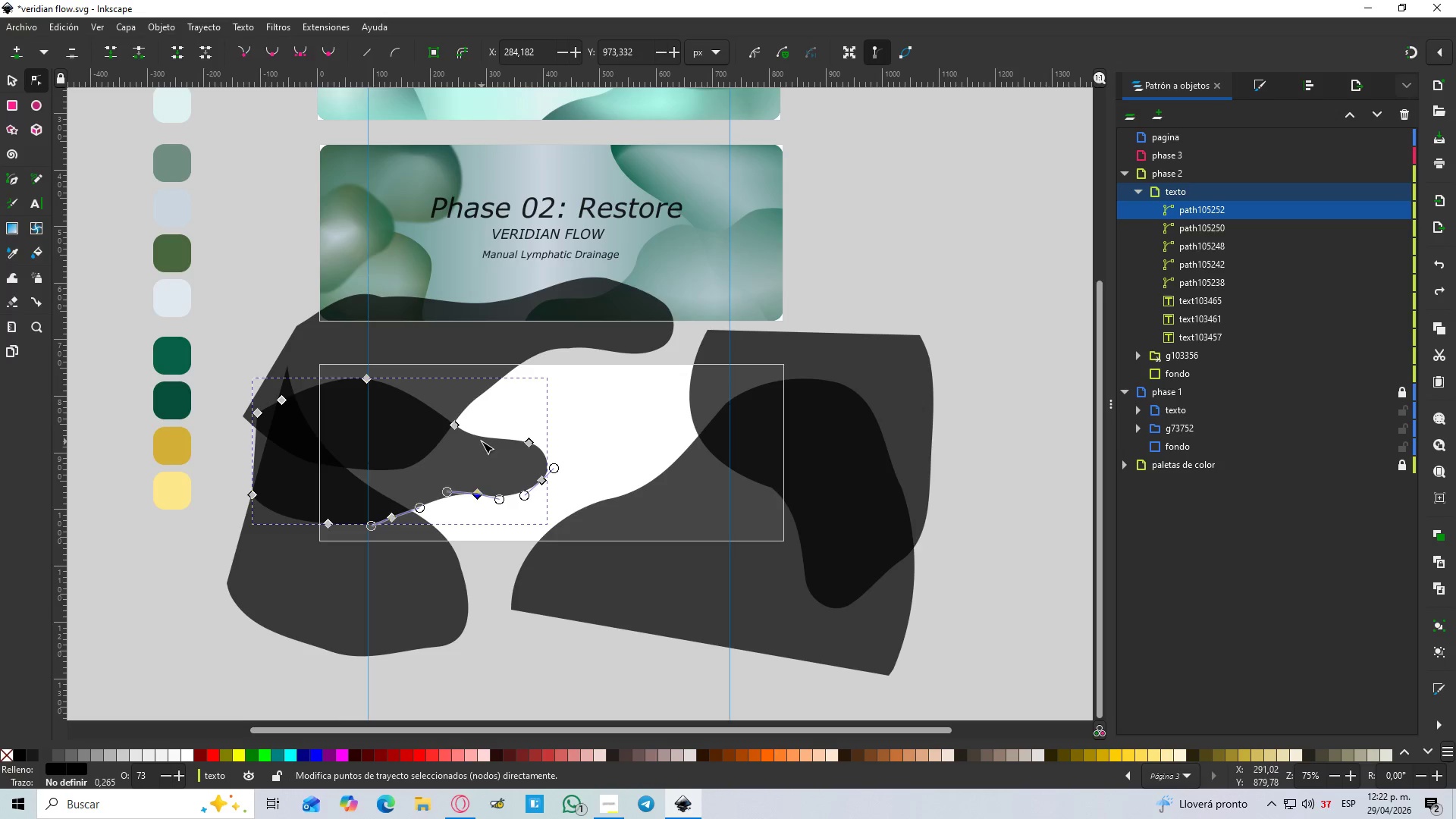 
hold_key(key=ControlLeft, duration=1.5)
scroll: coordinate [482, 519], scroll_direction: up, amount: 3.0
 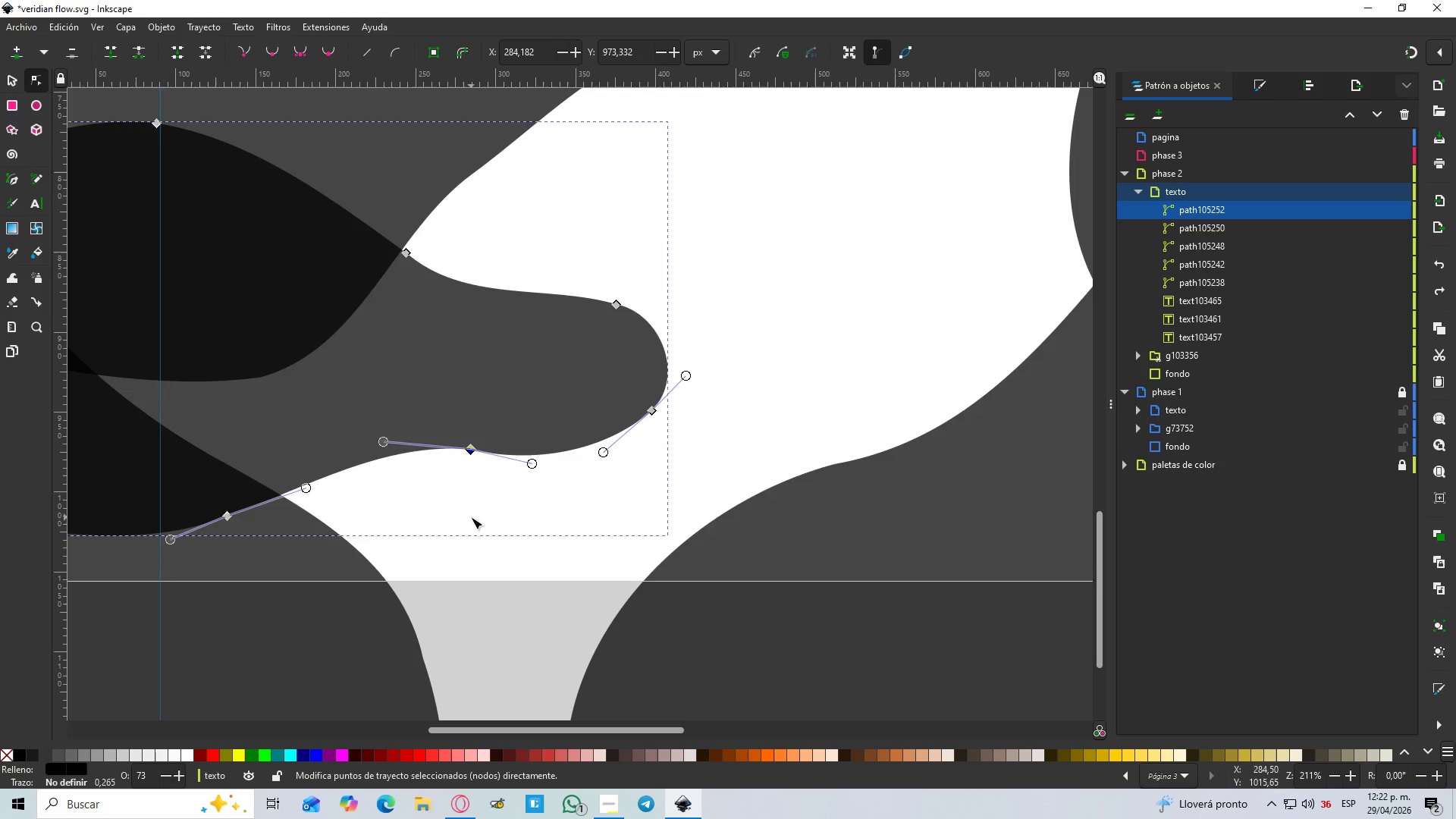 
hold_key(key=ControlLeft, duration=1.52)
 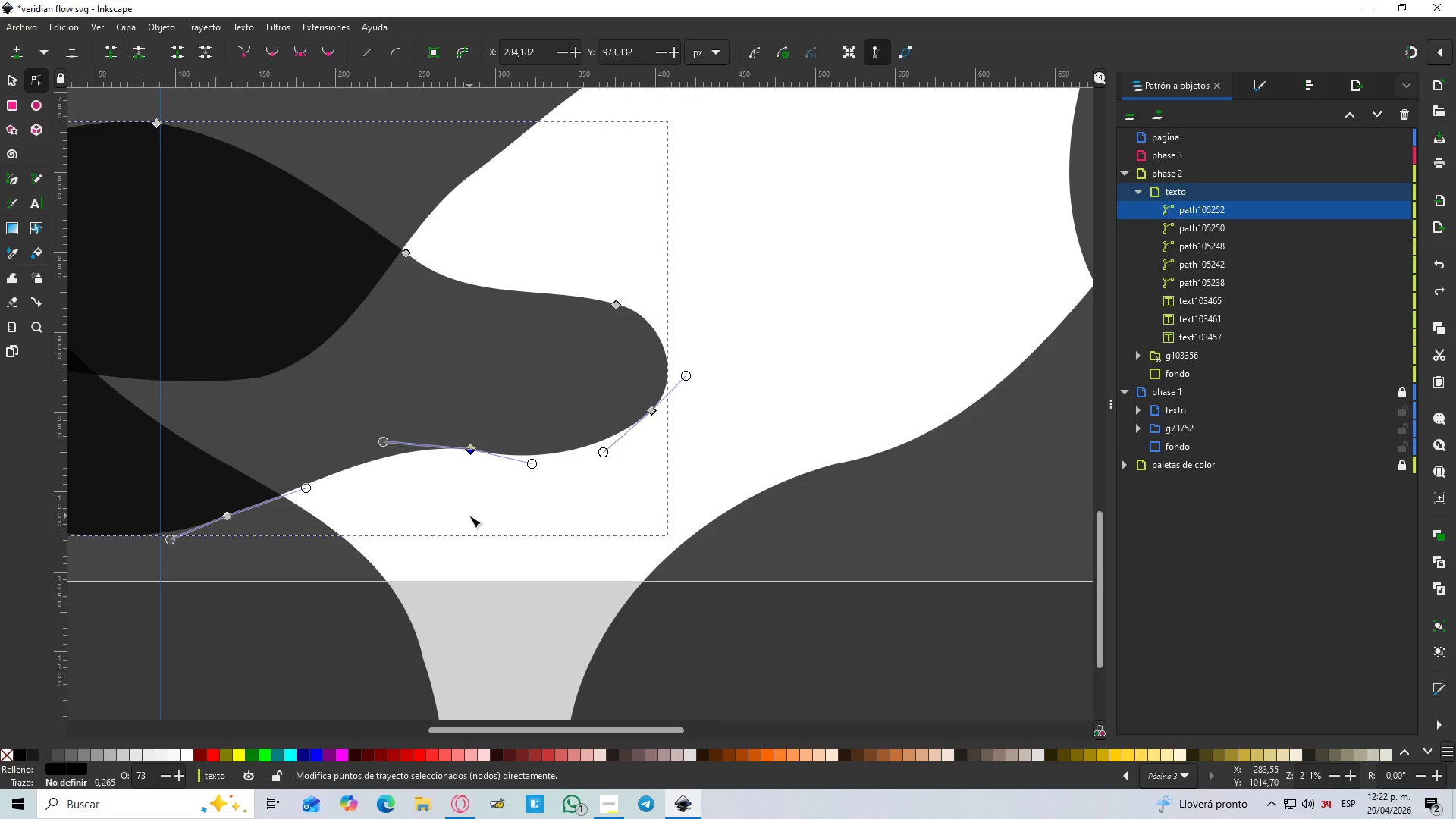 
hold_key(key=ControlLeft, duration=0.66)
 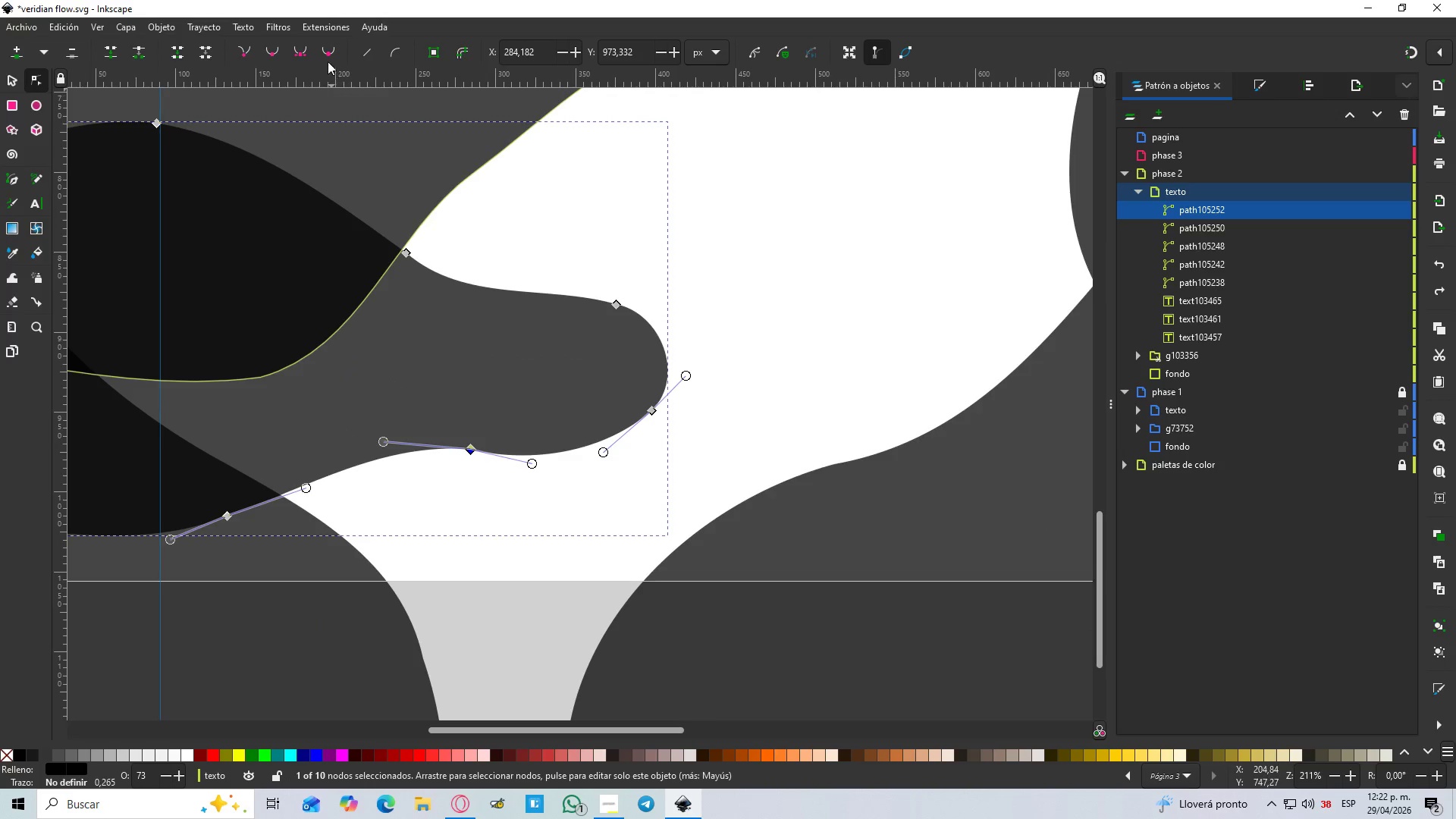 
left_click([324, 51])
 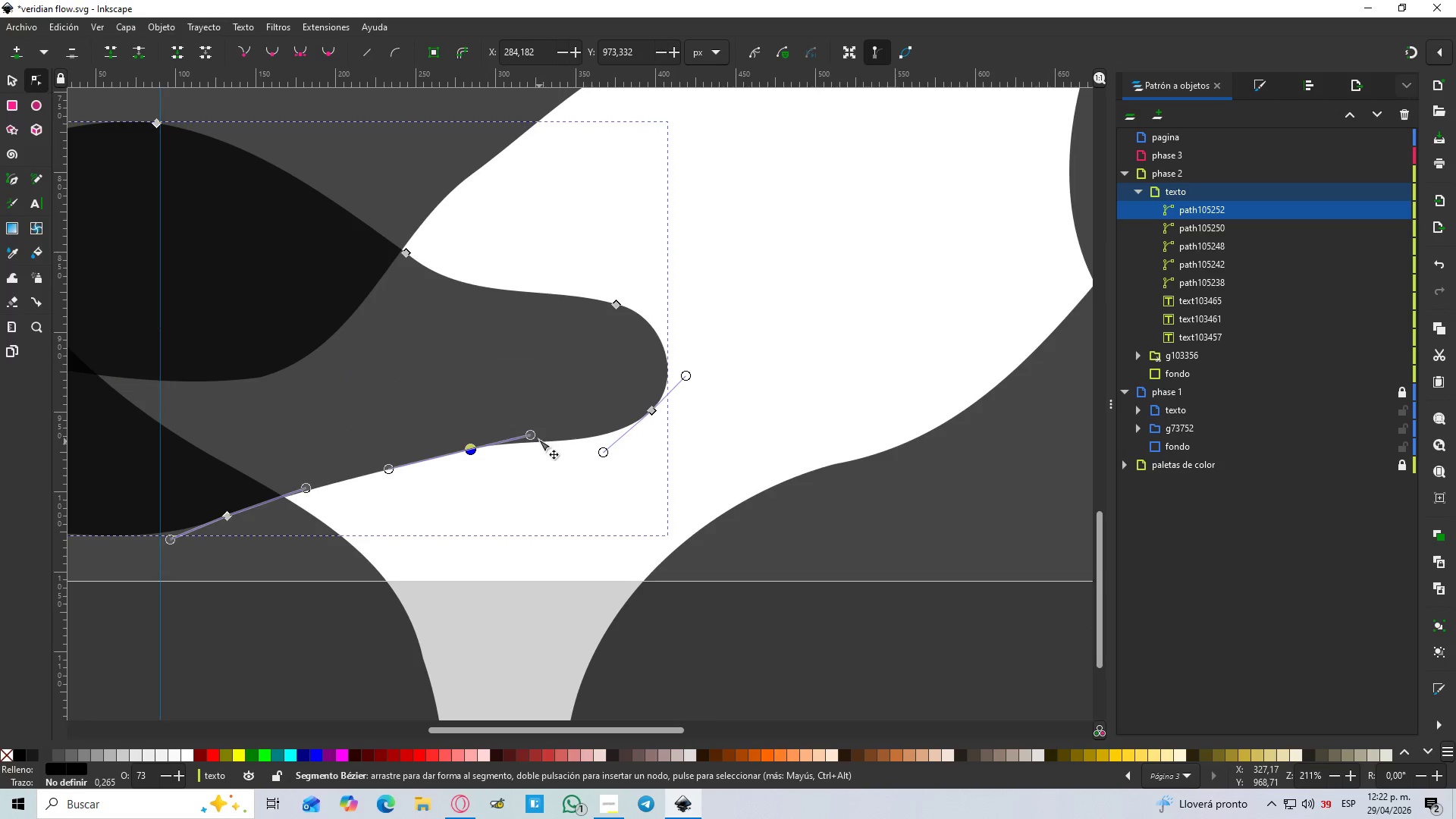 
left_click_drag(start_coordinate=[532, 434], to_coordinate=[538, 479])
 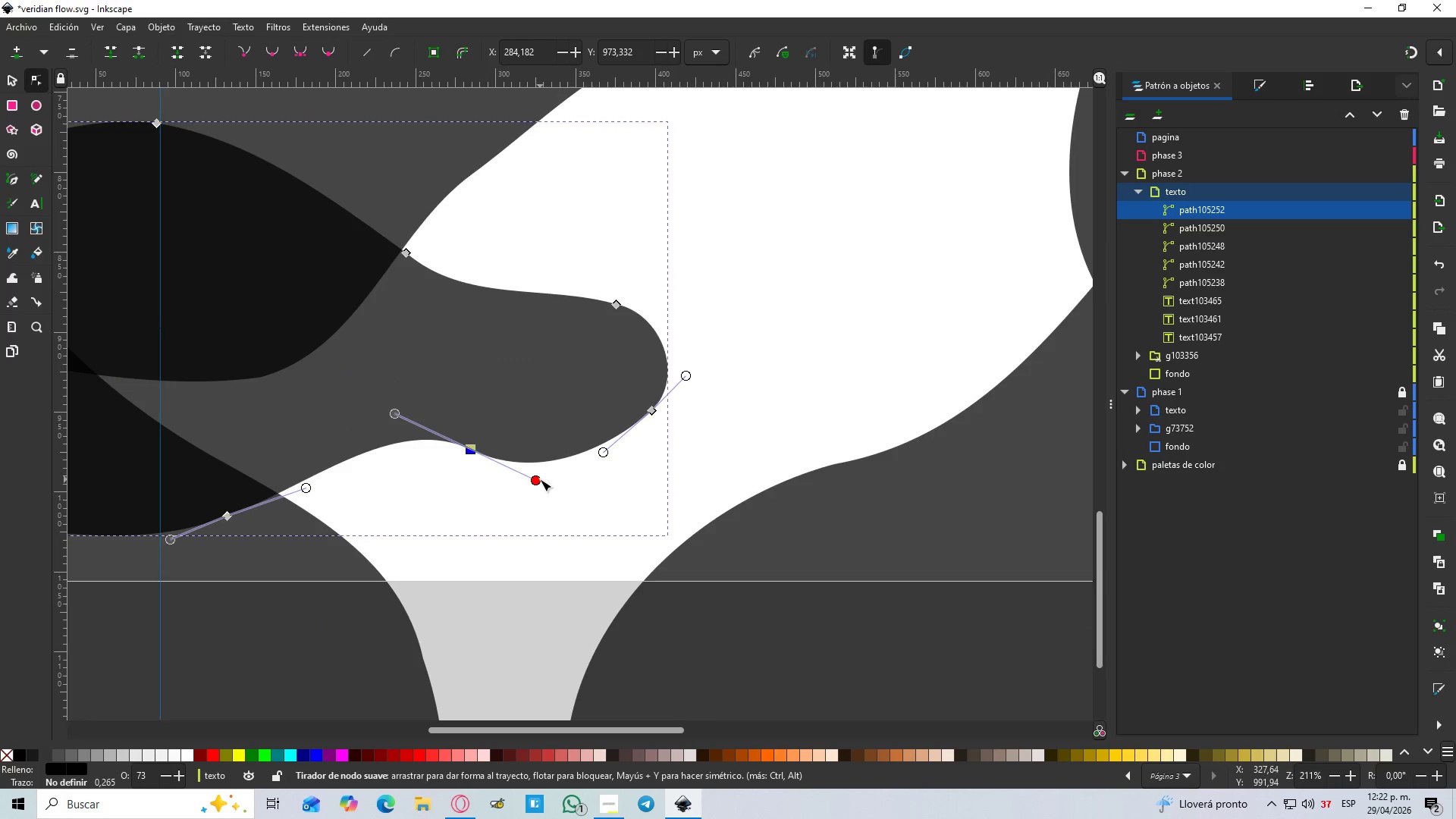 
hold_key(key=ControlLeft, duration=1.03)
scroll: coordinate [529, 512], scroll_direction: down, amount: 3.0
 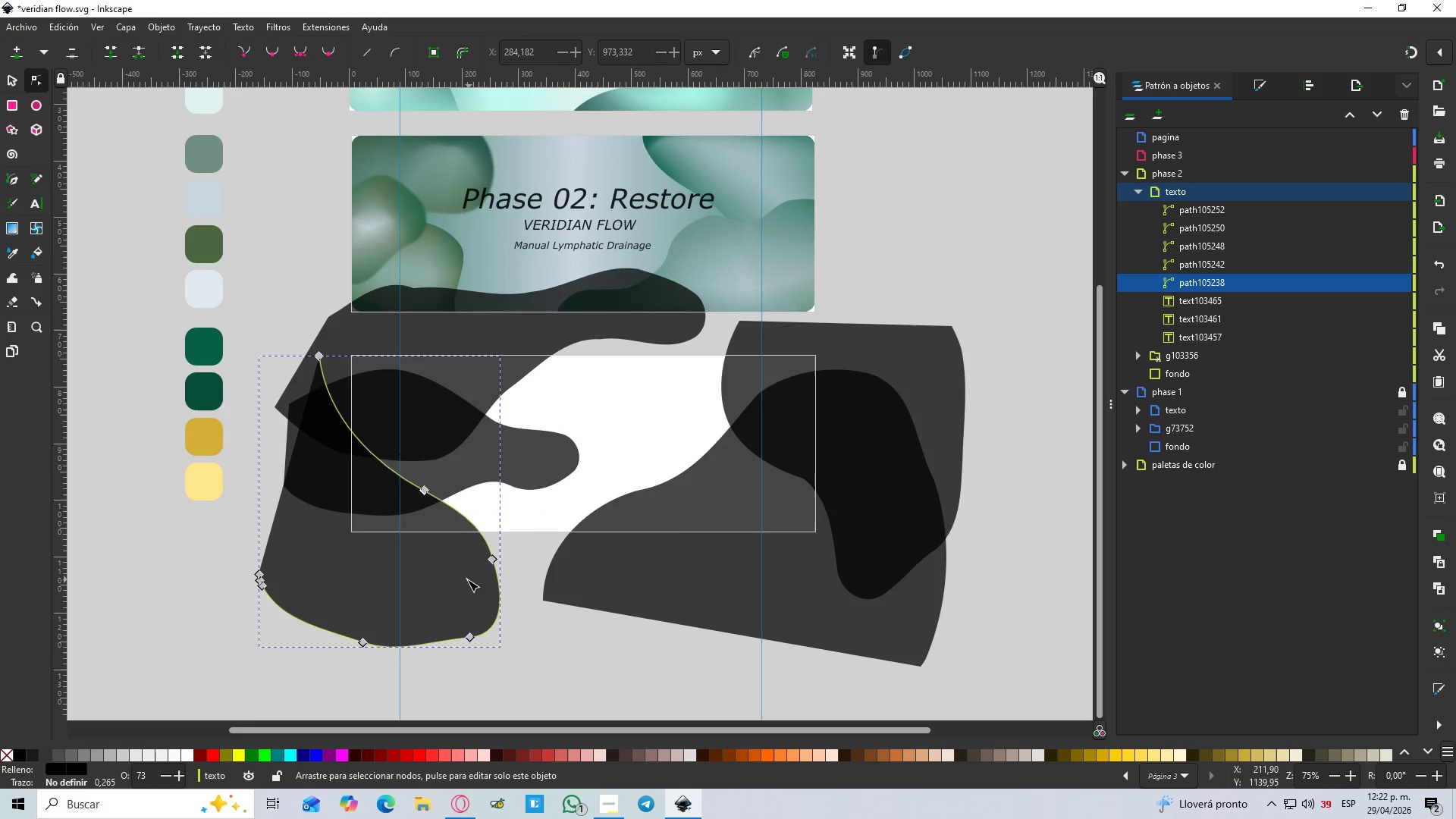 
hold_key(key=ControlLeft, duration=1.16)
scroll: coordinate [472, 573], scroll_direction: up, amount: 1.0
 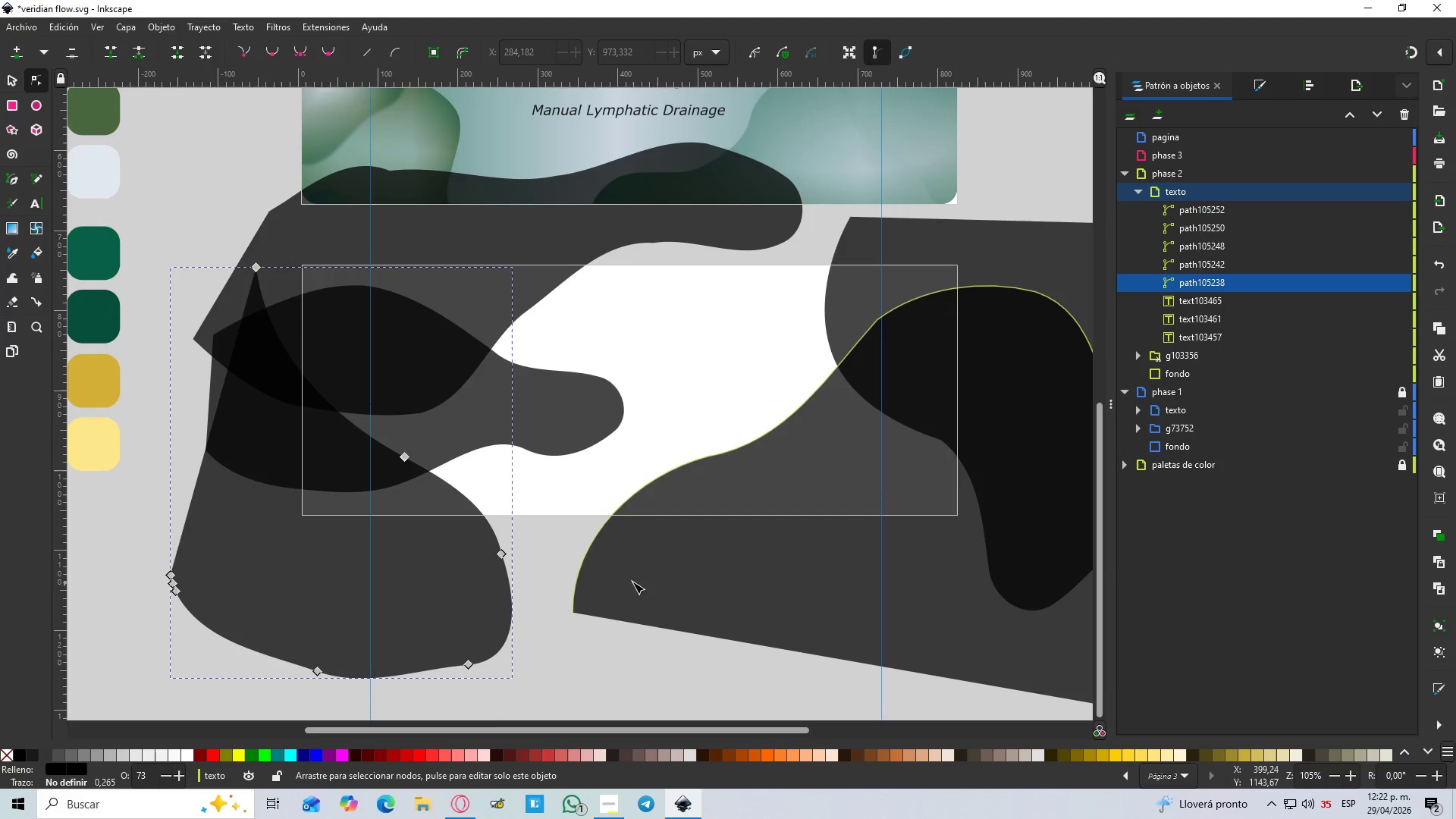 
left_click([670, 526])
 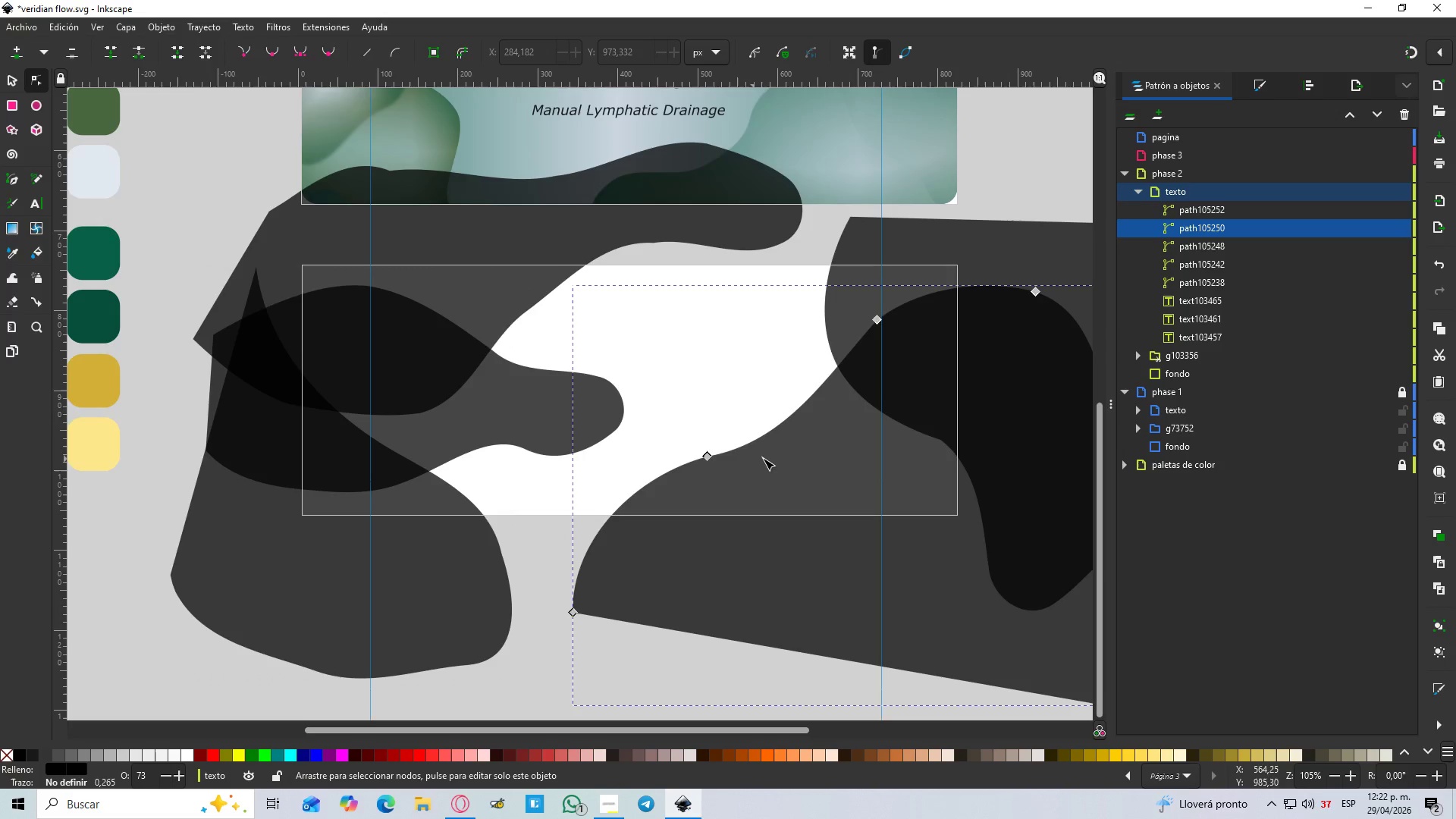 
hold_key(key=ControlLeft, duration=0.41)
scroll: coordinate [827, 436], scroll_direction: down, amount: 1.0
 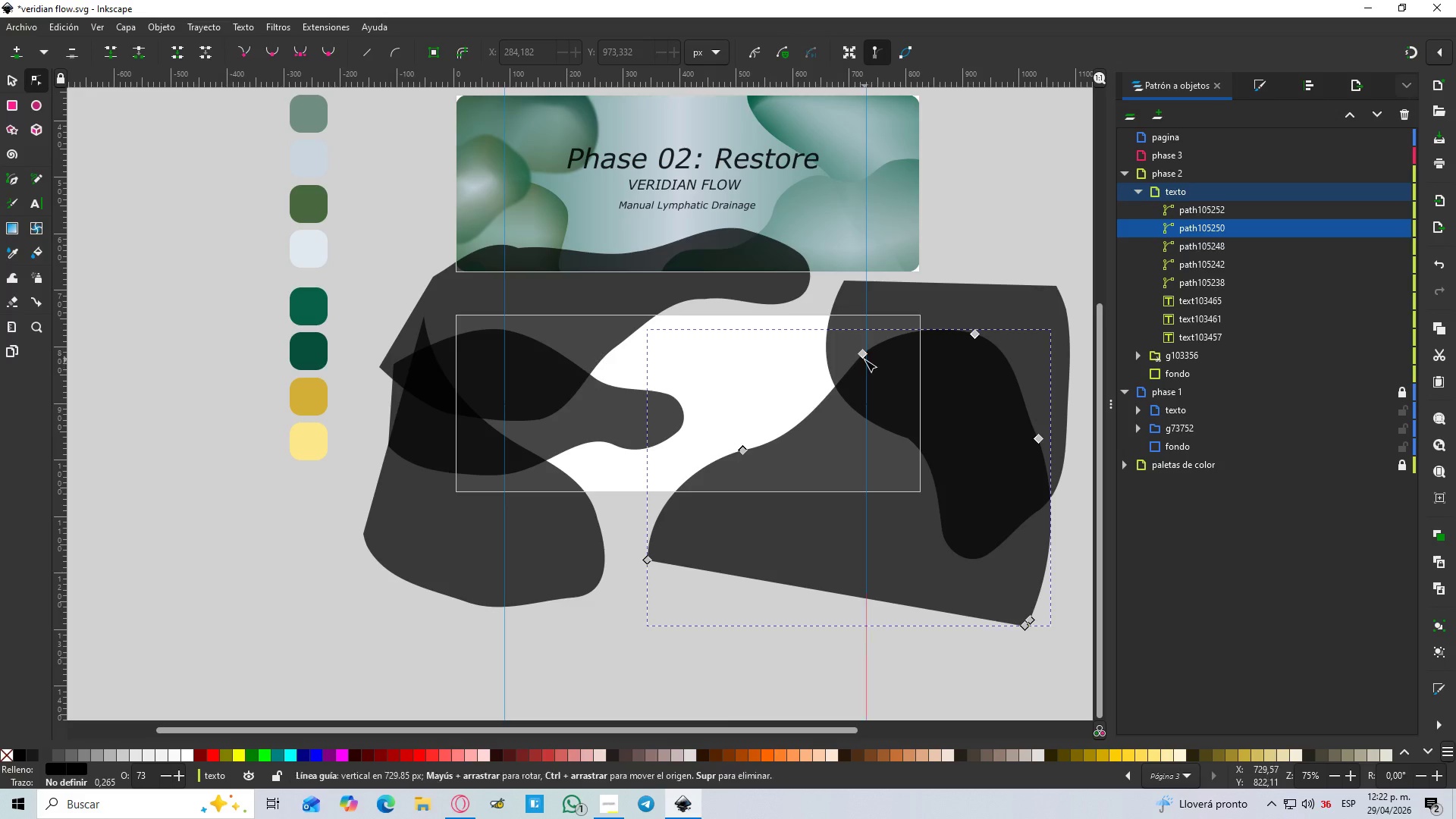 
left_click([864, 359])
 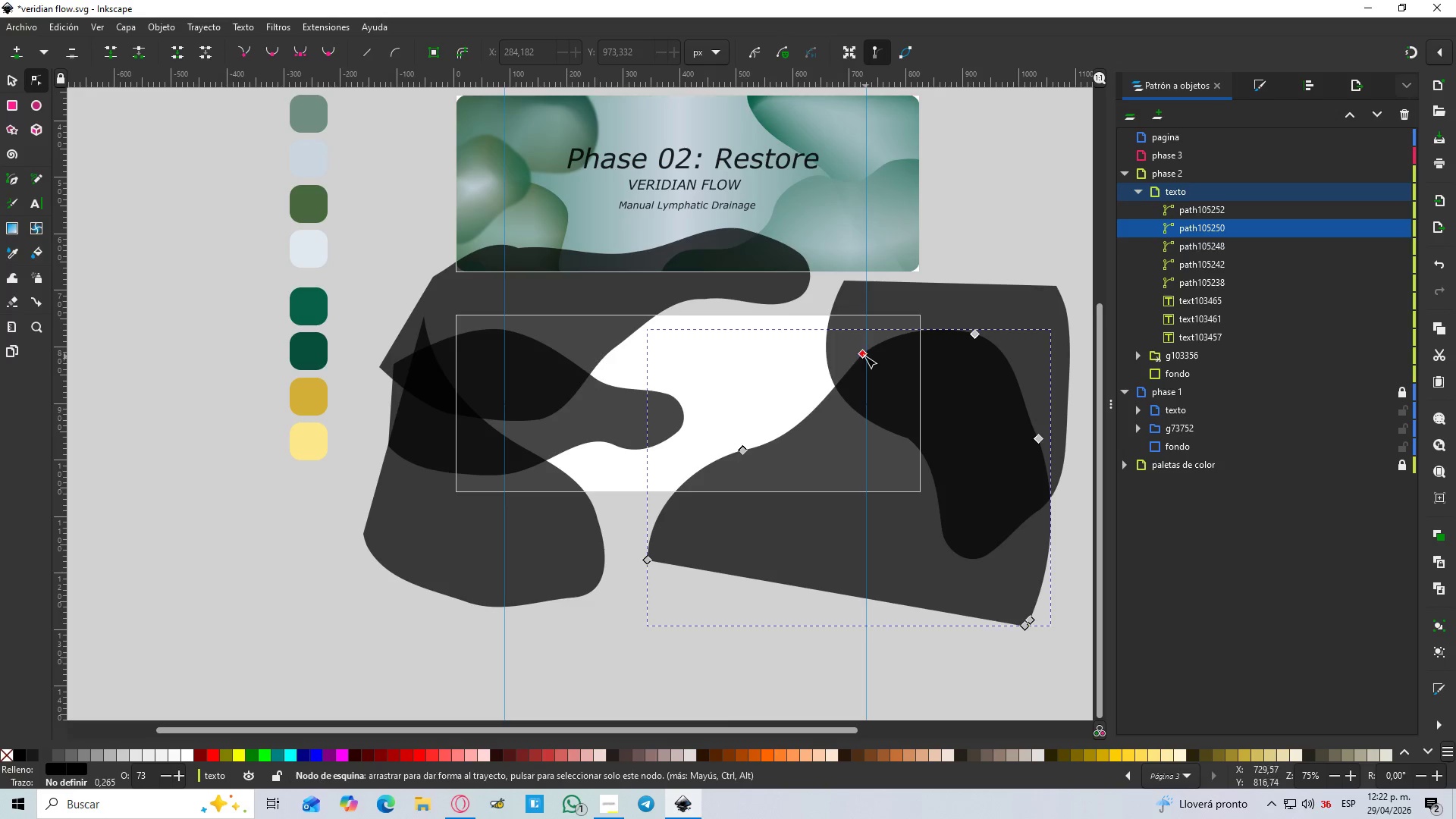 
left_click([864, 356])
 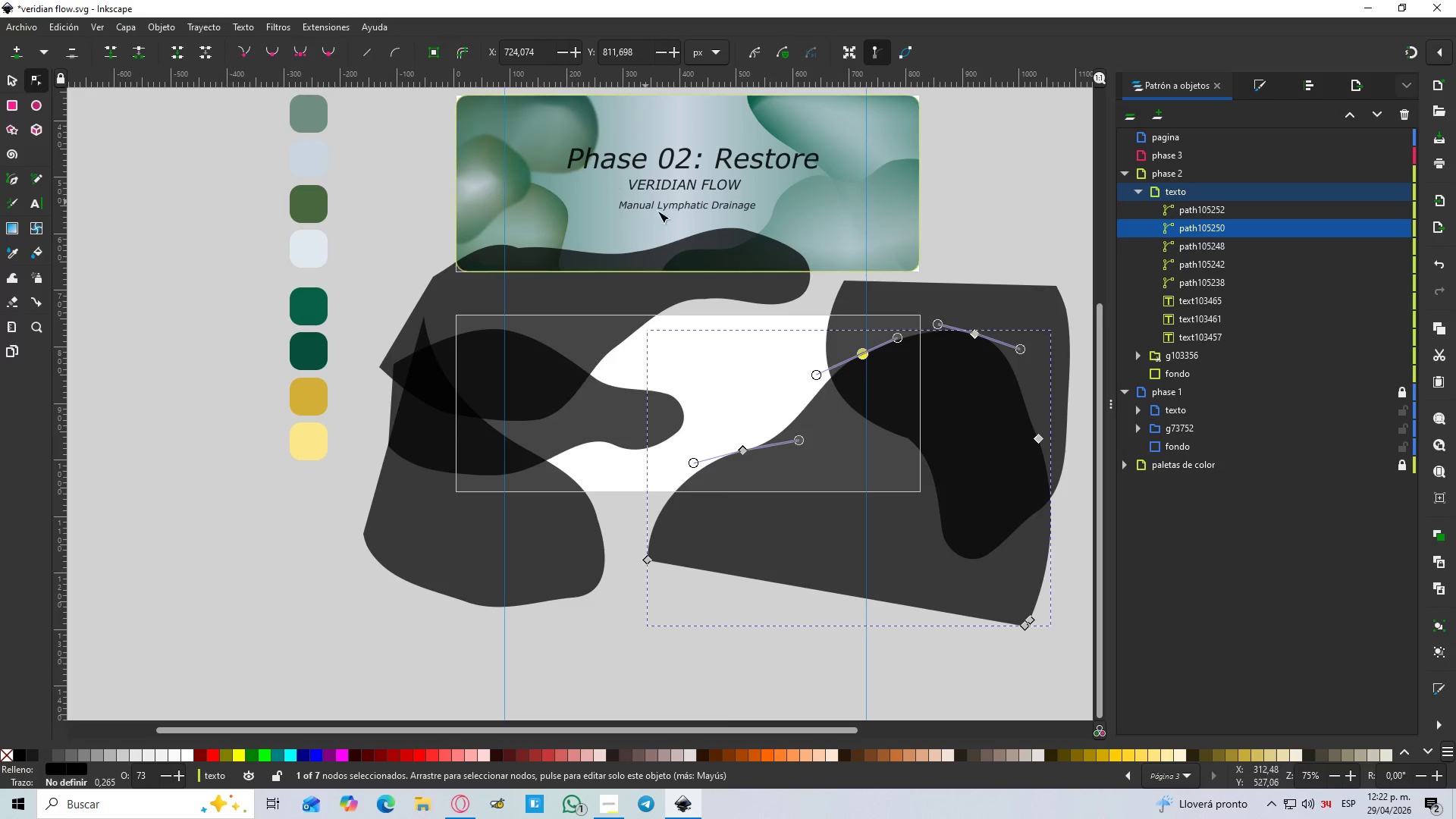 
left_click_drag(start_coordinate=[902, 342], to_coordinate=[898, 330])
 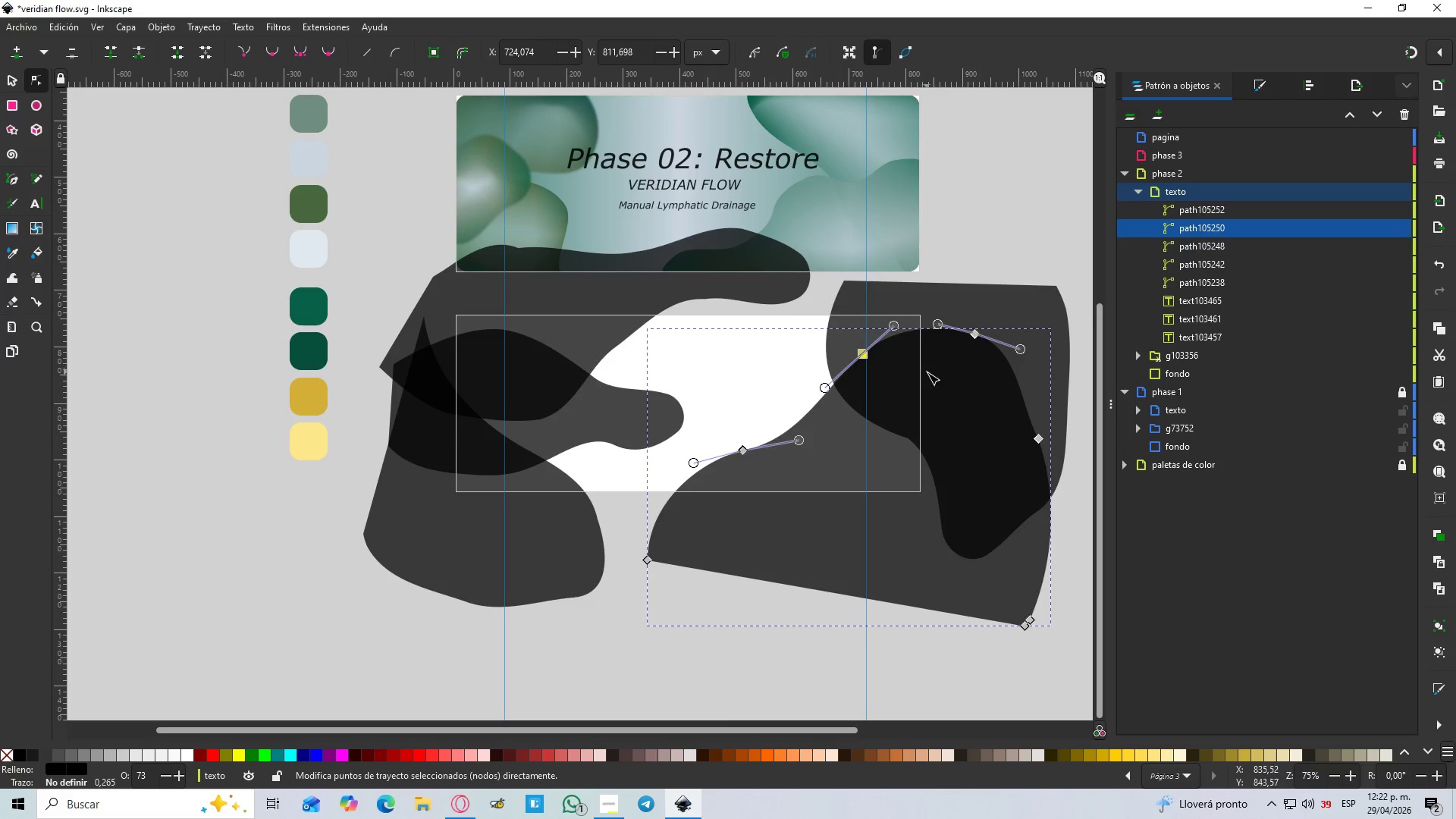 
hold_key(key=ControlLeft, duration=0.72)
scroll: coordinate [937, 366], scroll_direction: up, amount: 2.0
 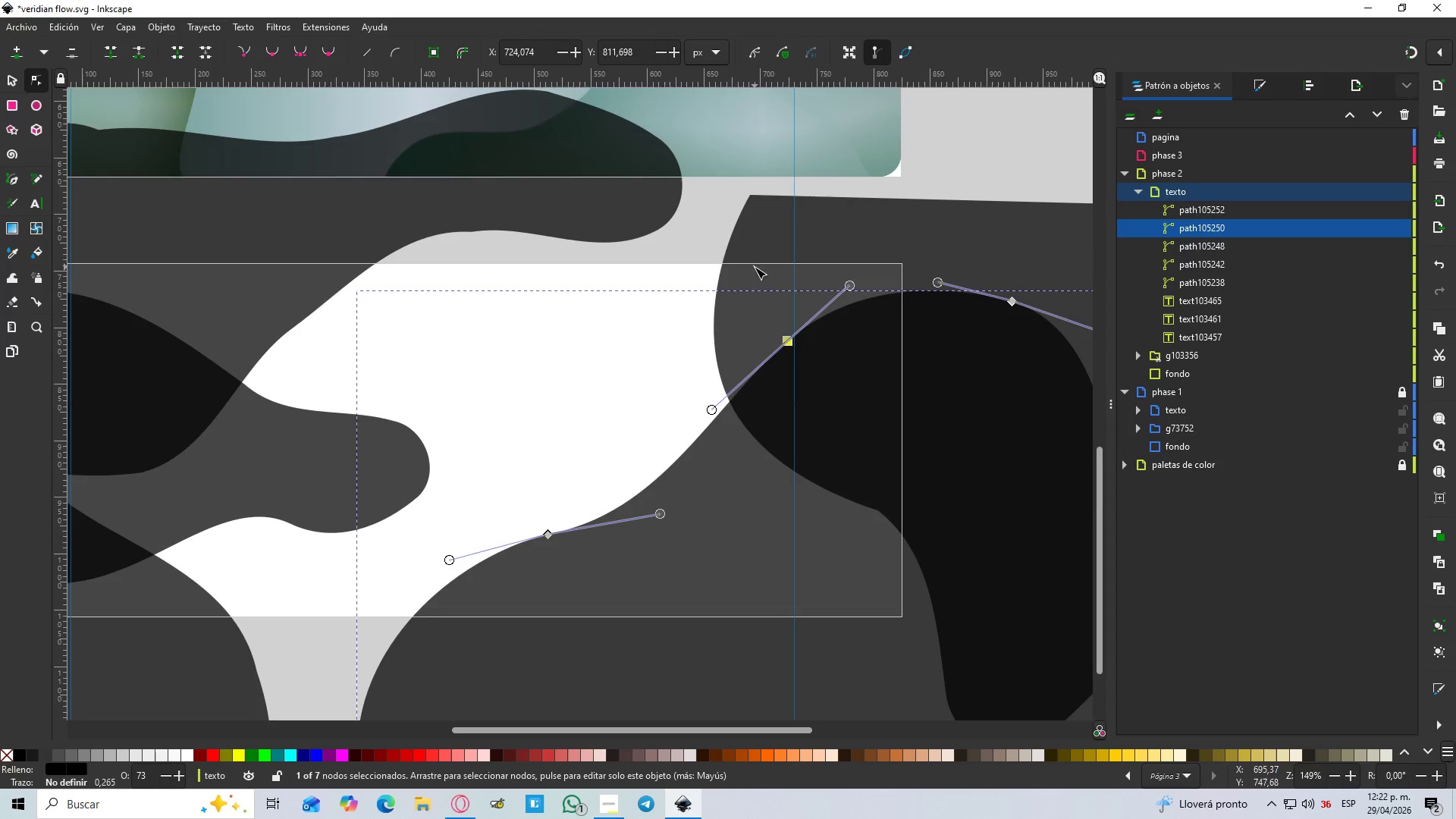 
left_click([751, 305])
 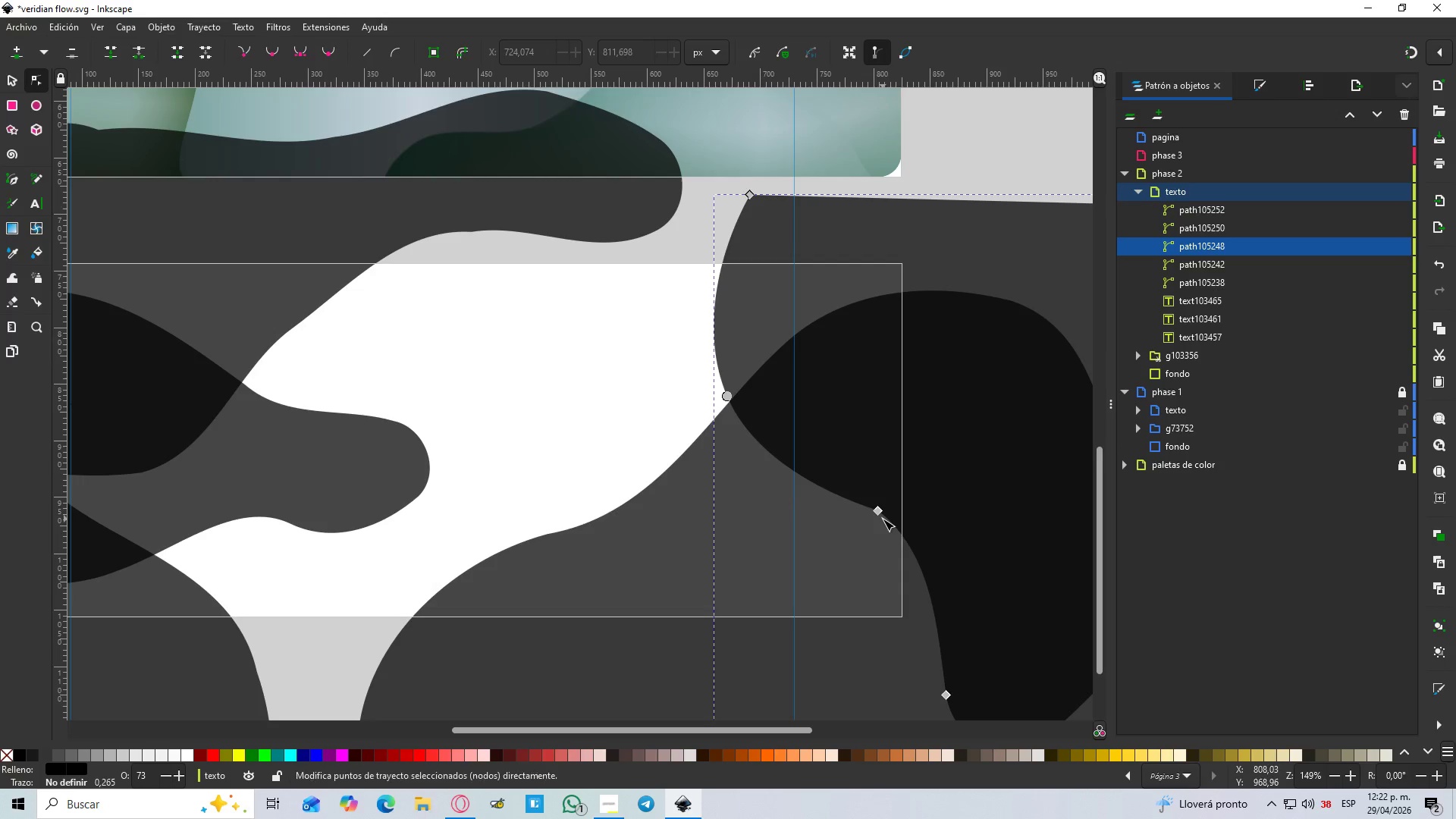 
double_click([878, 511])
 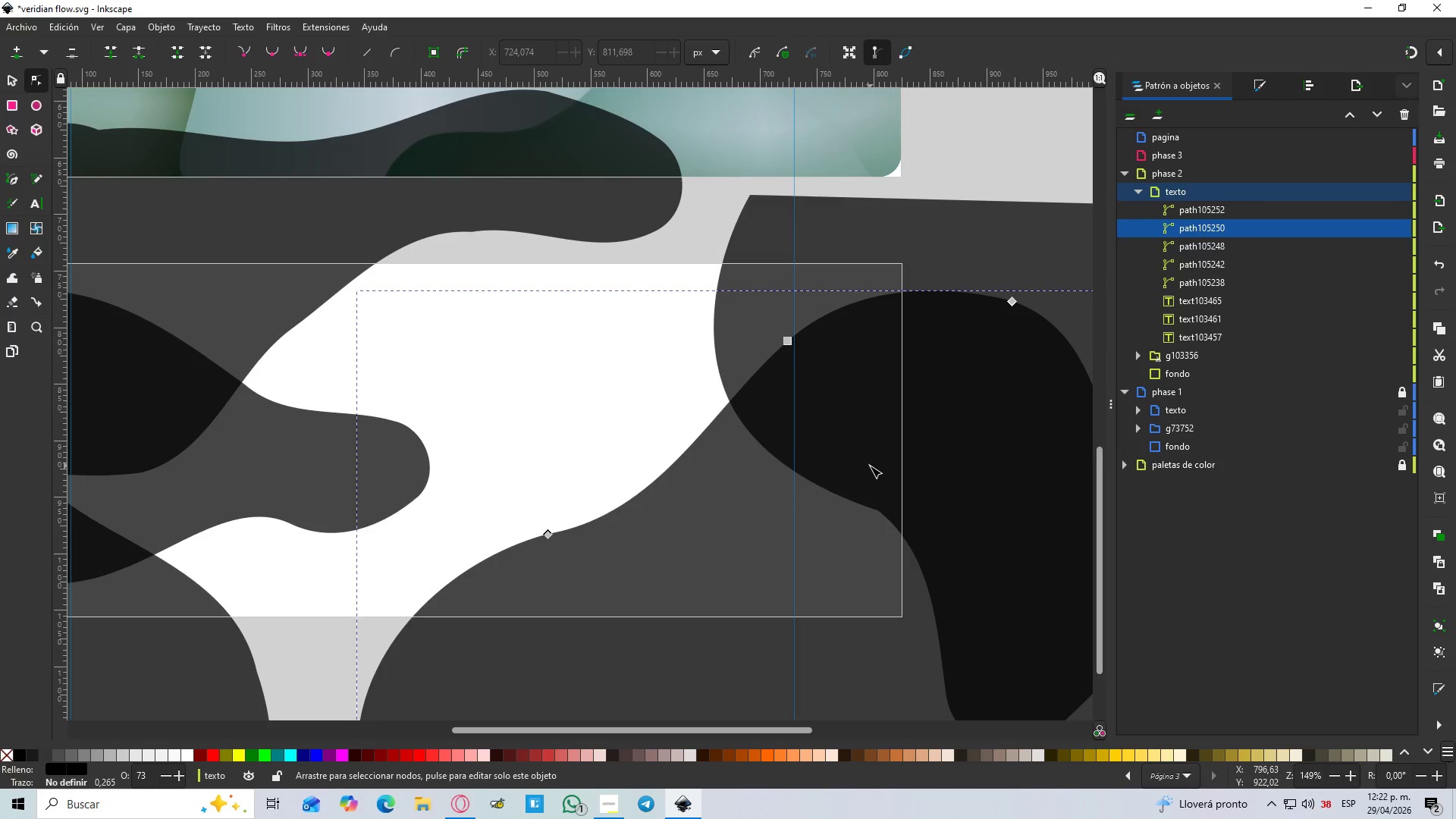 
double_click([752, 297])
 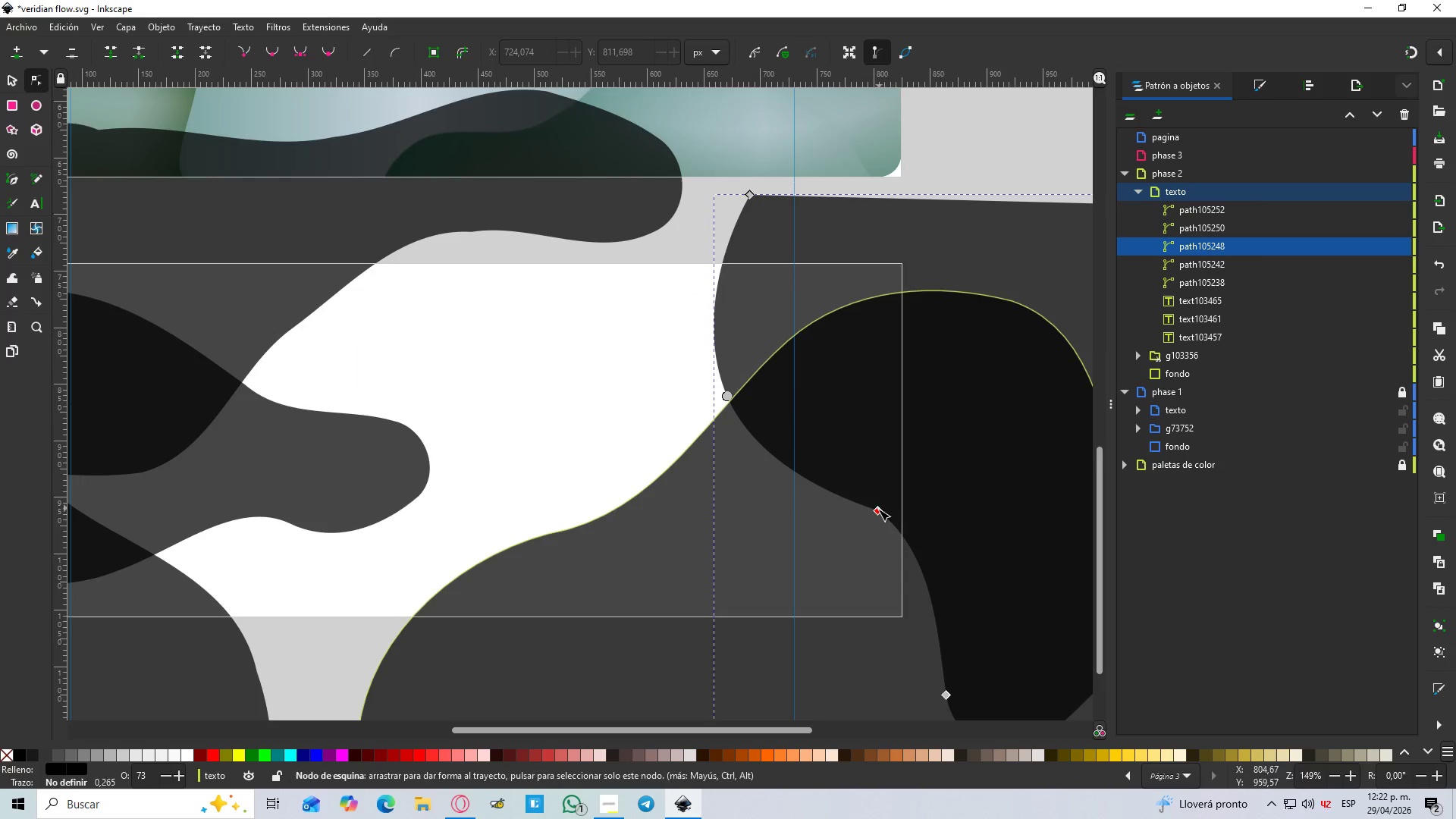 
left_click([878, 509])
 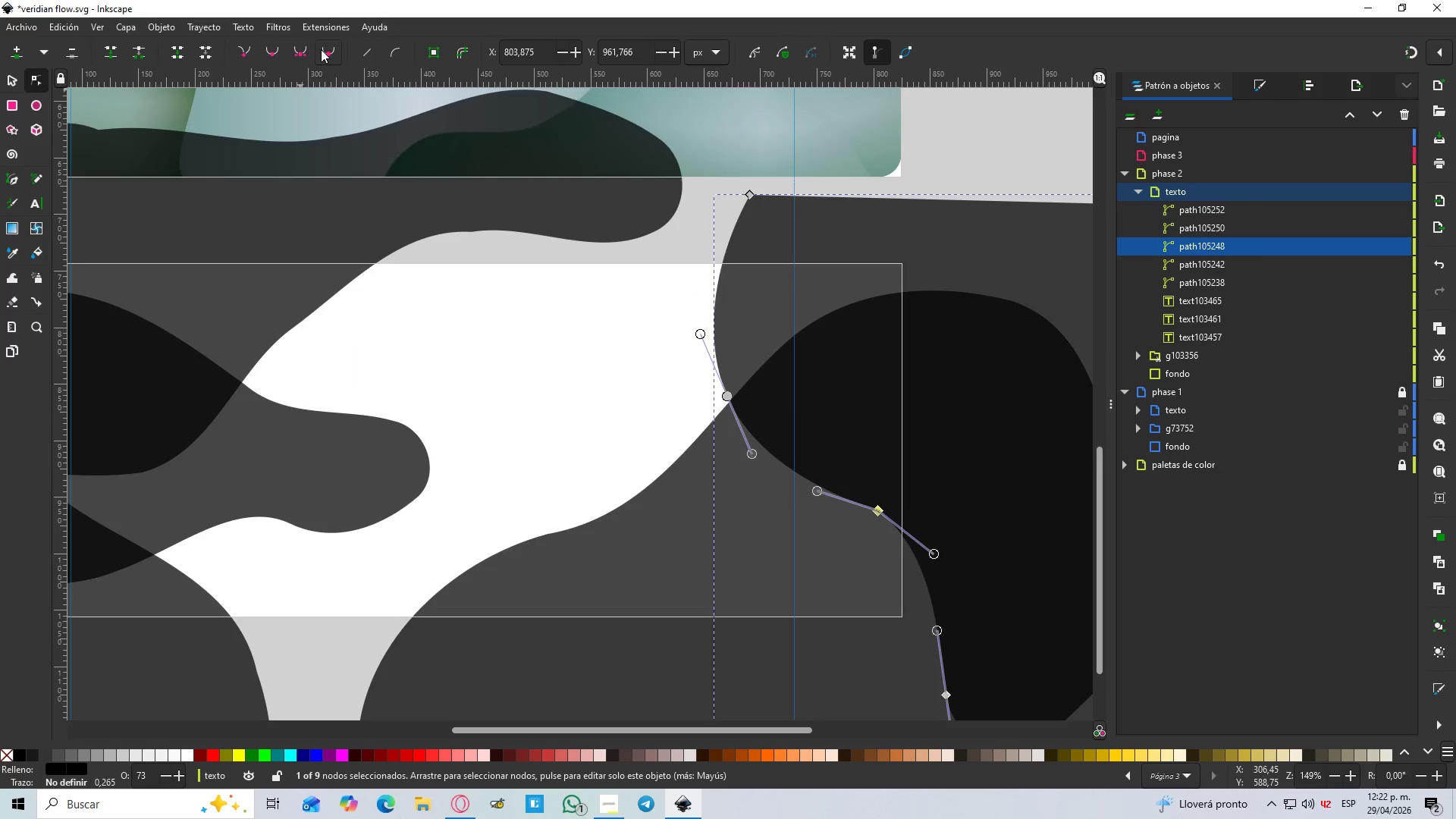 
hold_key(key=ControlLeft, duration=0.62)
scroll: coordinate [615, 292], scroll_direction: down, amount: 4.0
 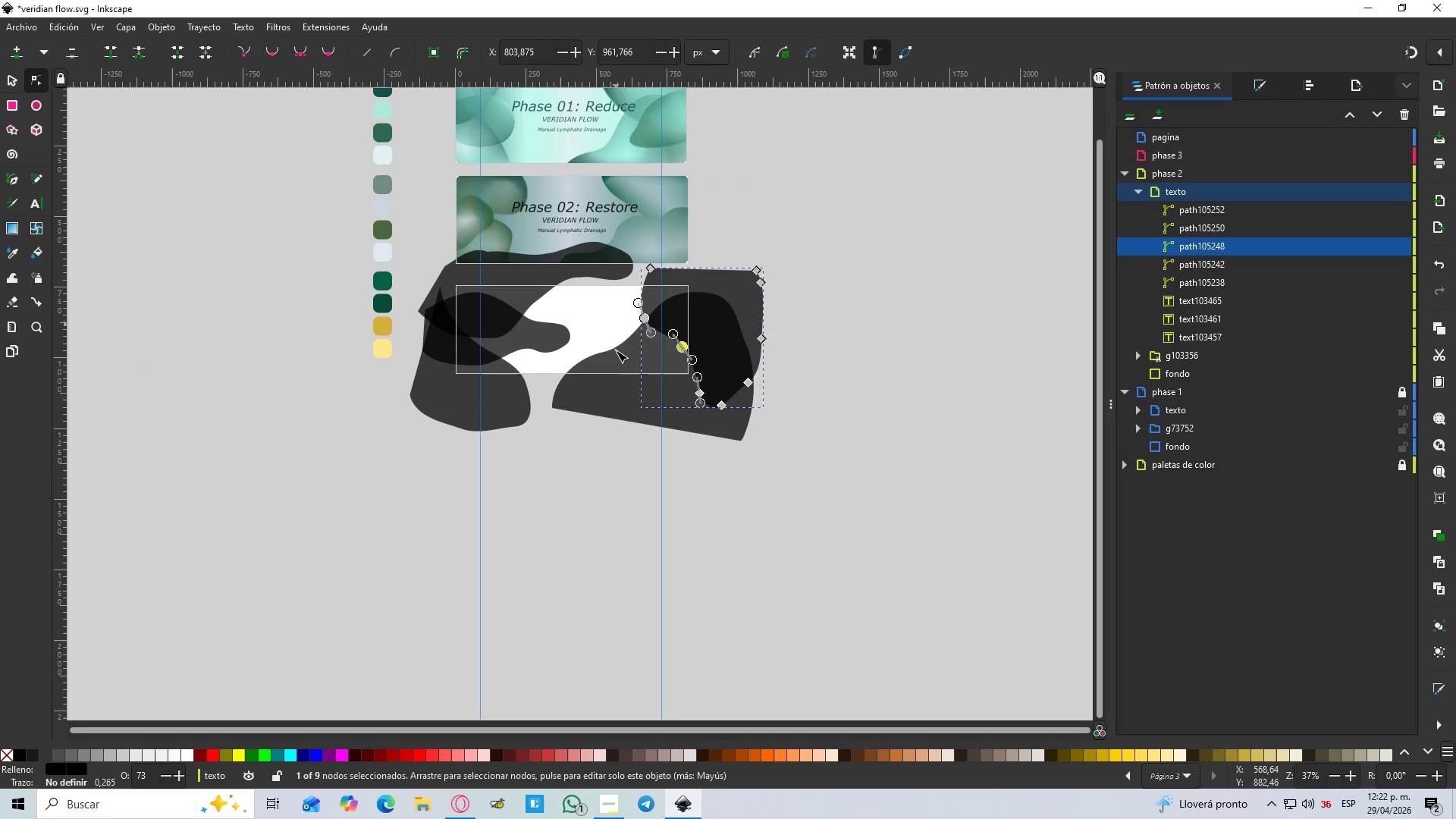 
left_click([617, 474])
 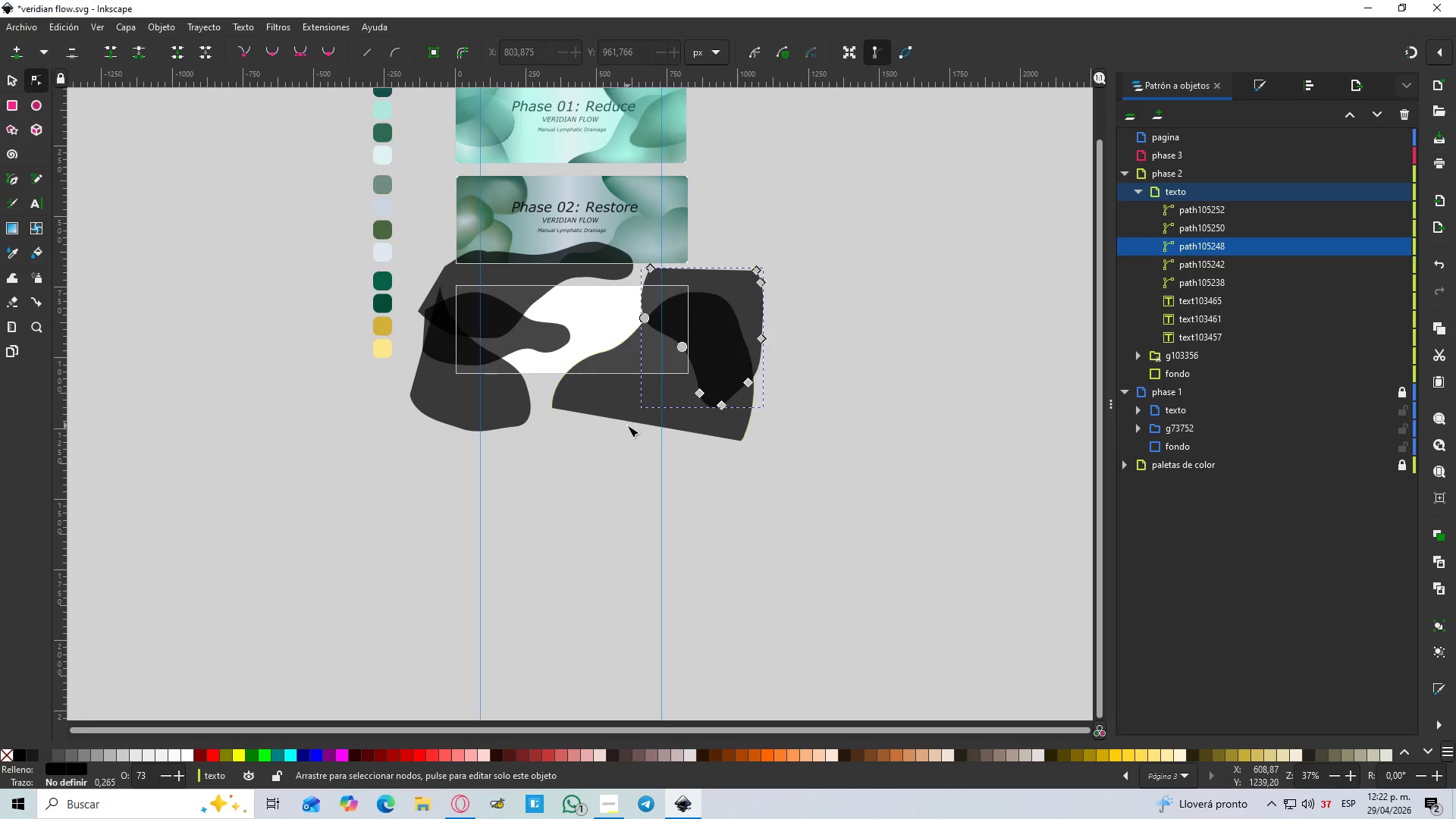 
hold_key(key=ControlLeft, duration=1.33)
scroll: coordinate [458, 274], scroll_direction: up, amount: 2.0
 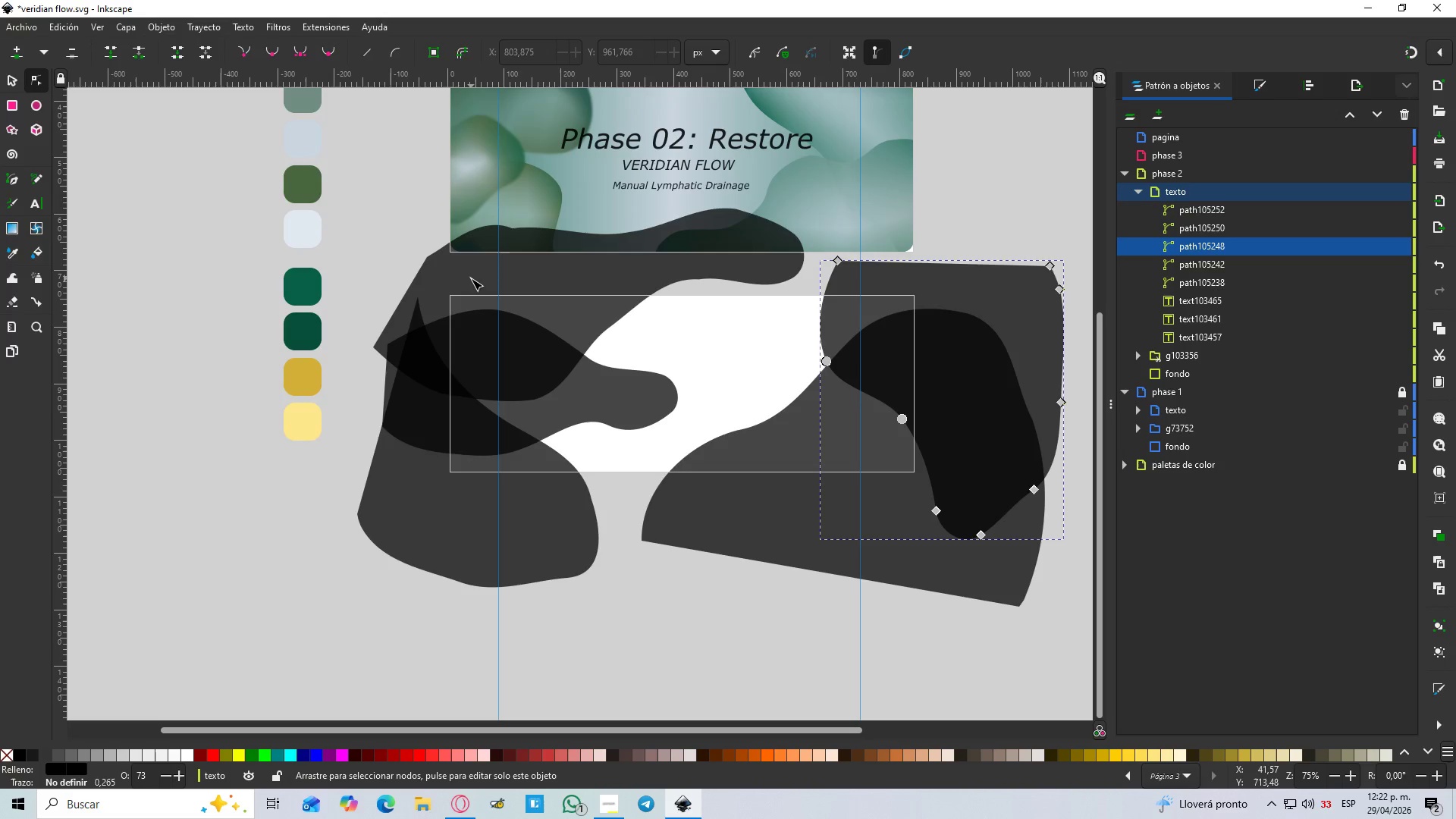 
wait(6.98)
 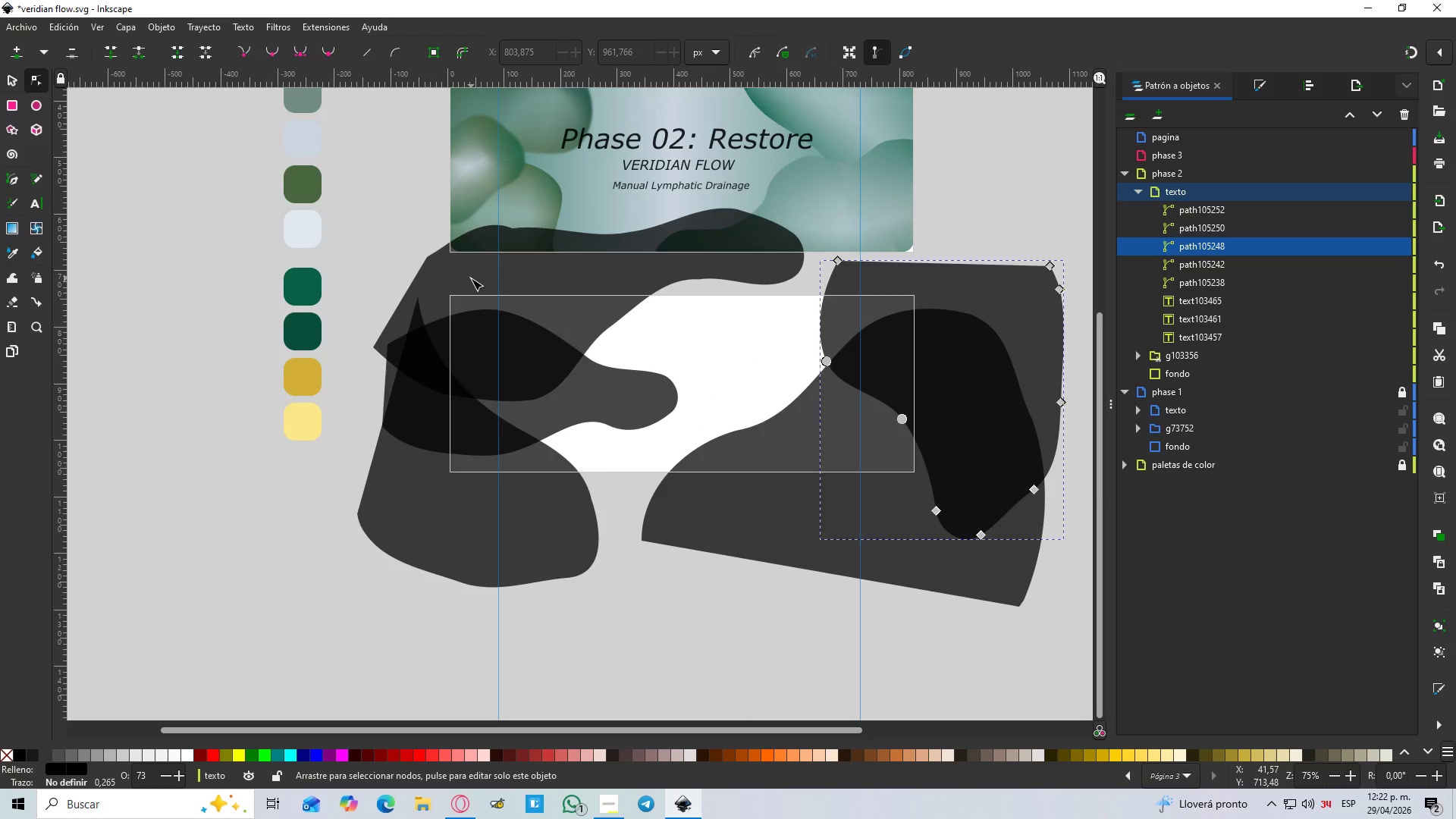 
hold_key(key=ControlLeft, duration=1.3)
scroll: coordinate [388, 307], scroll_direction: up, amount: 1.0
 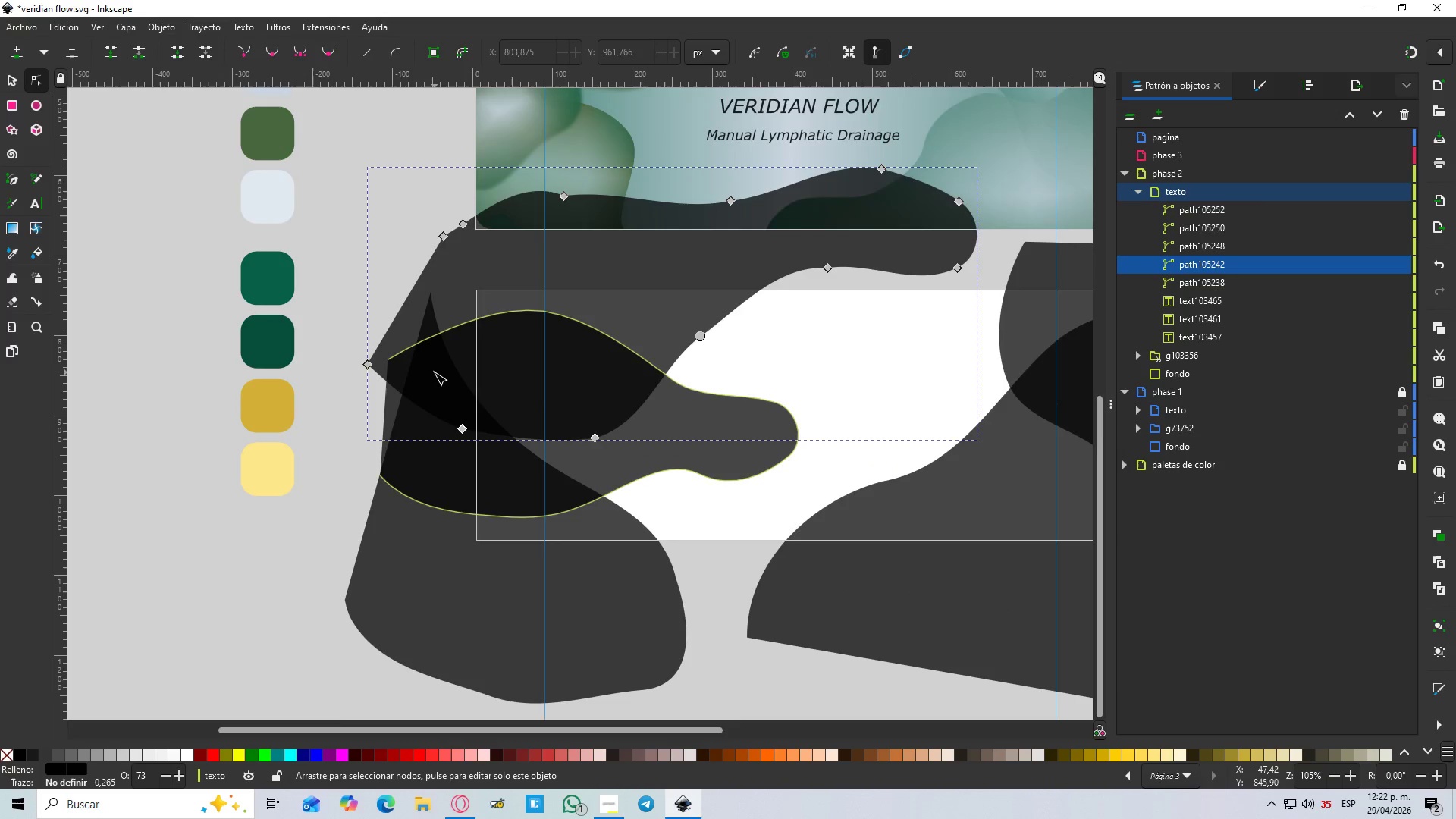 
hold_key(key=ControlLeft, duration=1.5)
 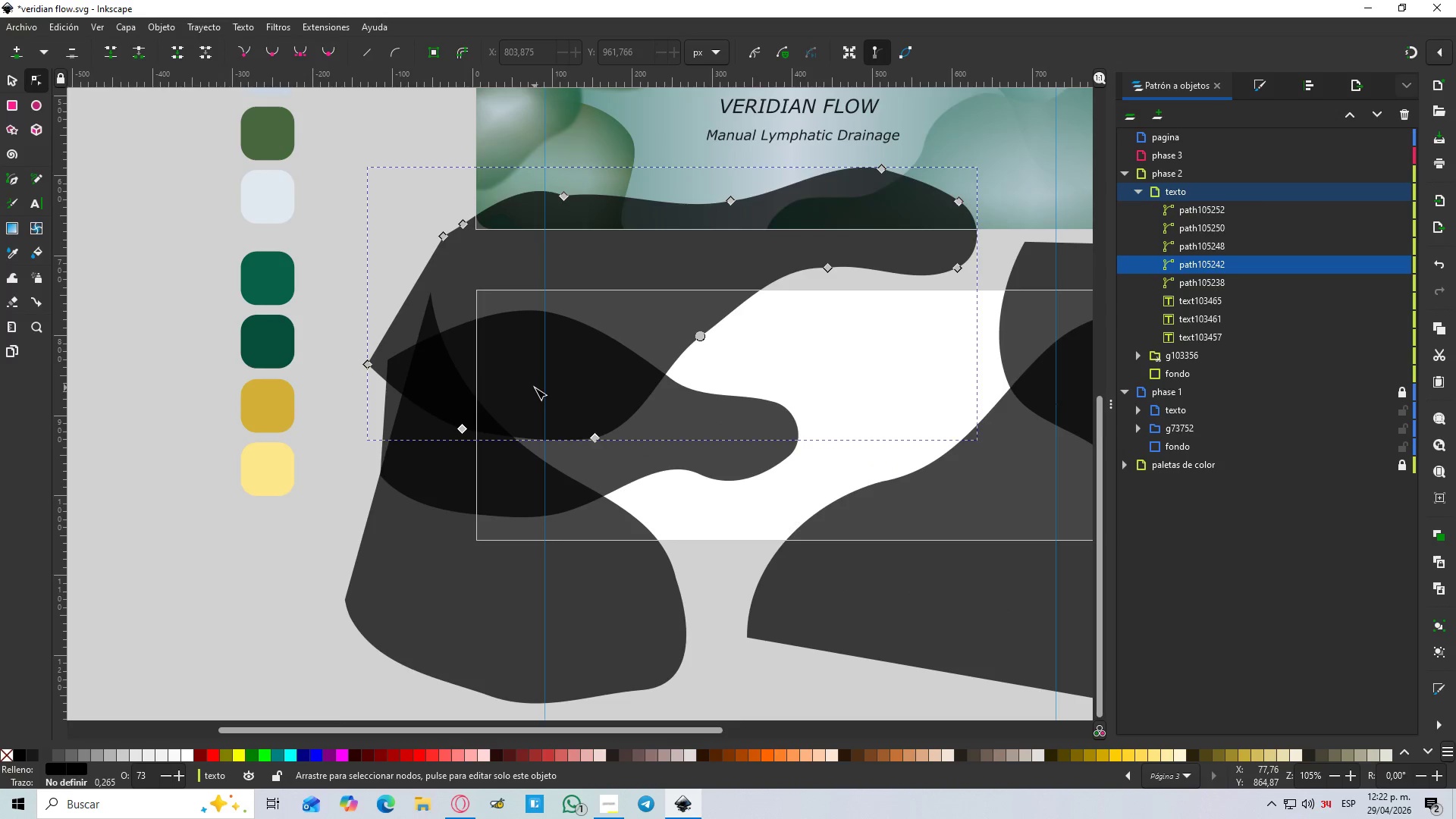 
hold_key(key=ControlLeft, duration=1.5)
 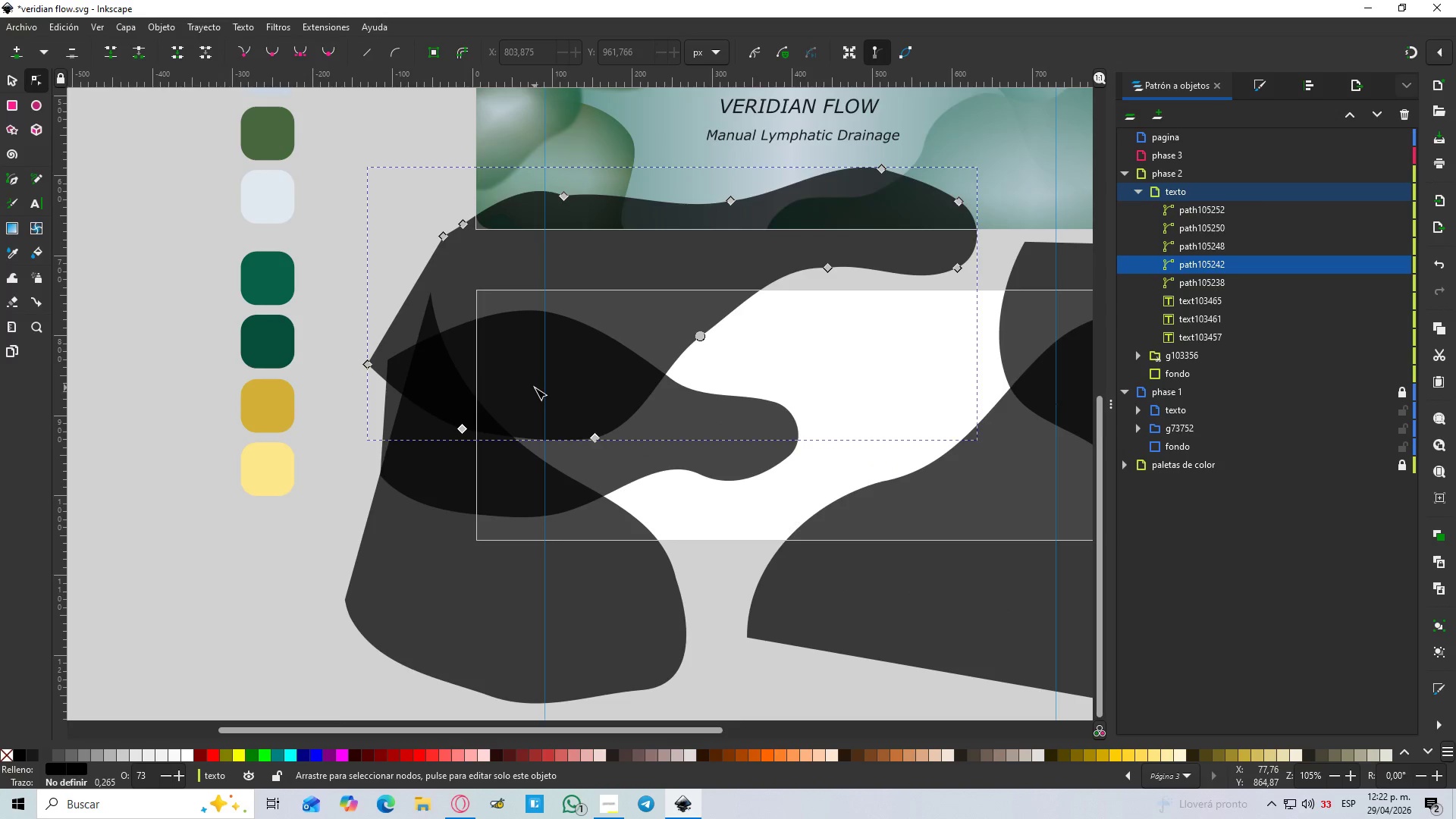 
hold_key(key=ControlLeft, duration=1.52)
scroll: coordinate [535, 394], scroll_direction: down, amount: 1.0
 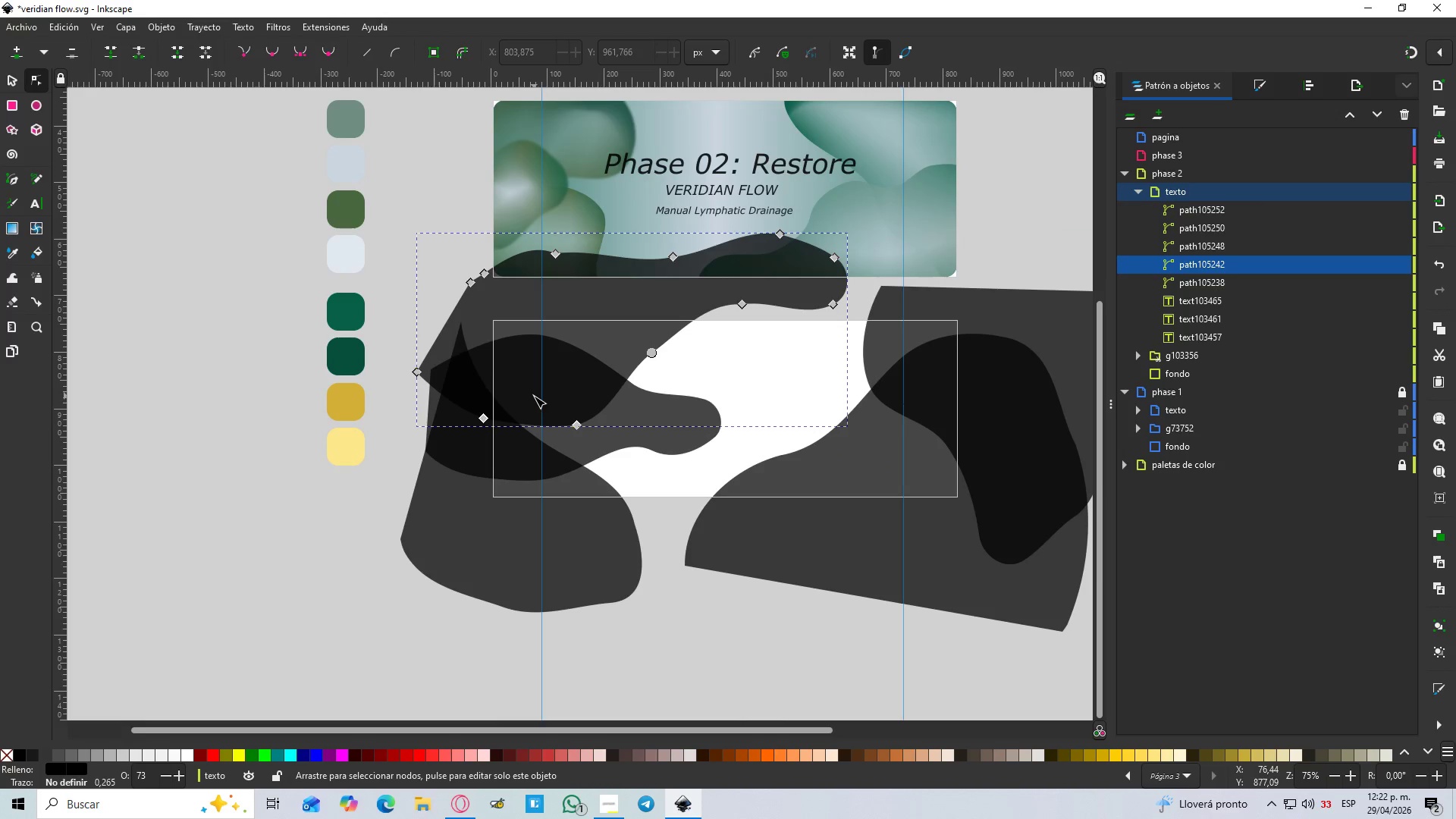 
hold_key(key=ControlLeft, duration=1.28)
 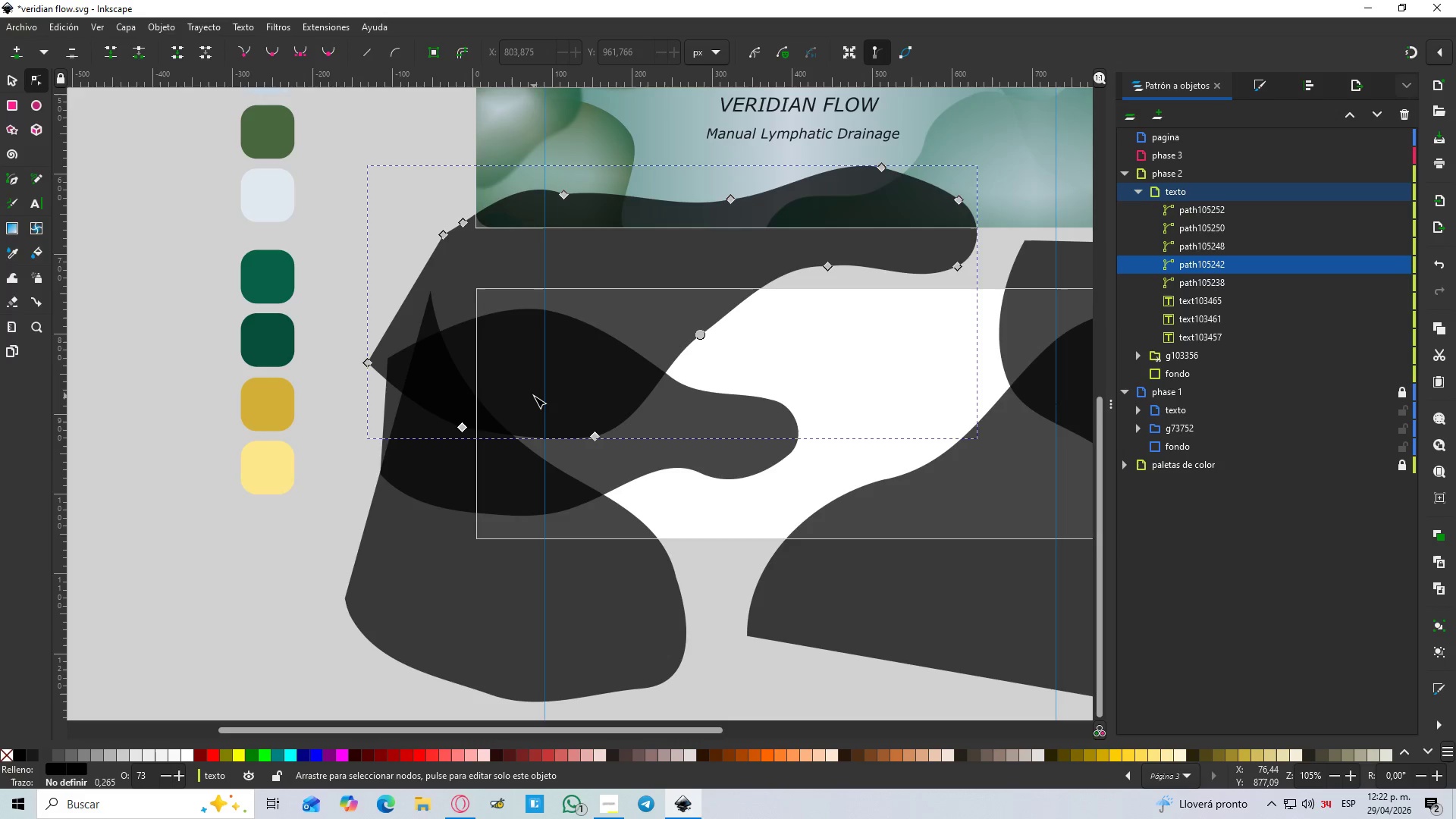 
scroll: coordinate [534, 396], scroll_direction: up, amount: 1.0
 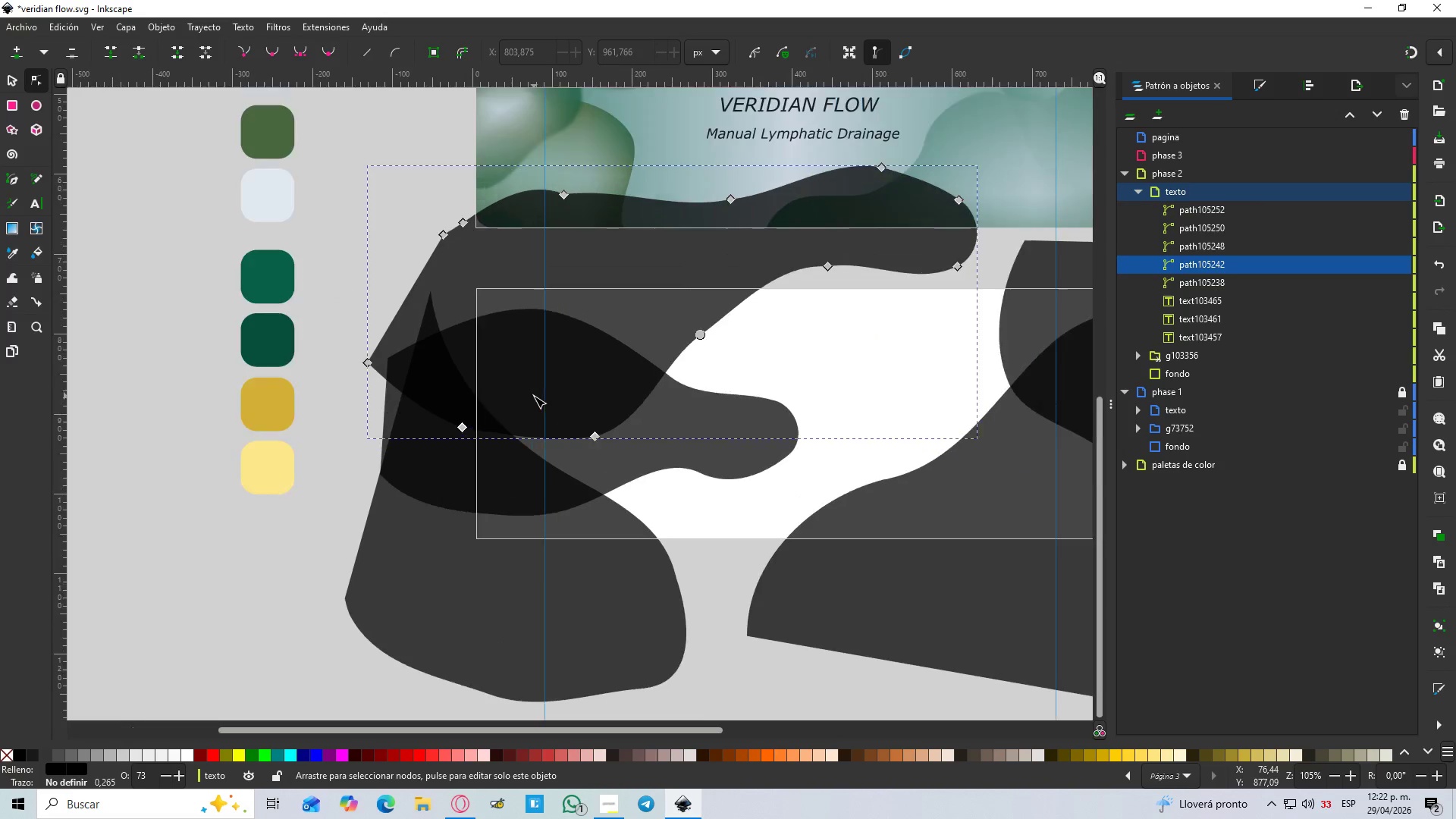 
hold_key(key=ControlLeft, duration=1.5)
scroll: coordinate [530, 403], scroll_direction: down, amount: 2.0
 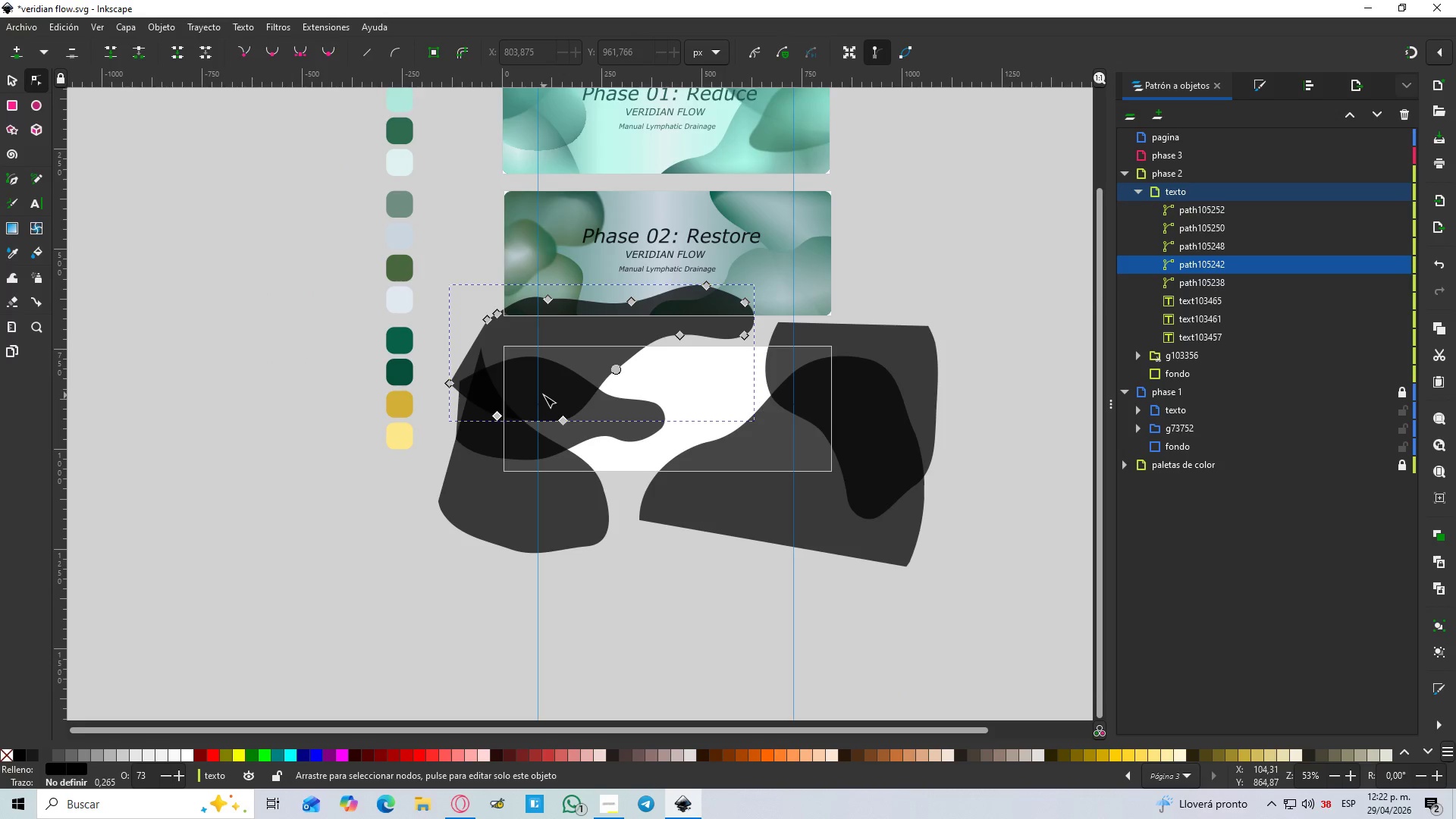 
key(Control+ControlLeft)
 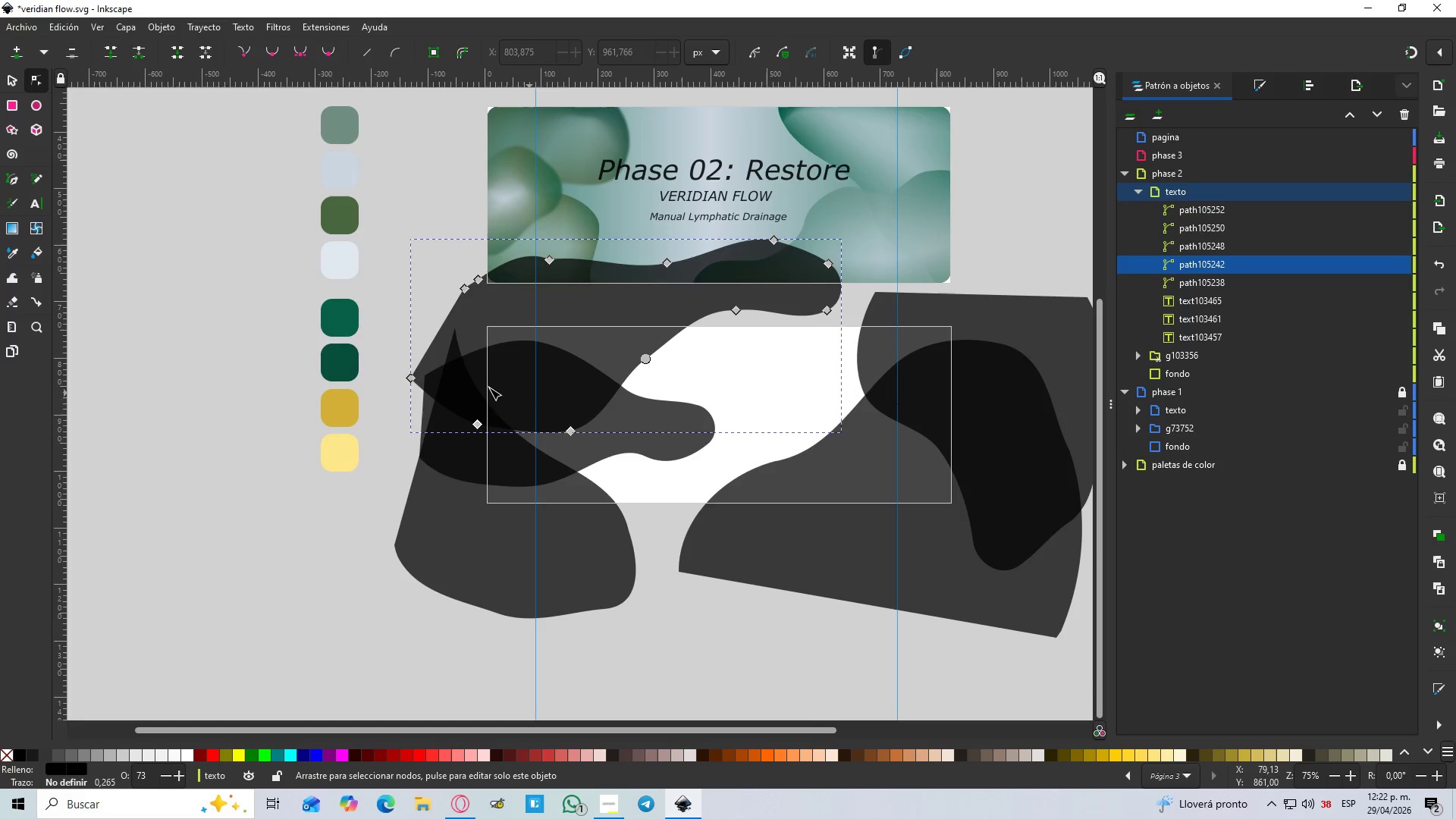 
key(Control+ControlLeft)
 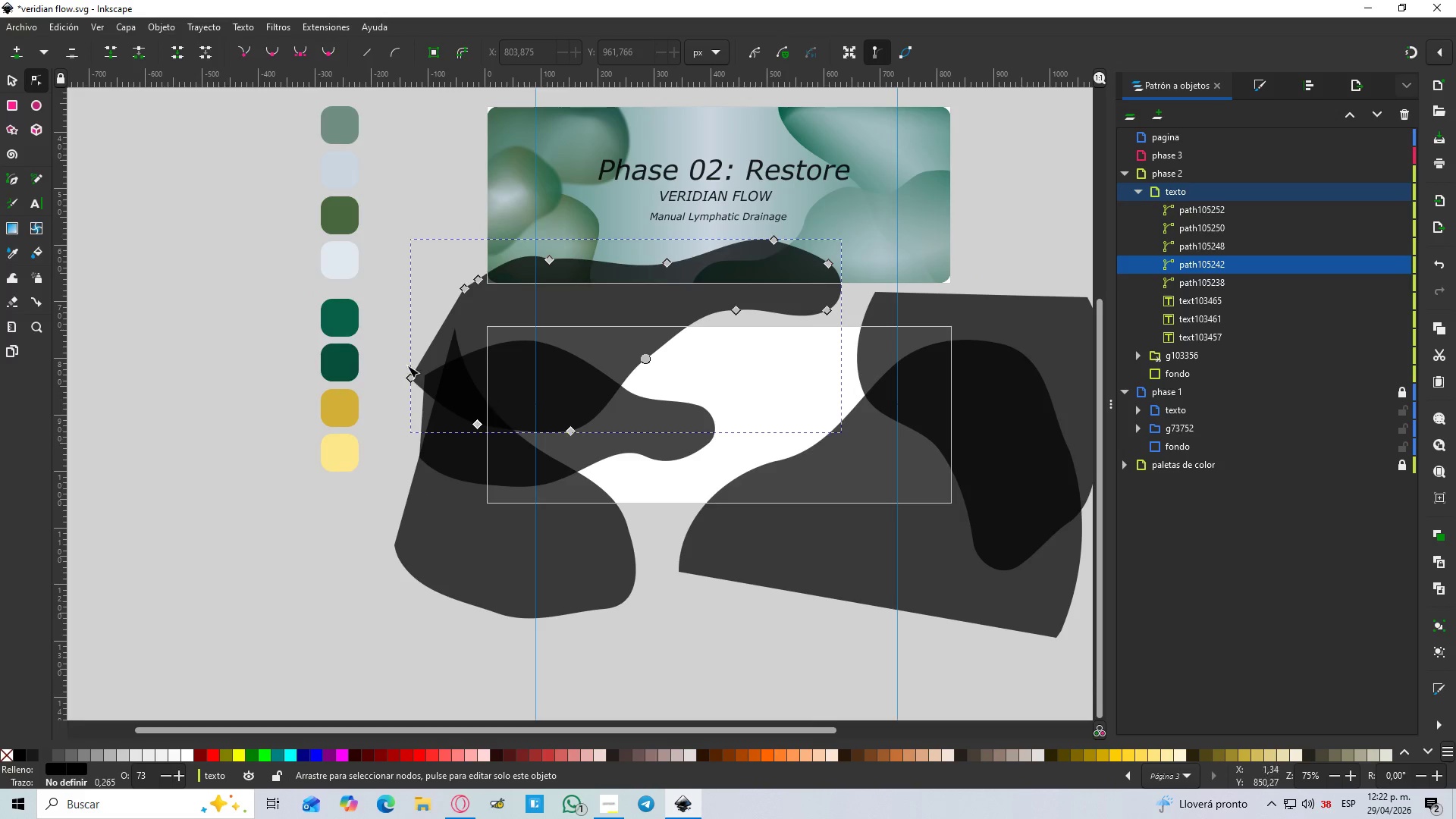 
key(Control+ControlLeft)
 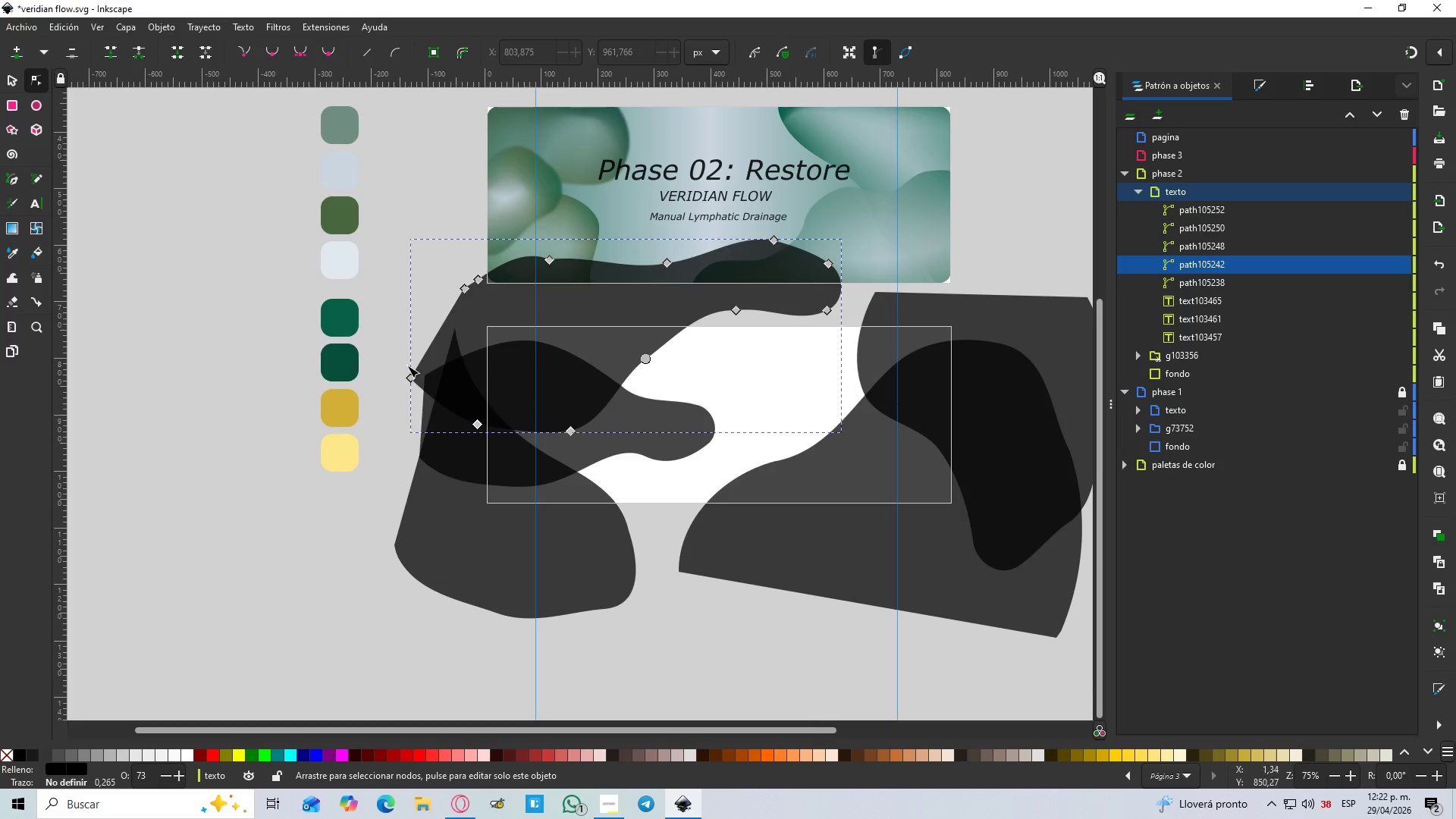 
key(Control+ControlLeft)
 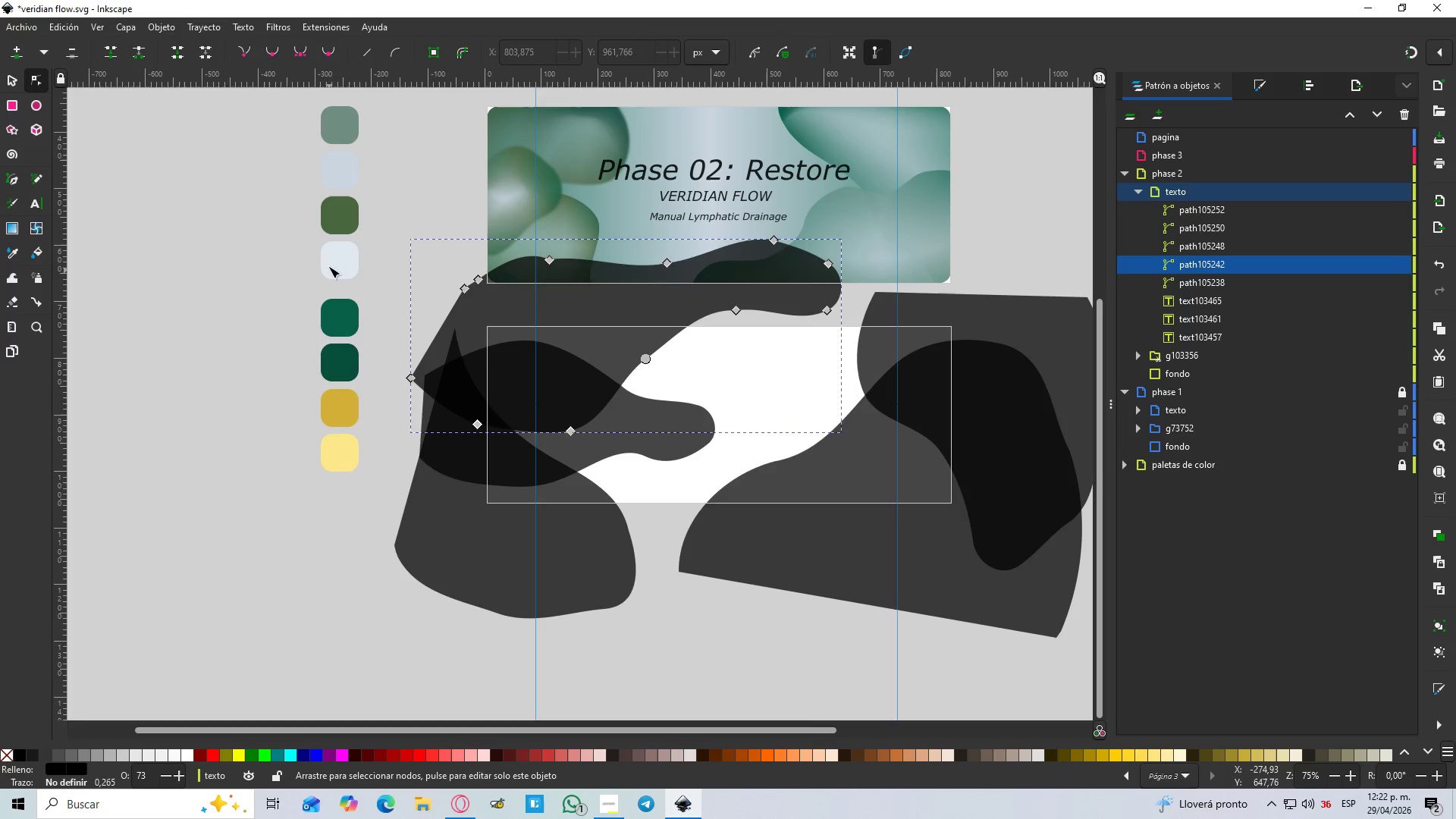 
scroll: coordinate [544, 395], scroll_direction: up, amount: 1.0
 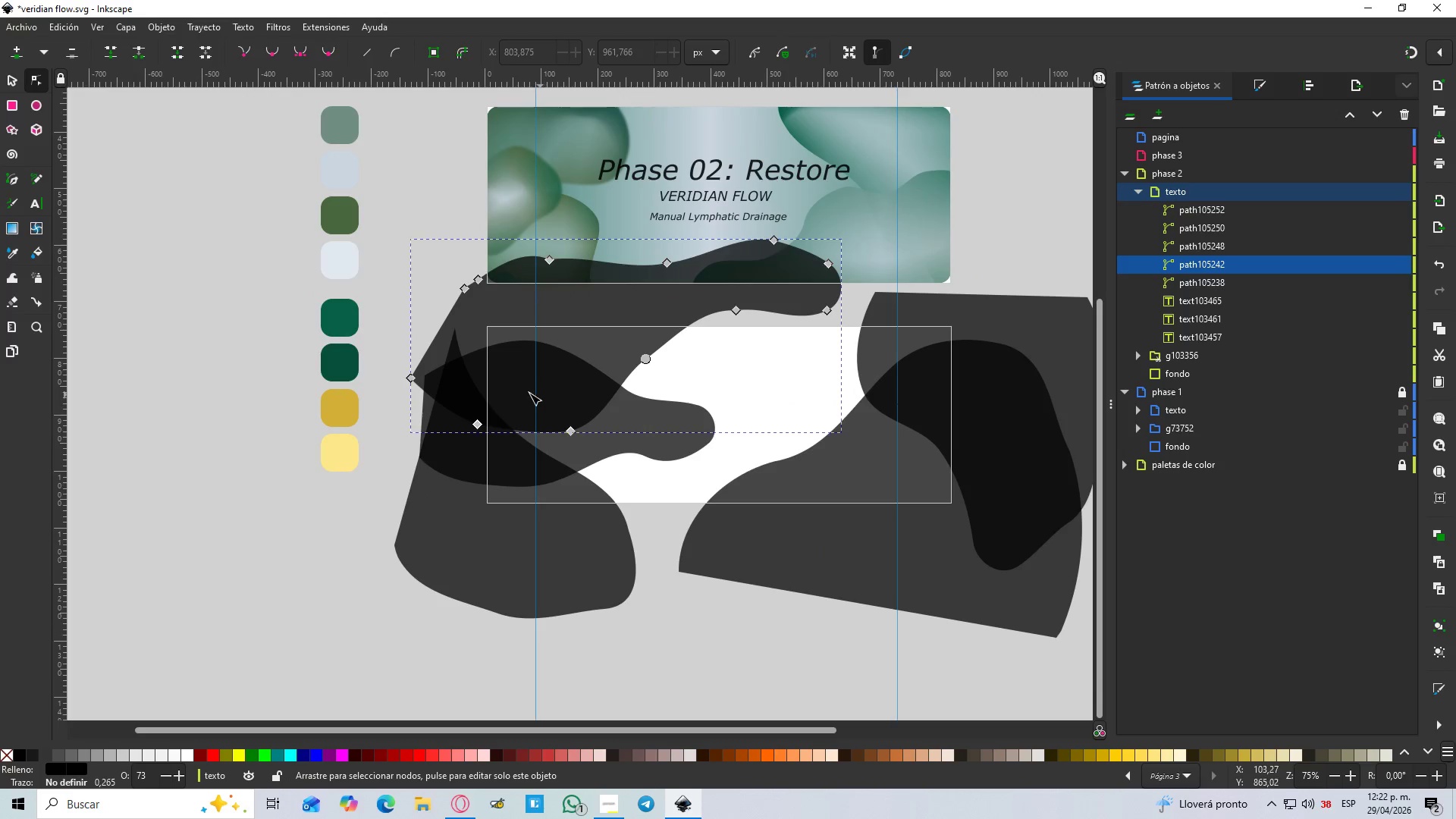 
left_click_drag(start_coordinate=[328, 259], to_coordinate=[274, 293])
 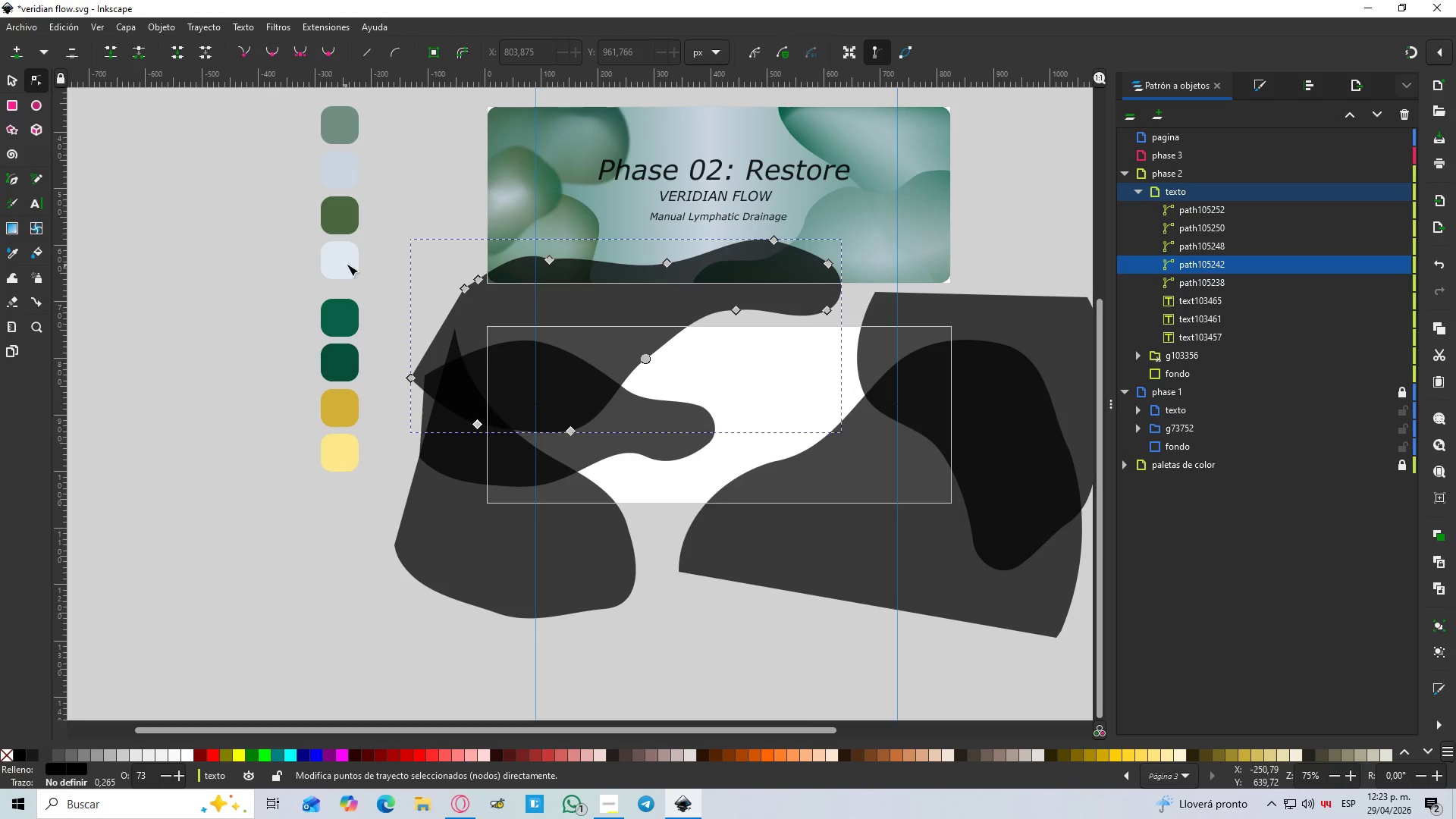 
left_click([349, 261])
 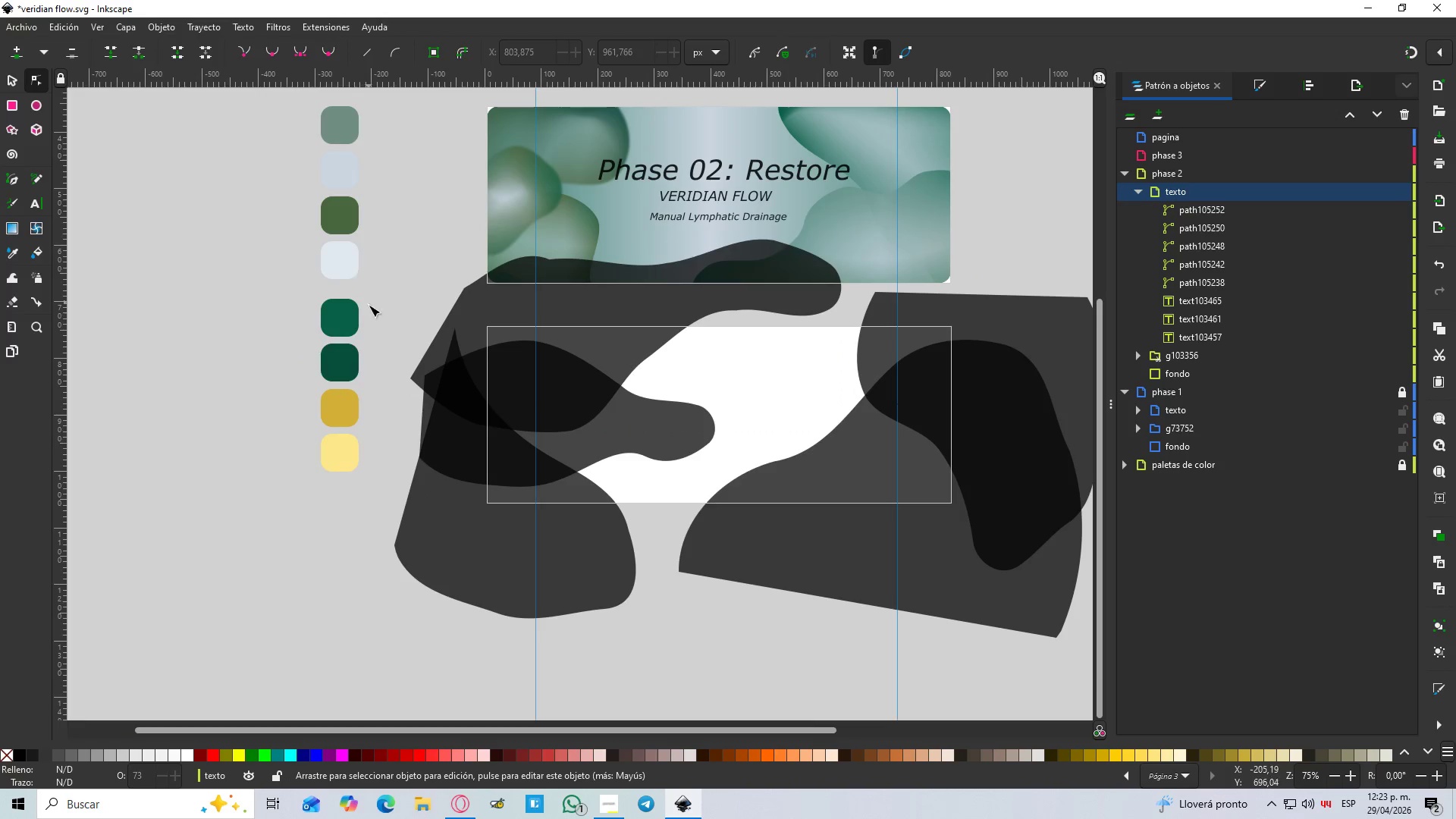 
hold_key(key=ControlLeft, duration=0.39)
scroll: coordinate [381, 351], scroll_direction: up, amount: 1.0
 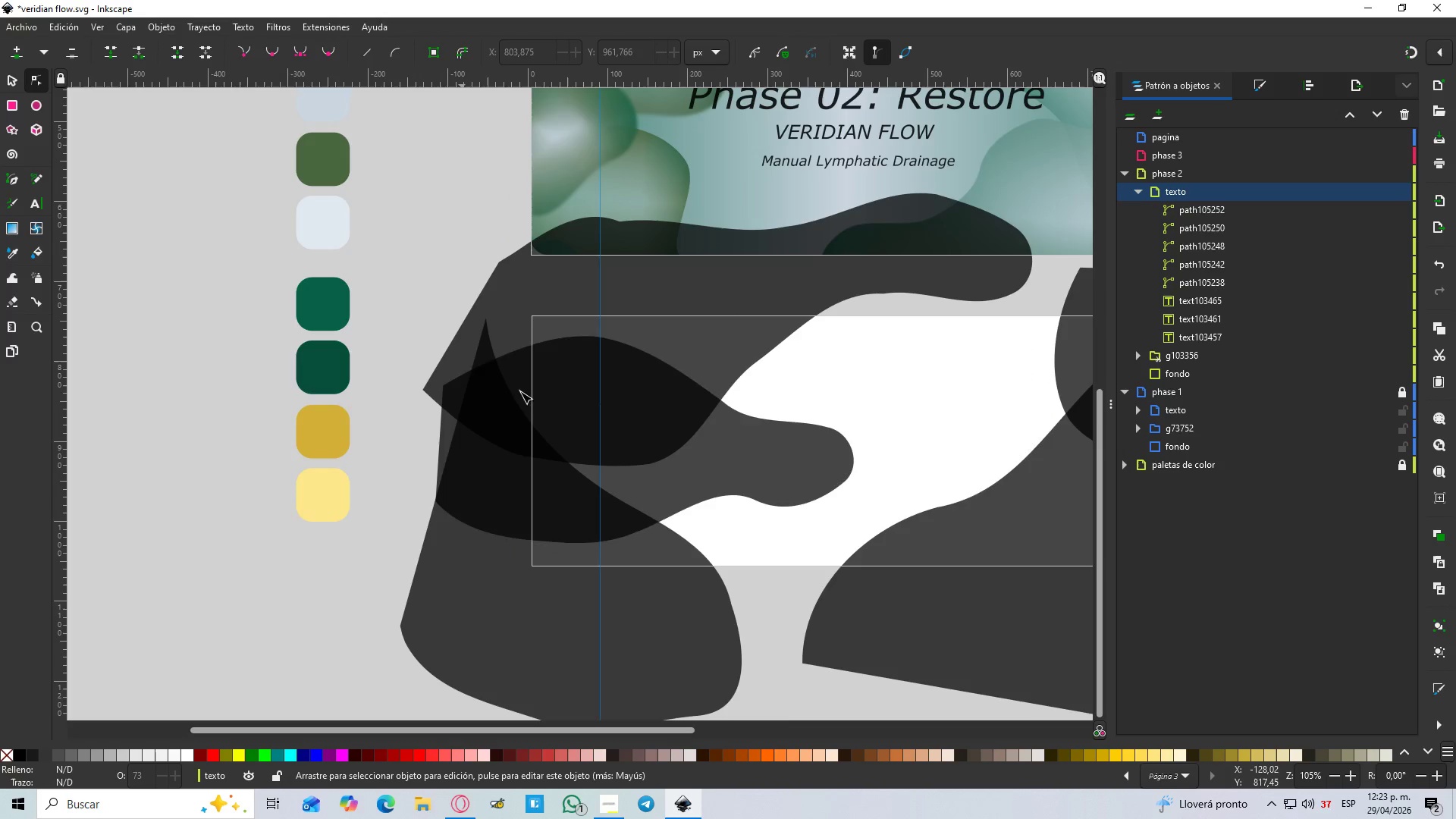 
left_click([651, 375])
 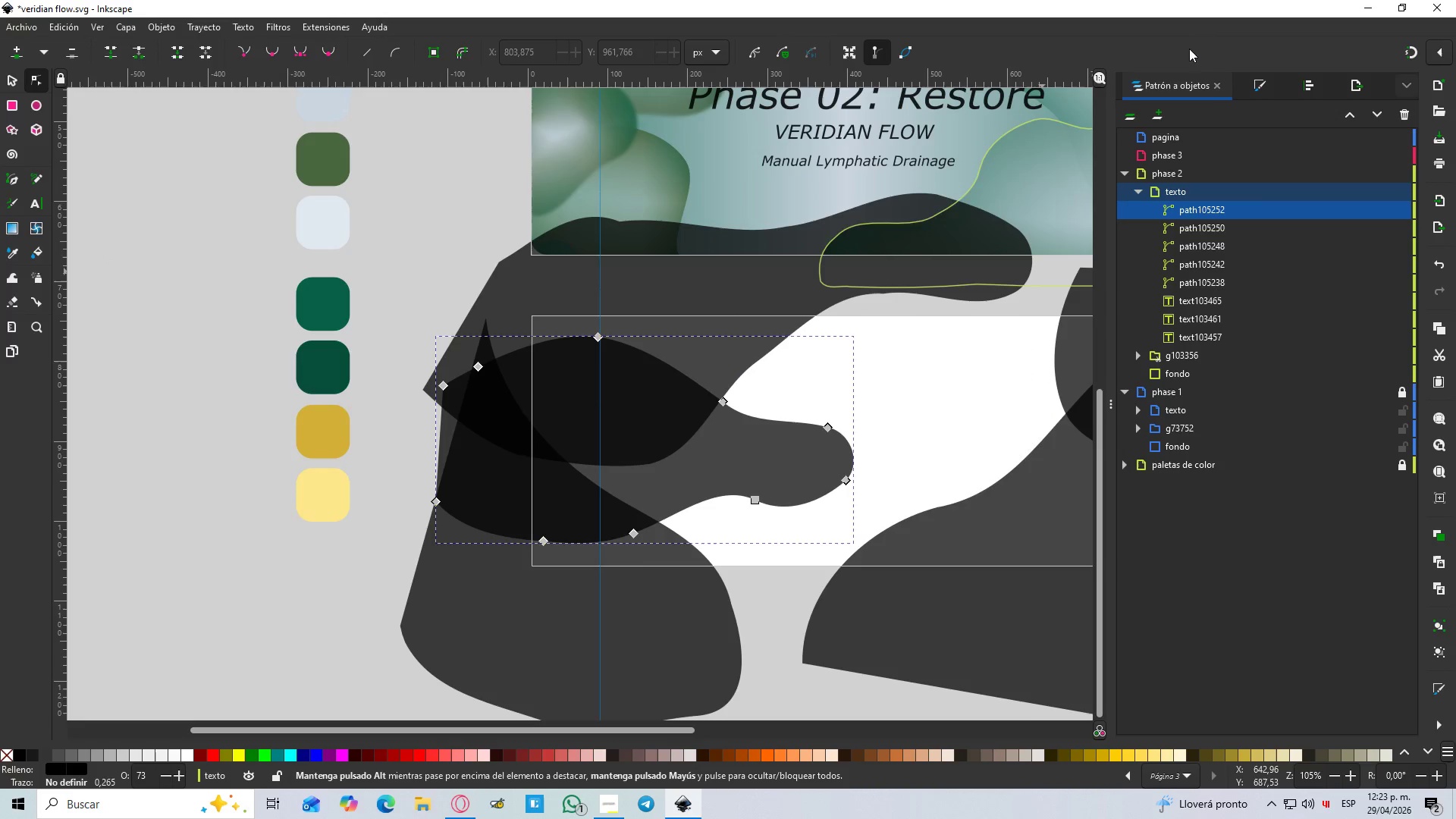 
wait(6.19)
 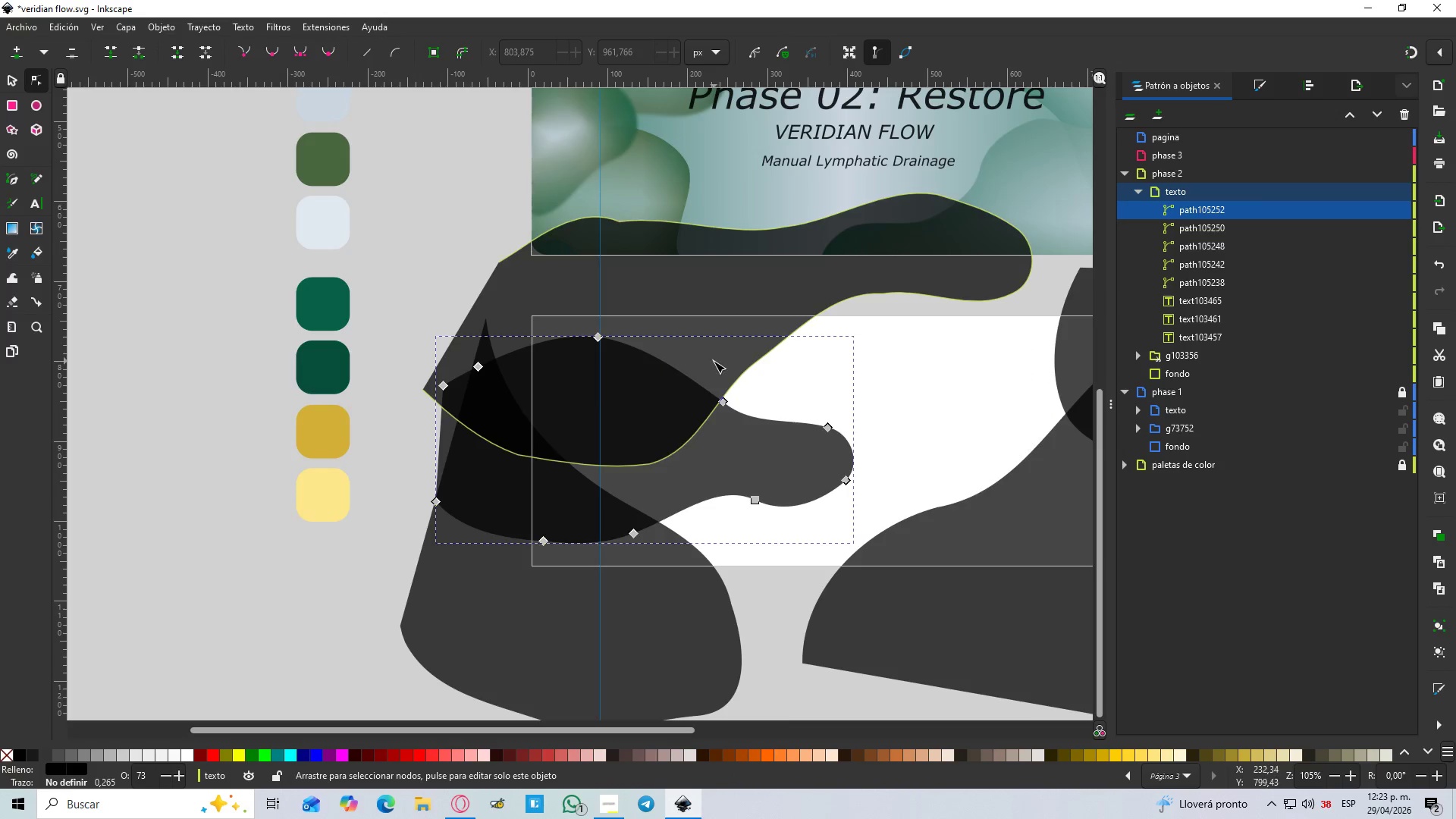 
left_click([612, 337])
 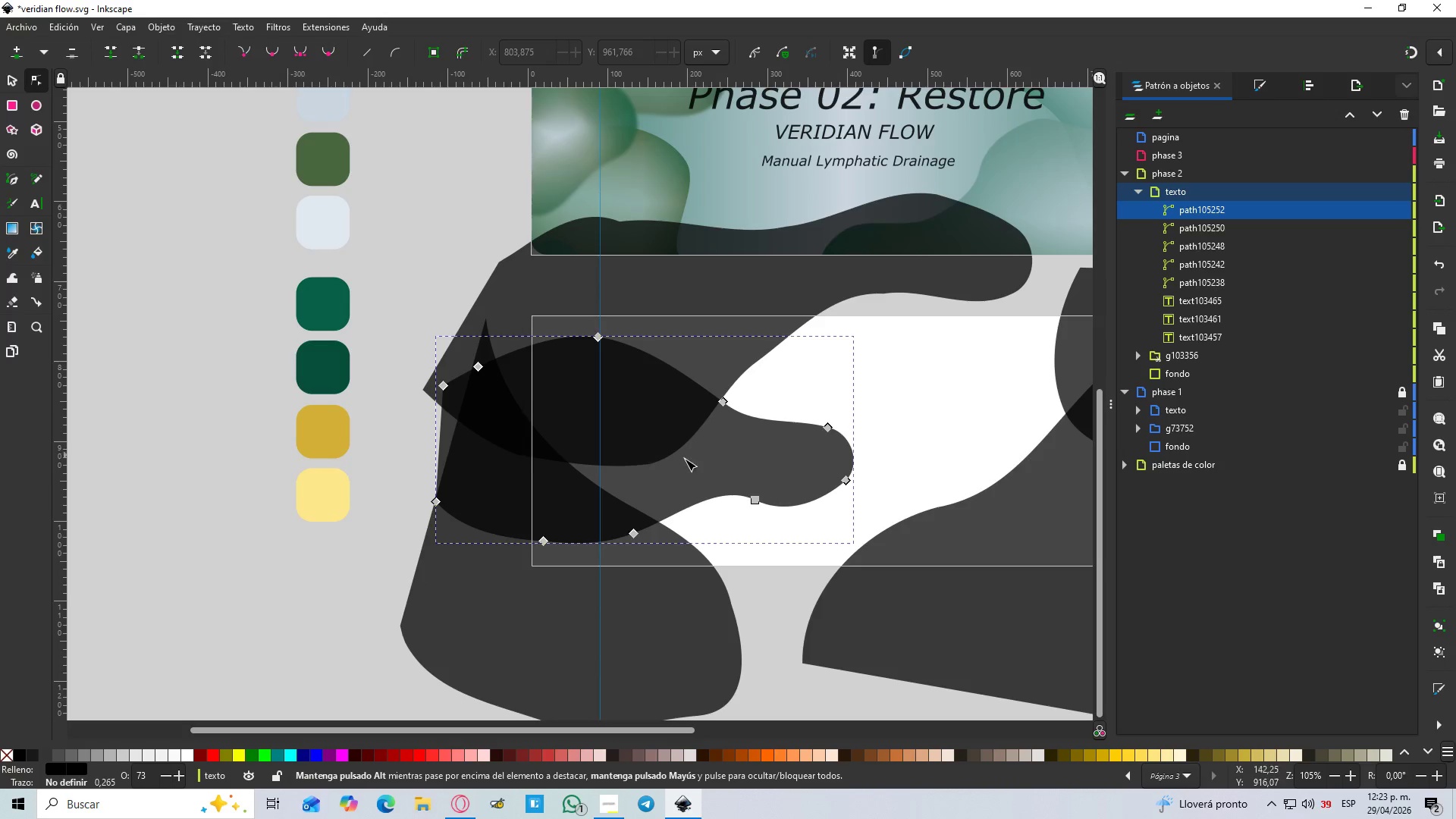 
hold_key(key=ShiftLeft, duration=0.86)
left_click([726, 466])
 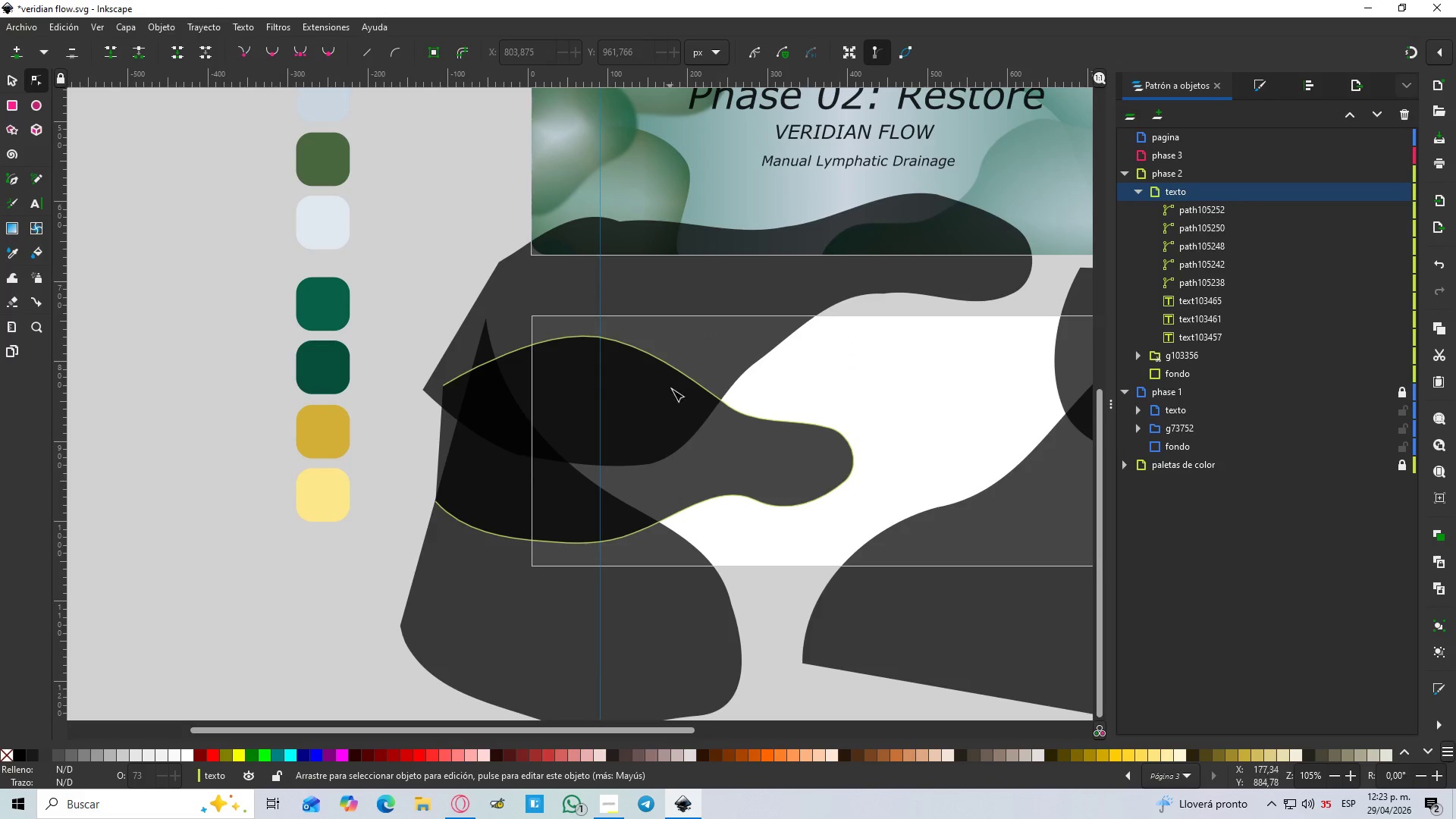 
left_click([726, 356])
 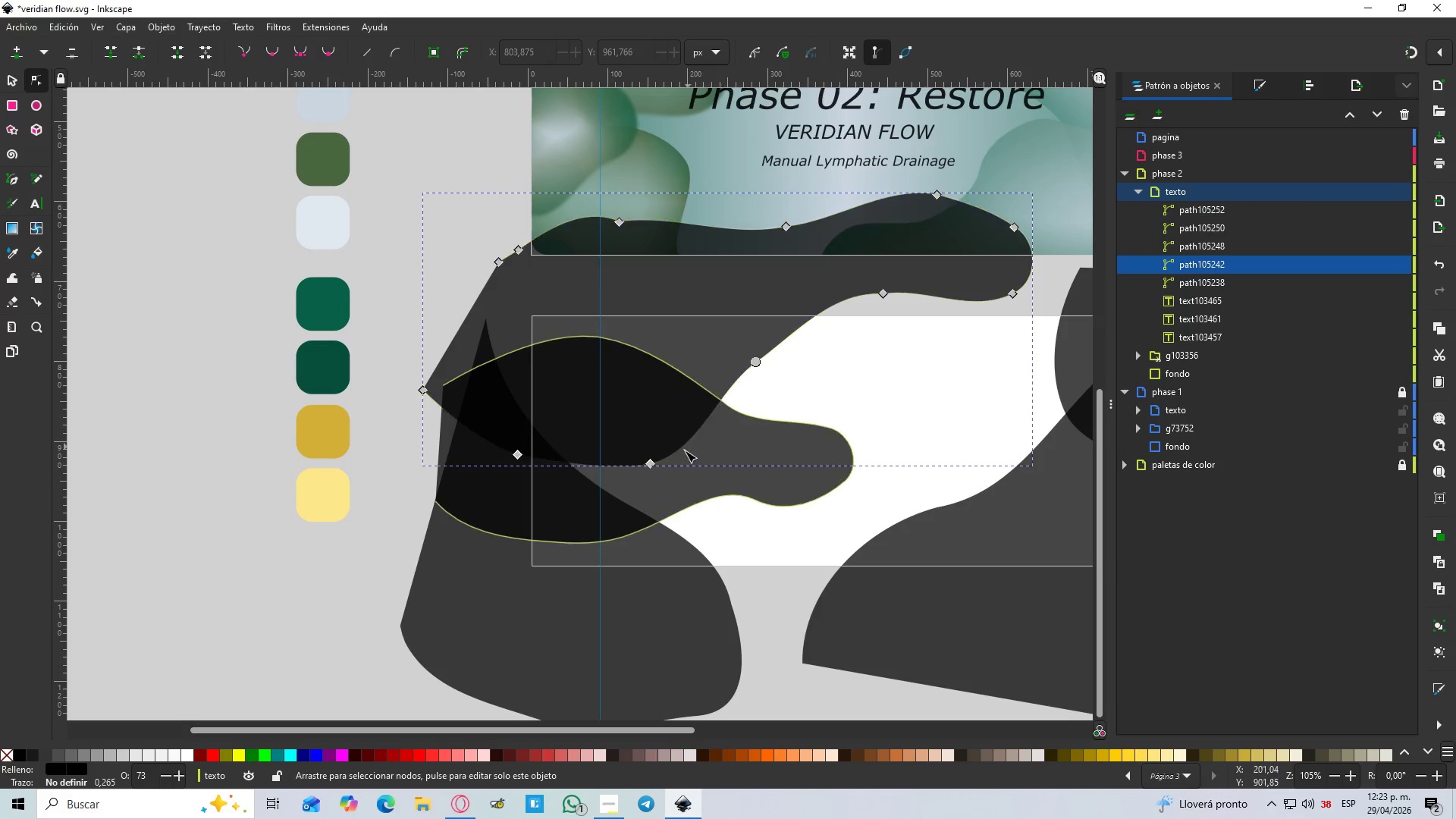 
hold_key(key=ControlLeft, duration=1.19)
left_click([713, 476])
 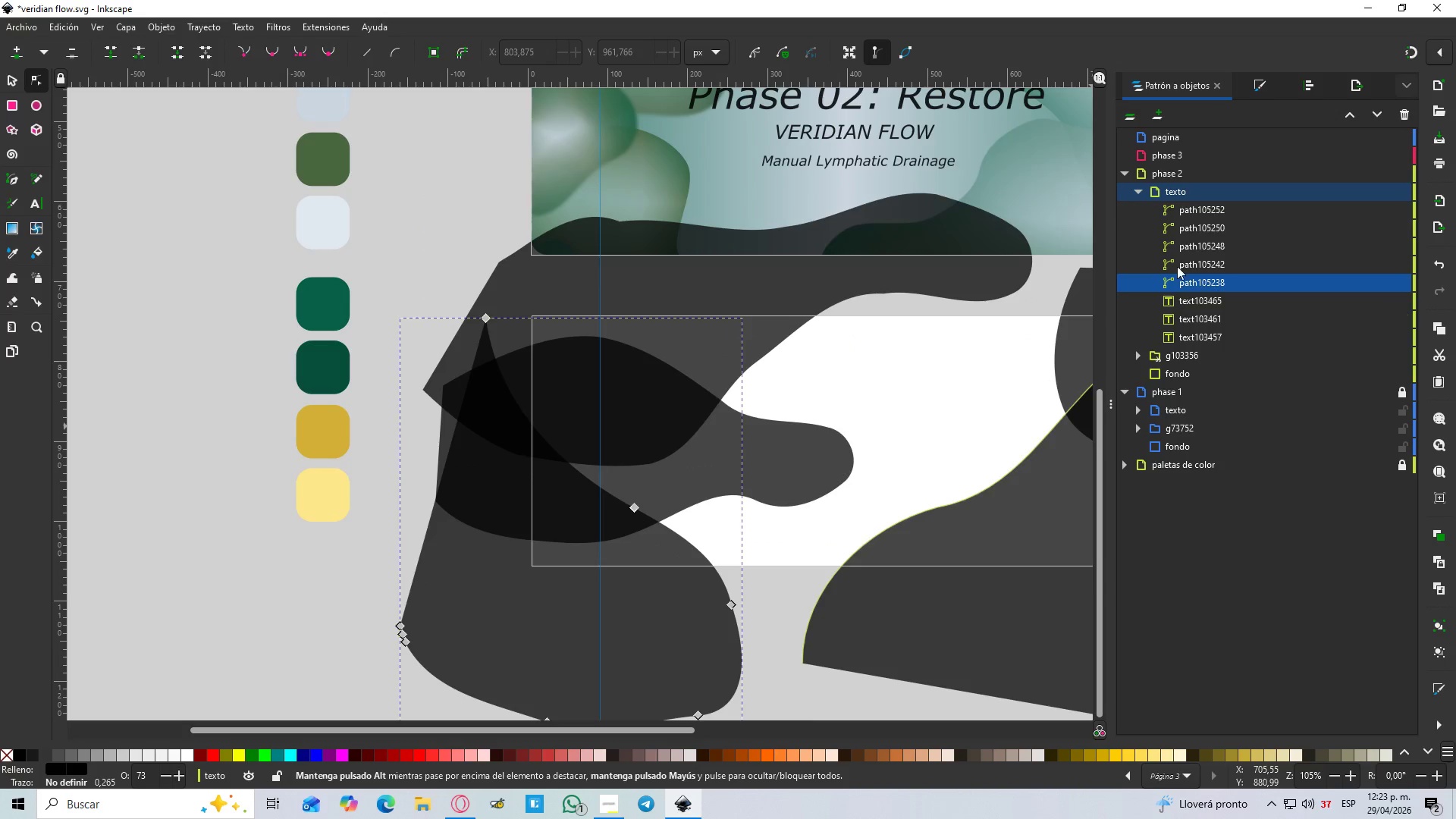 
left_click([1172, 208])
 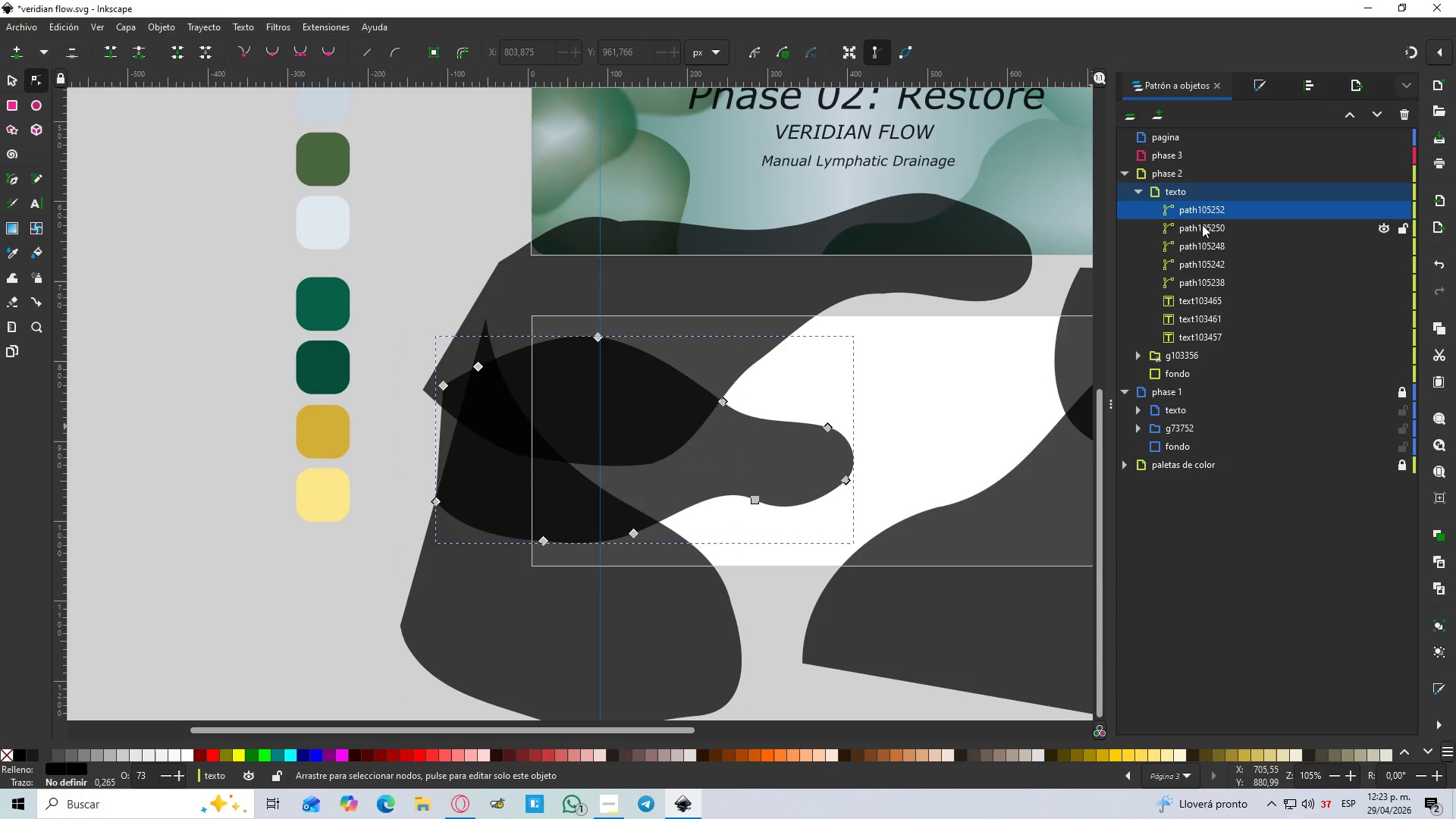 
left_click([1203, 225])
 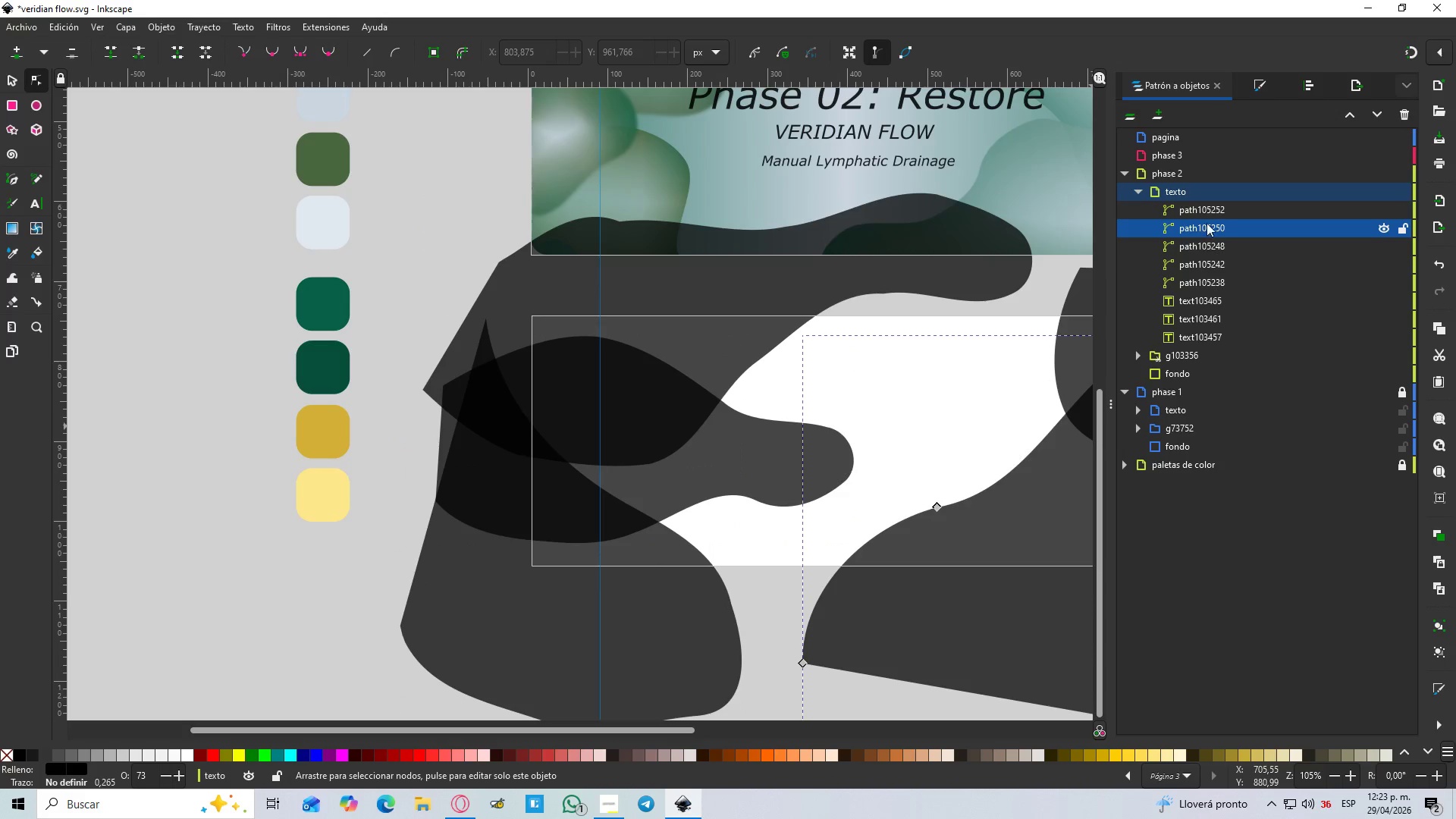 
hold_key(key=ShiftLeft, duration=1.52)
left_click([1207, 213])
 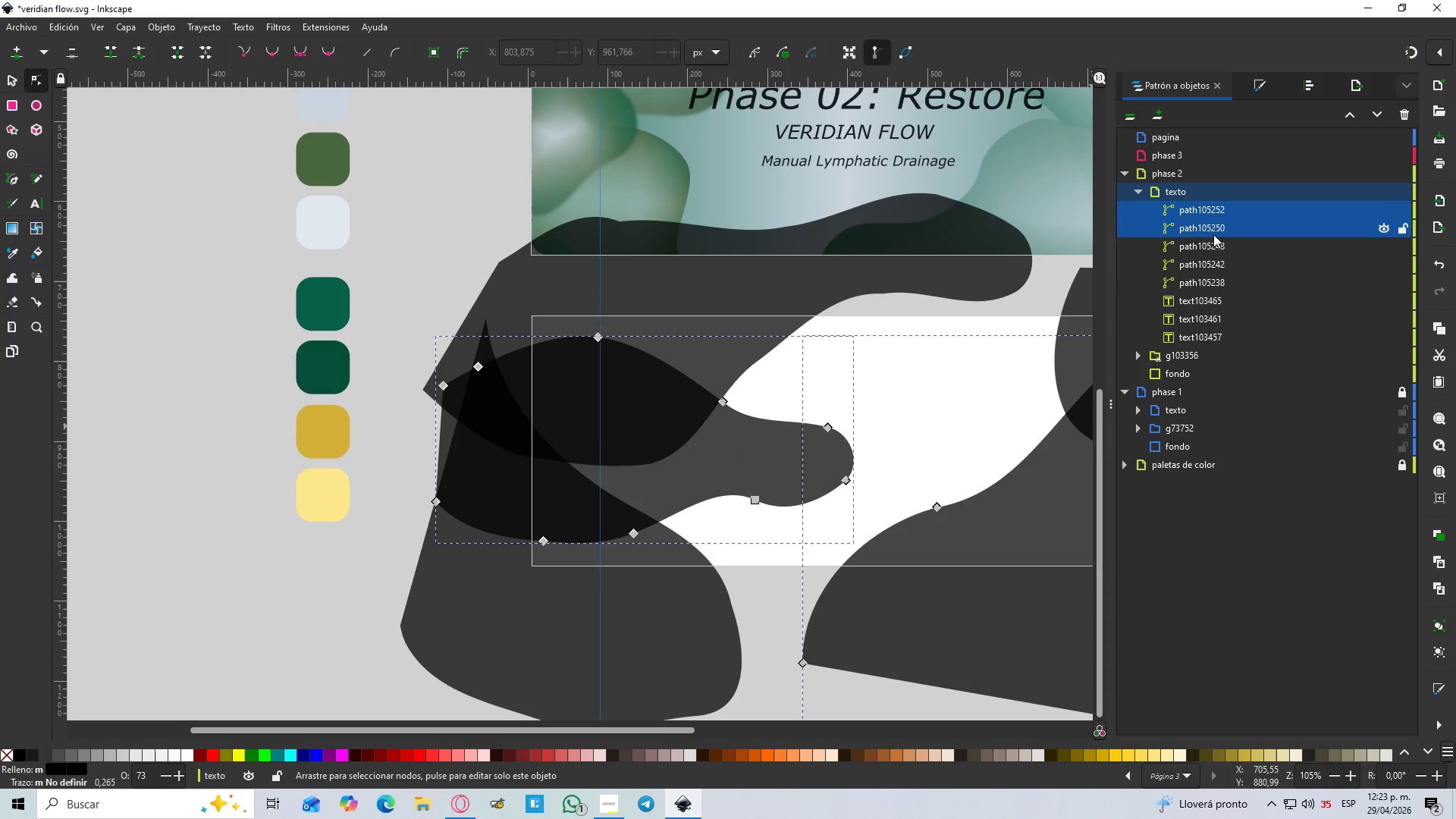 
left_click([1213, 243])
 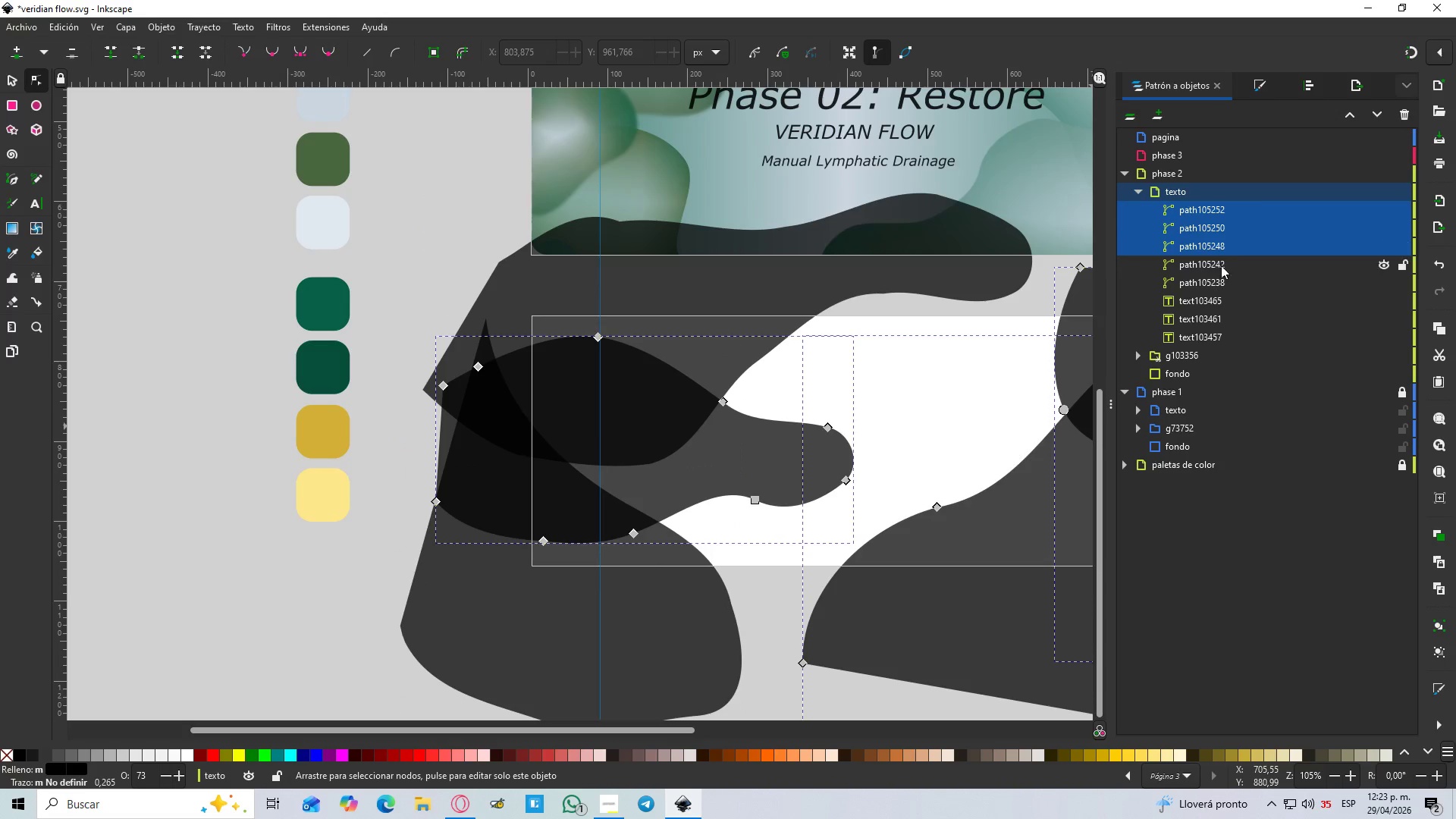 
double_click([1222, 278])
 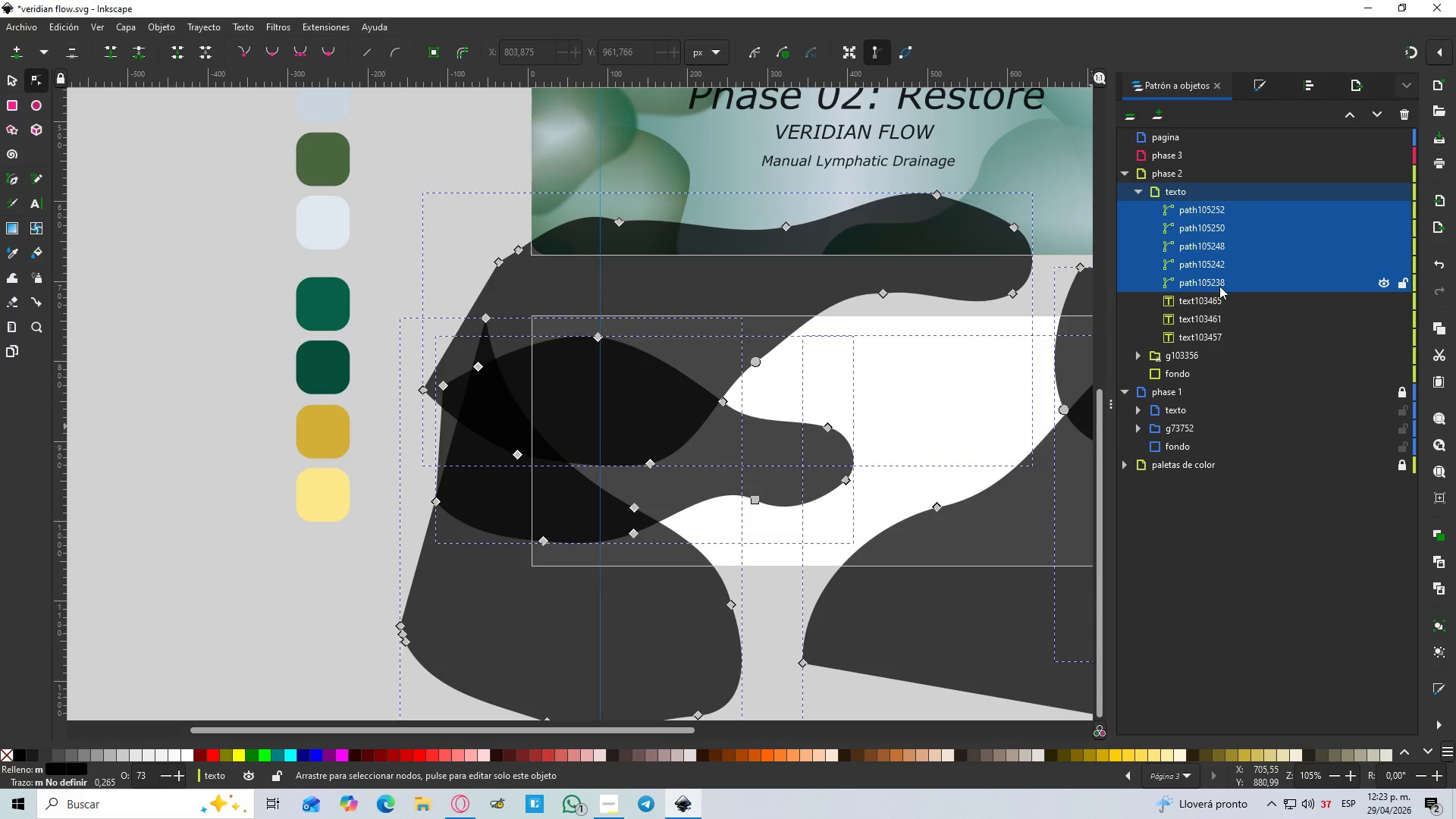 
hold_key(key=ShiftLeft, duration=1.5)
left_click([1214, 298])
 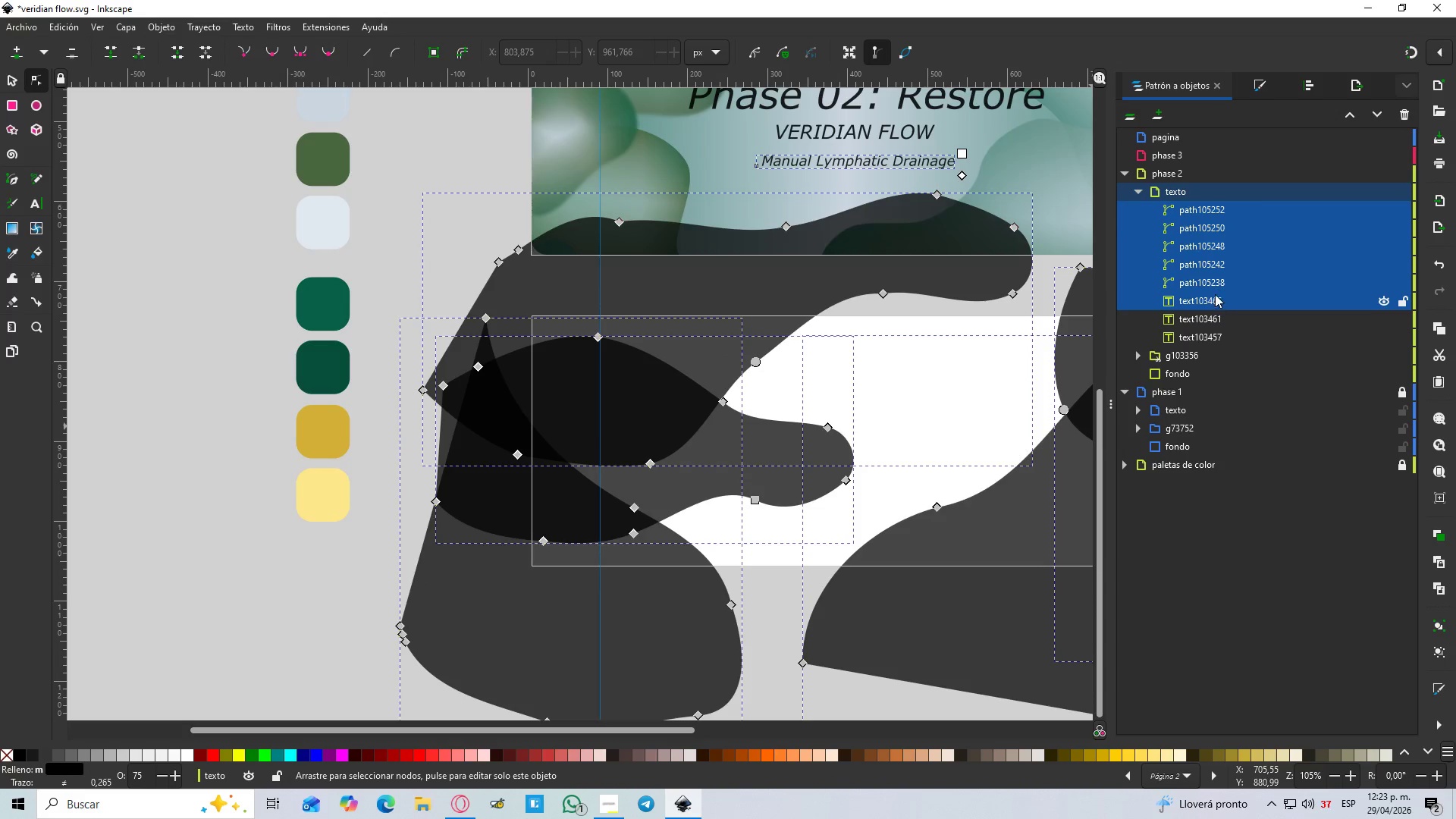 
left_click([1213, 286])
 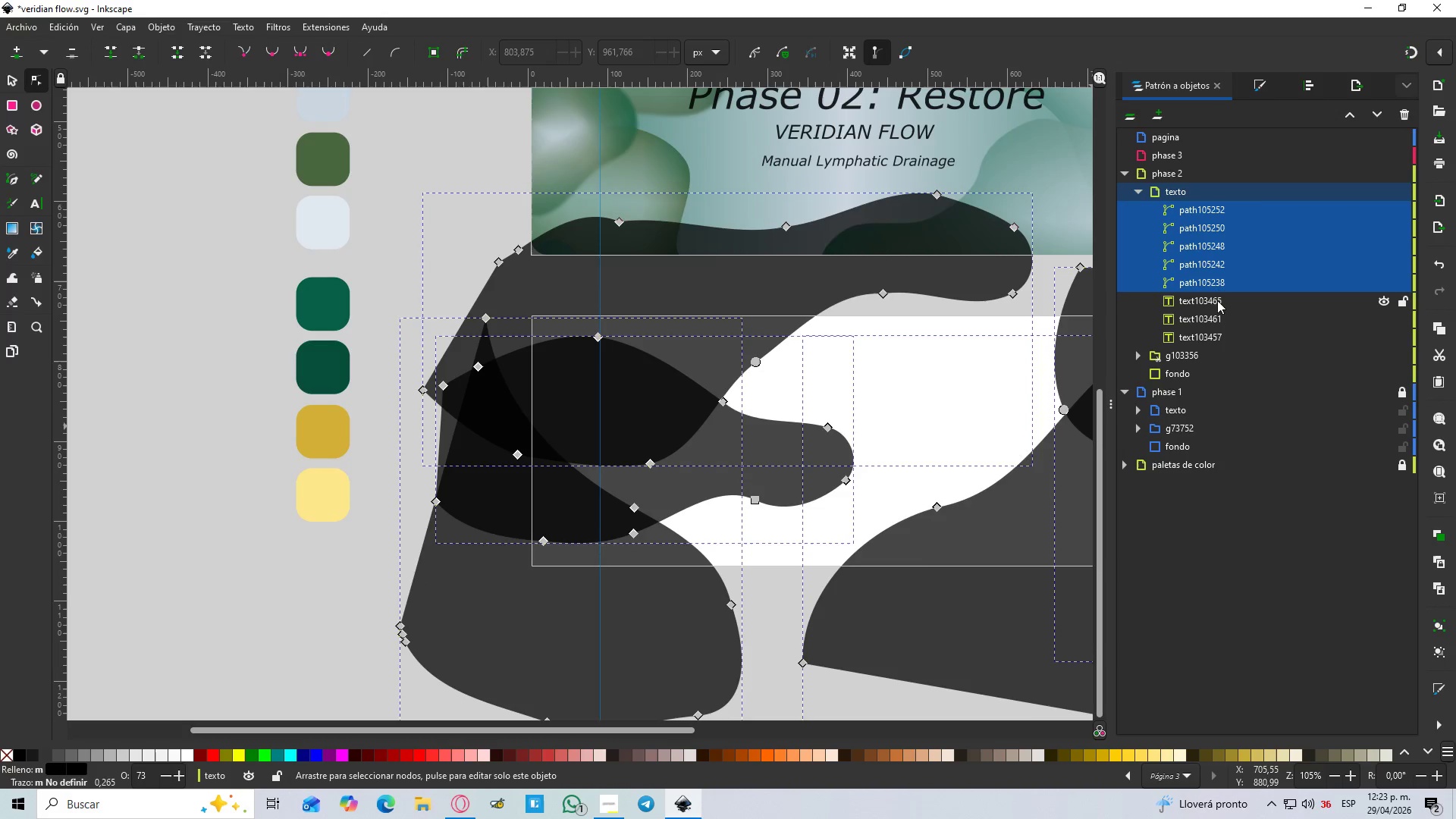 
key(Shift+ShiftLeft)
 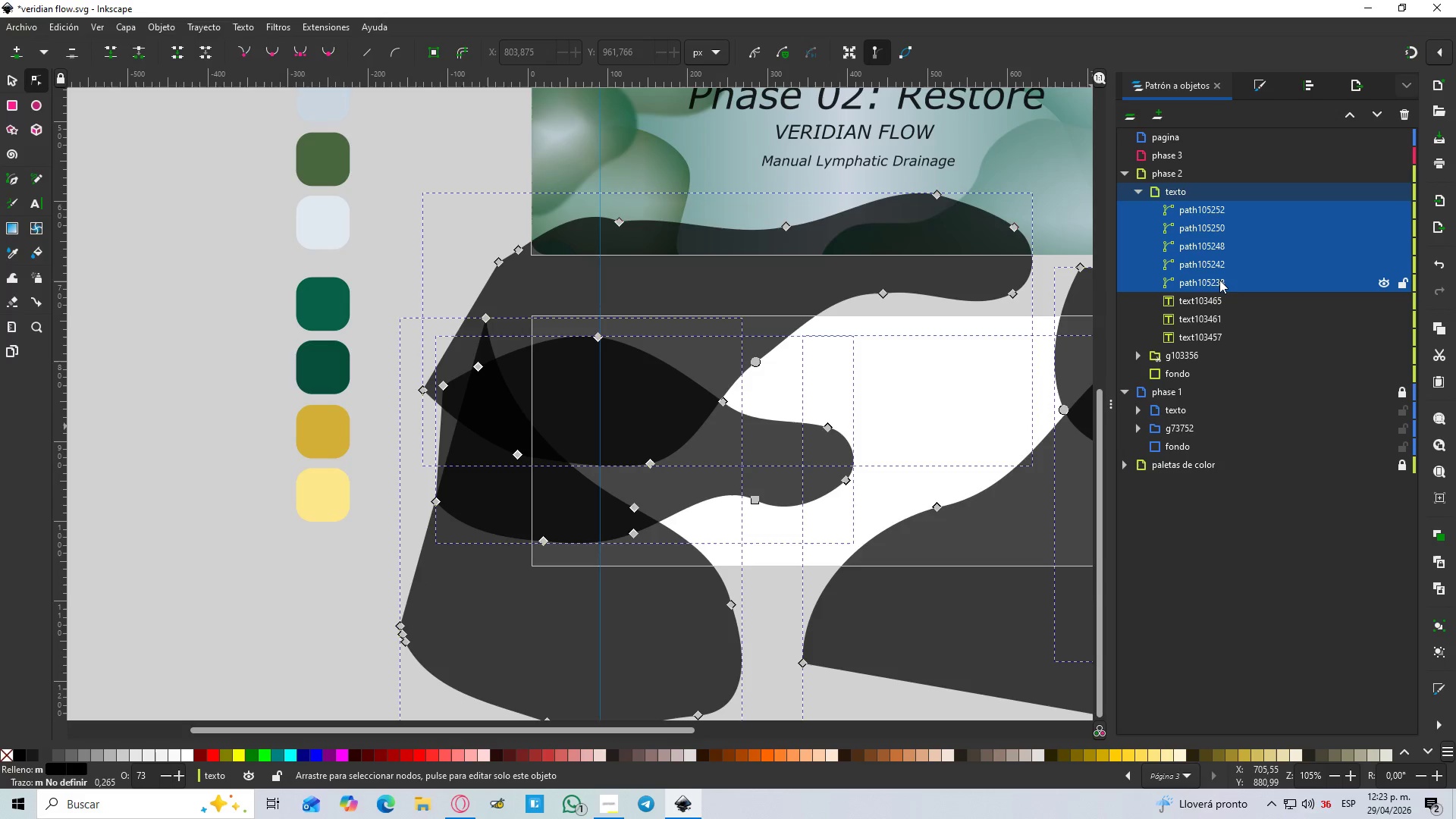 
key(Shift+ShiftLeft)
 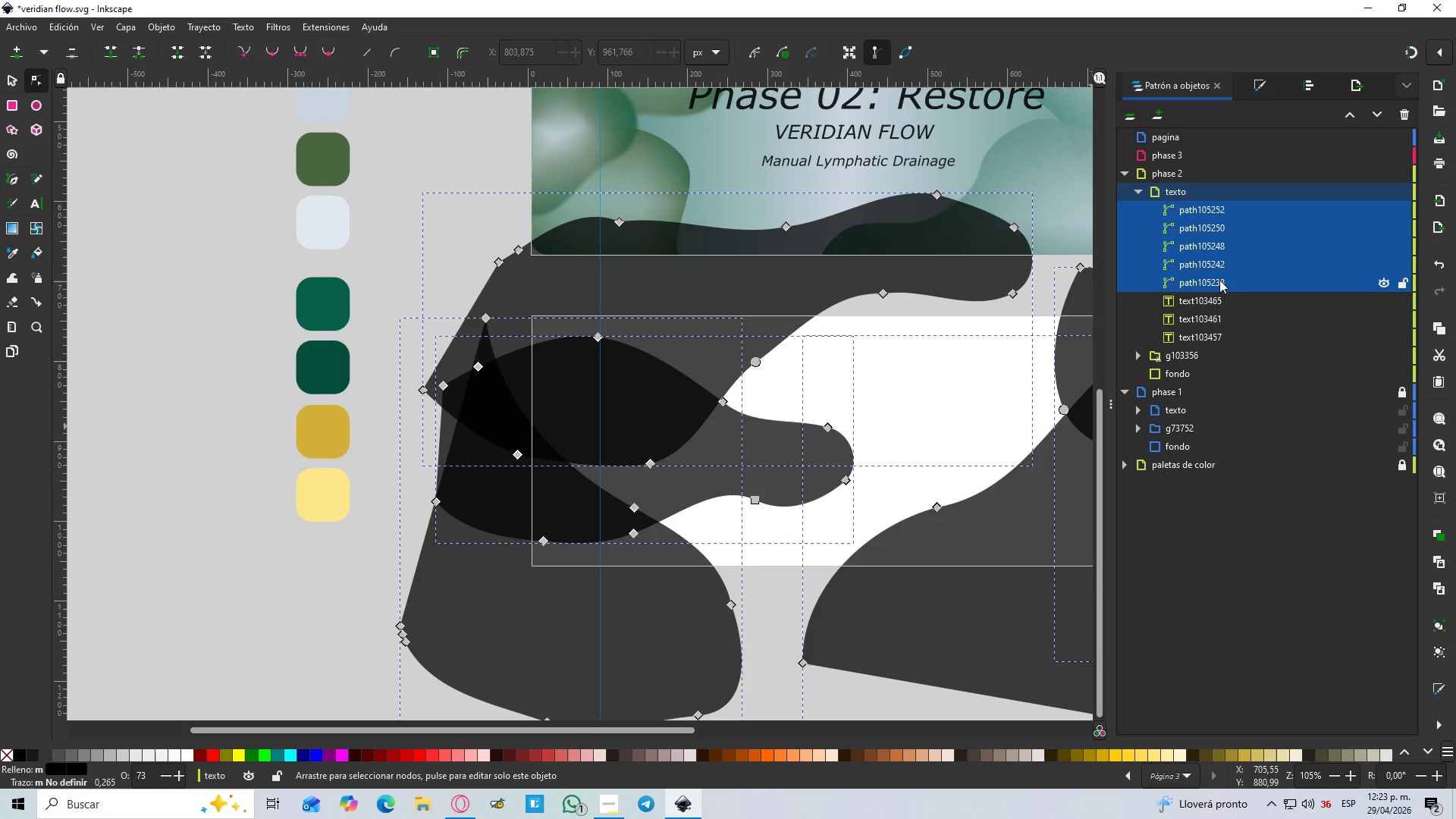 
key(Shift+ShiftLeft)
 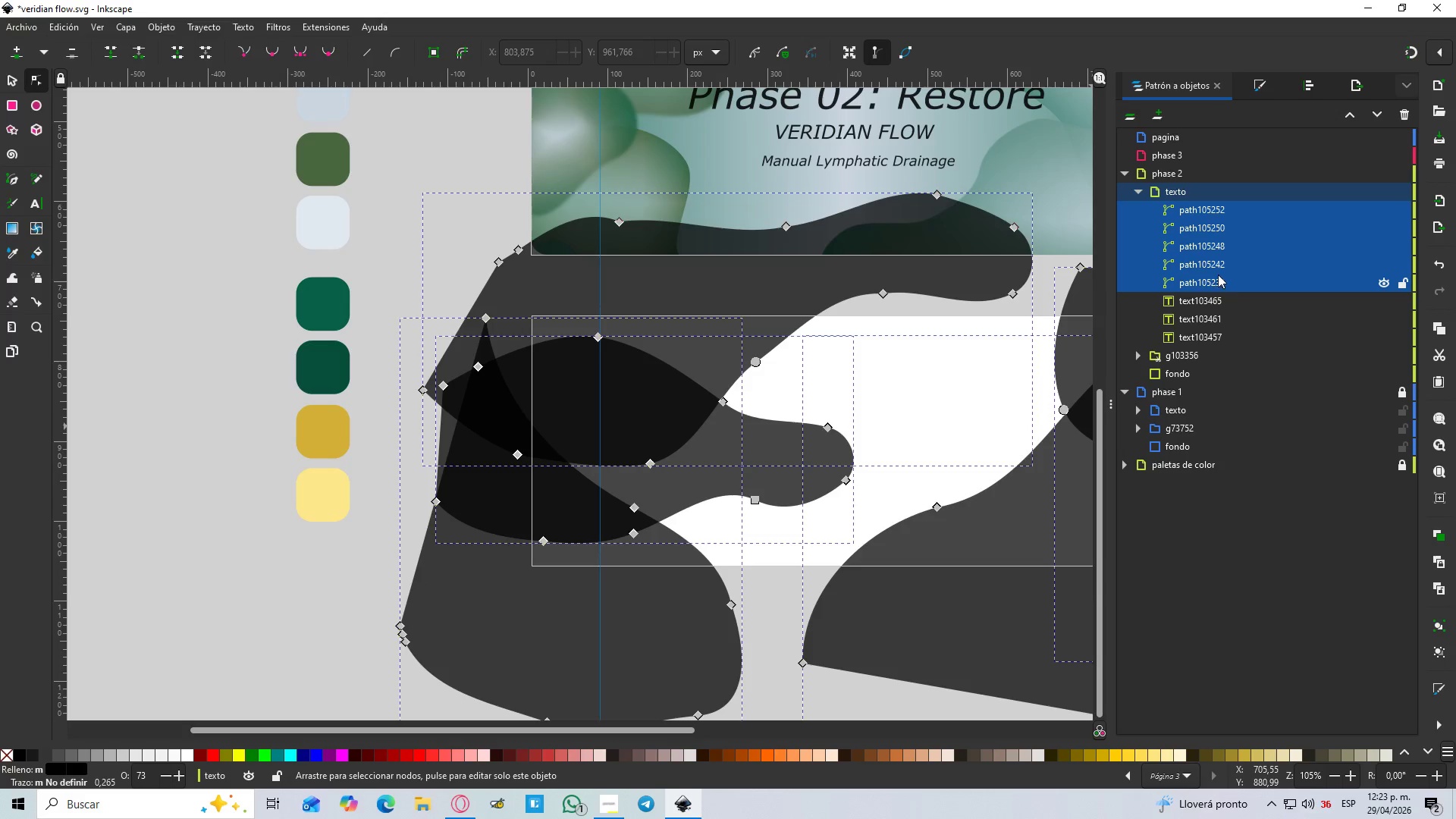 
key(Shift+ShiftLeft)
 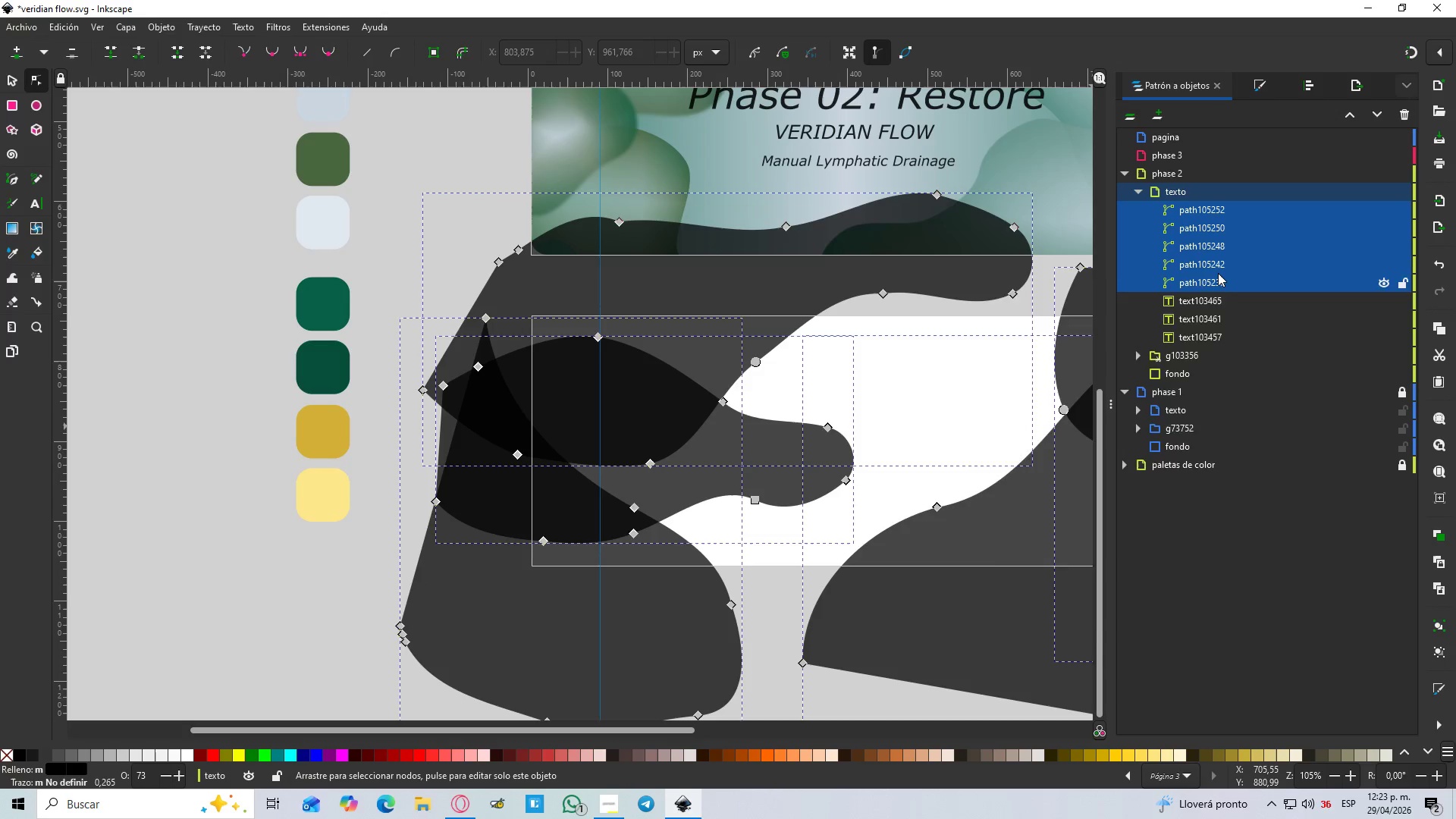 
right_click([1218, 273])
 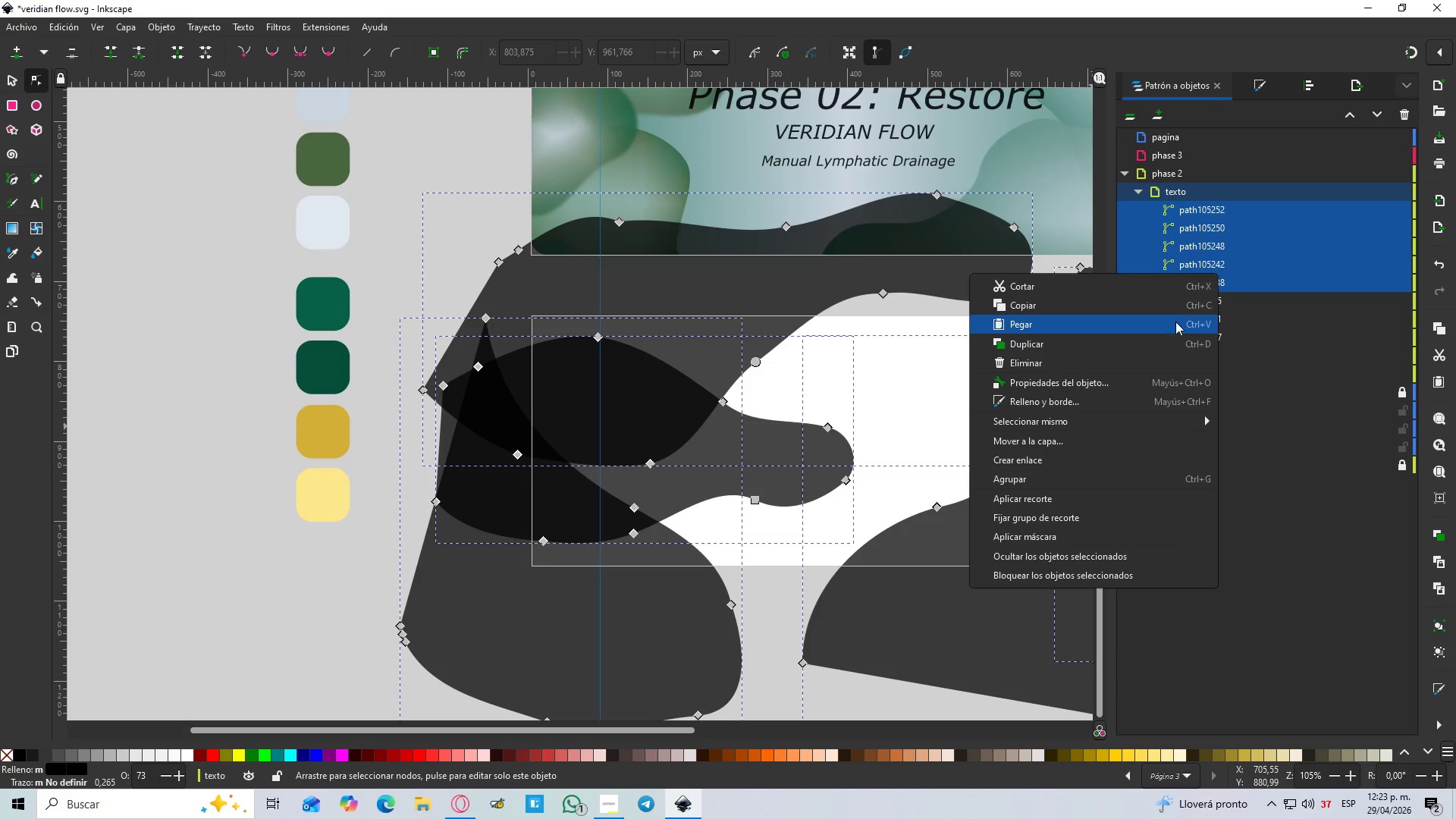 
left_click([1087, 291])
 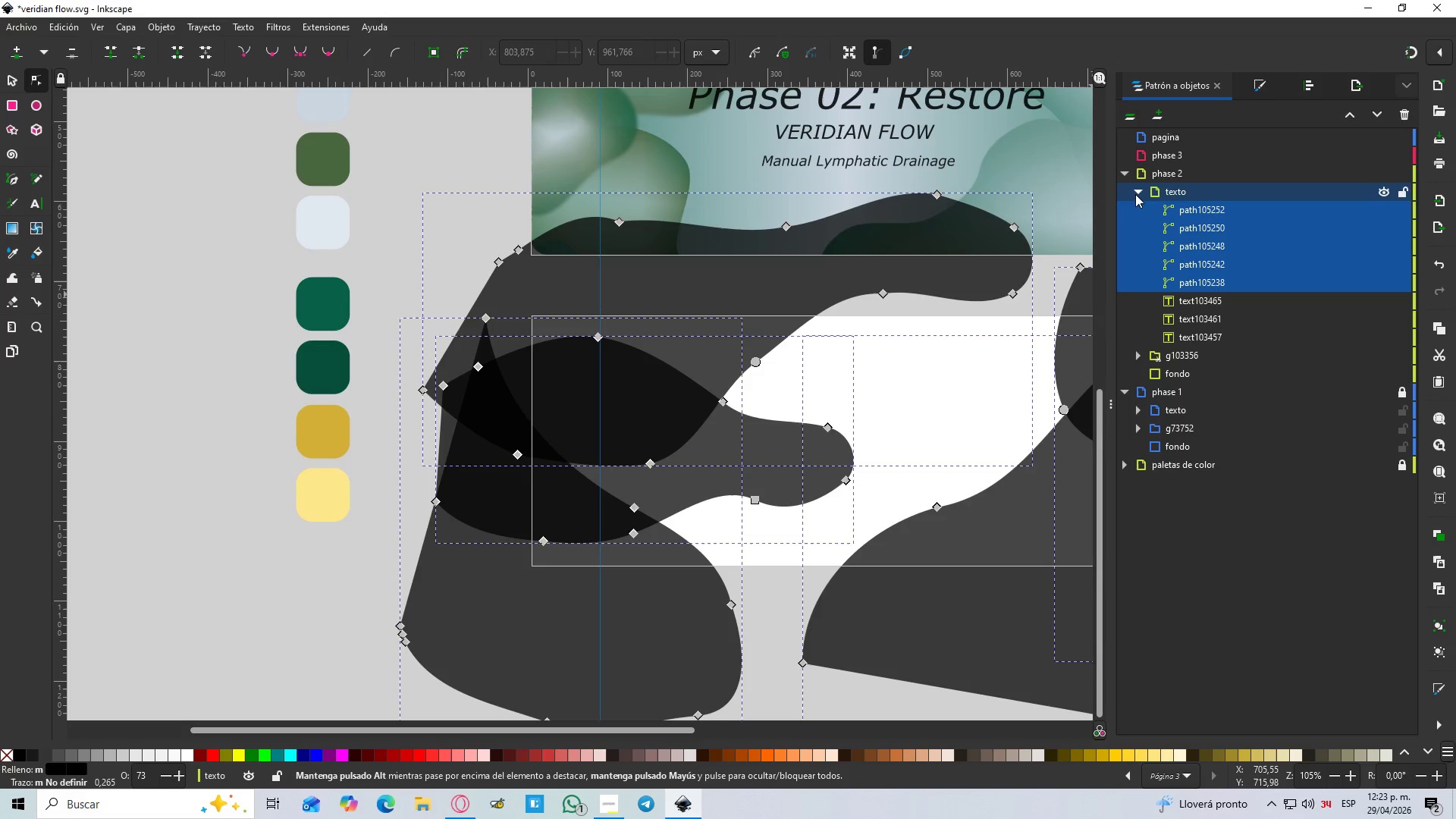 
right_click([1181, 224])
 